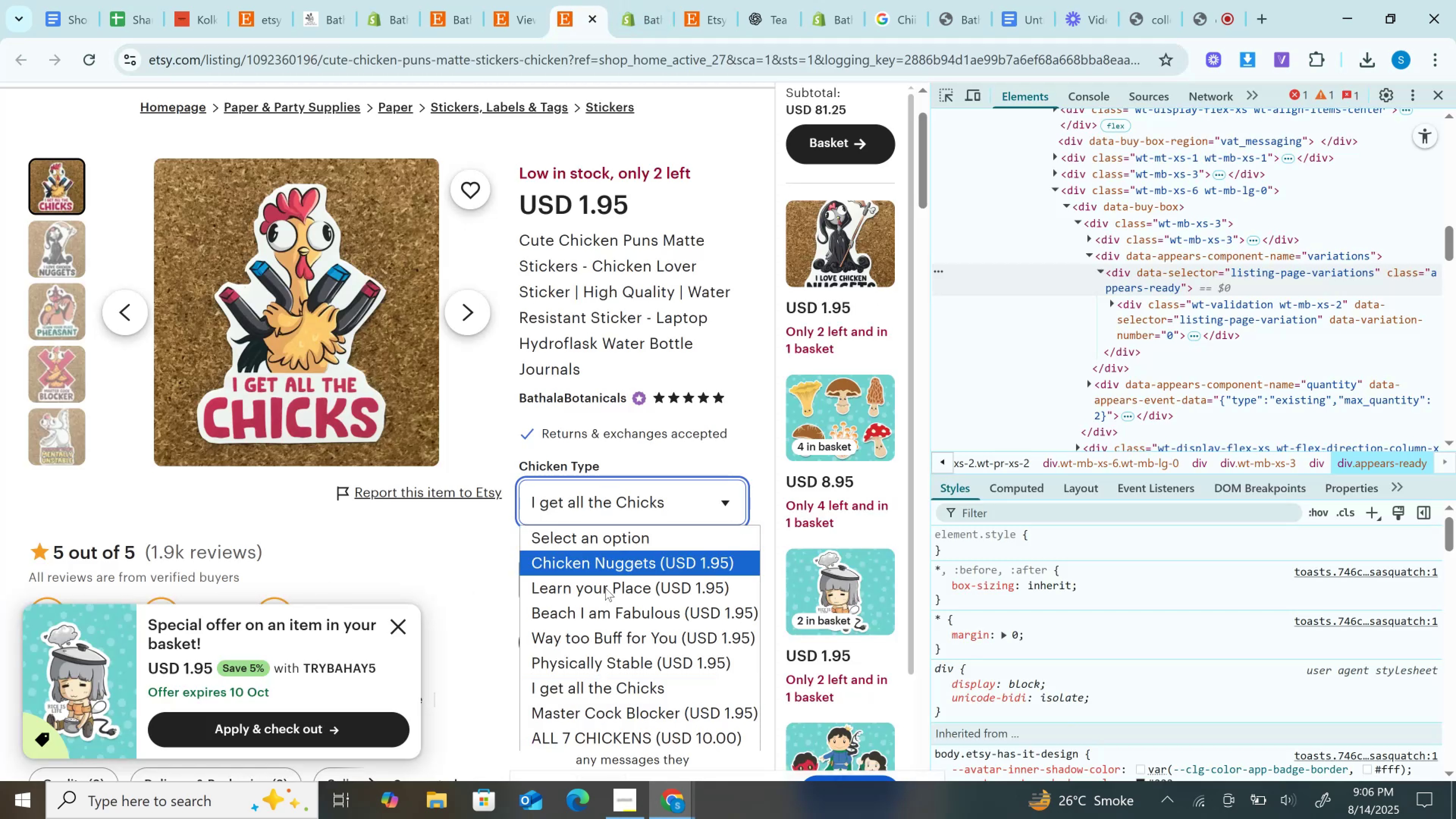 
left_click([593, 717])
 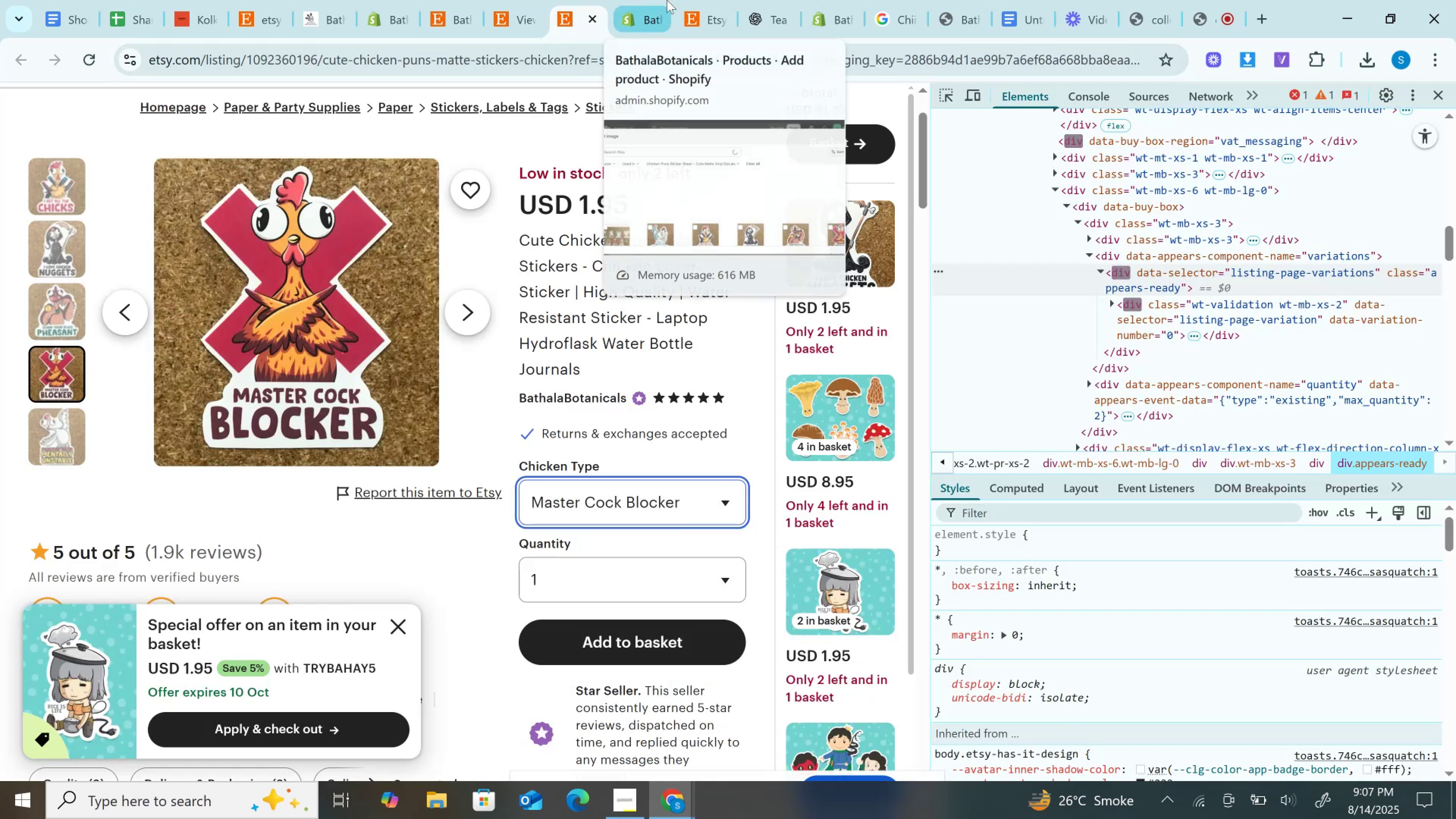 
left_click([667, 0])
 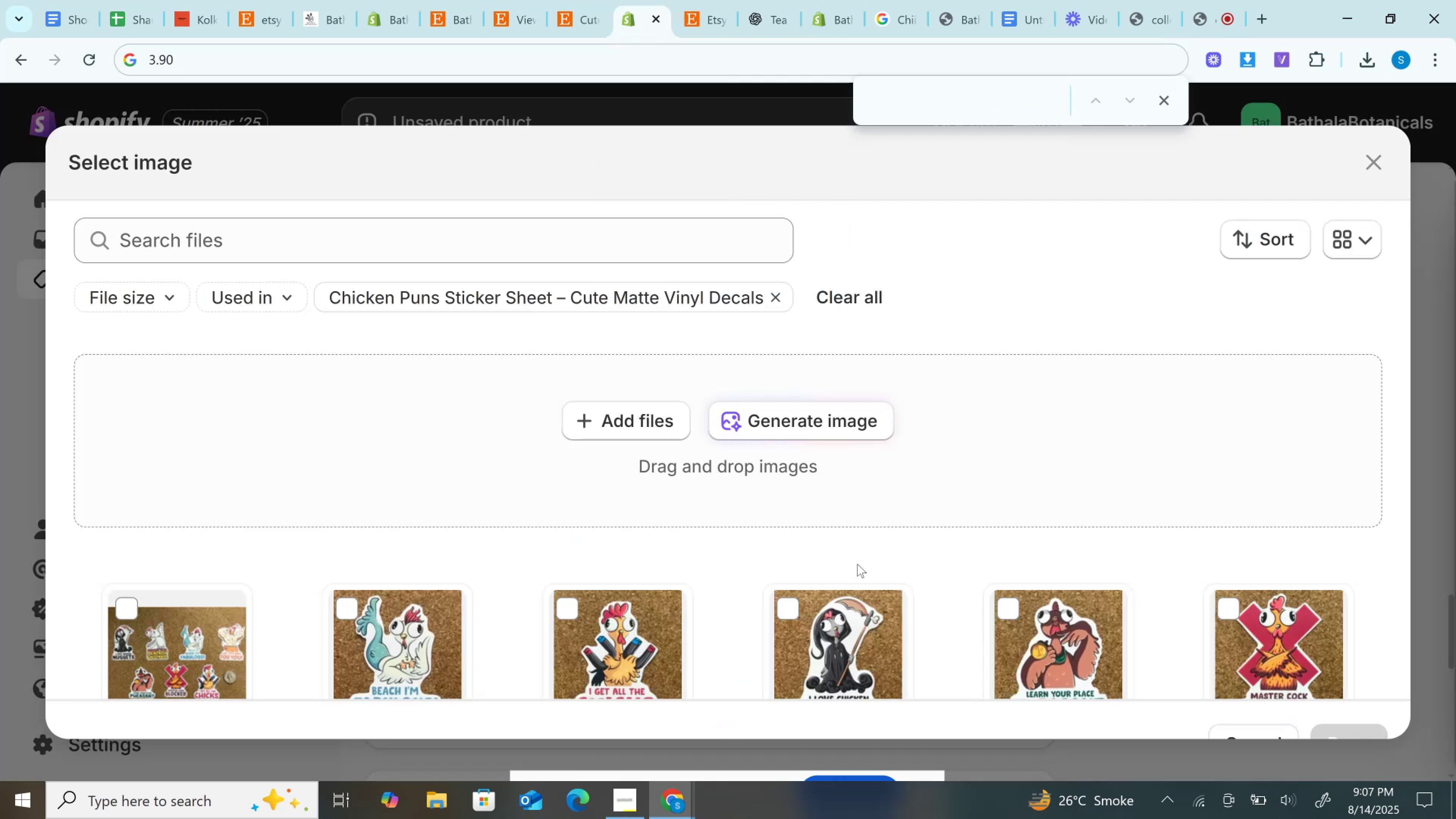 
scroll: coordinate [858, 562], scroll_direction: down, amount: 1.0
 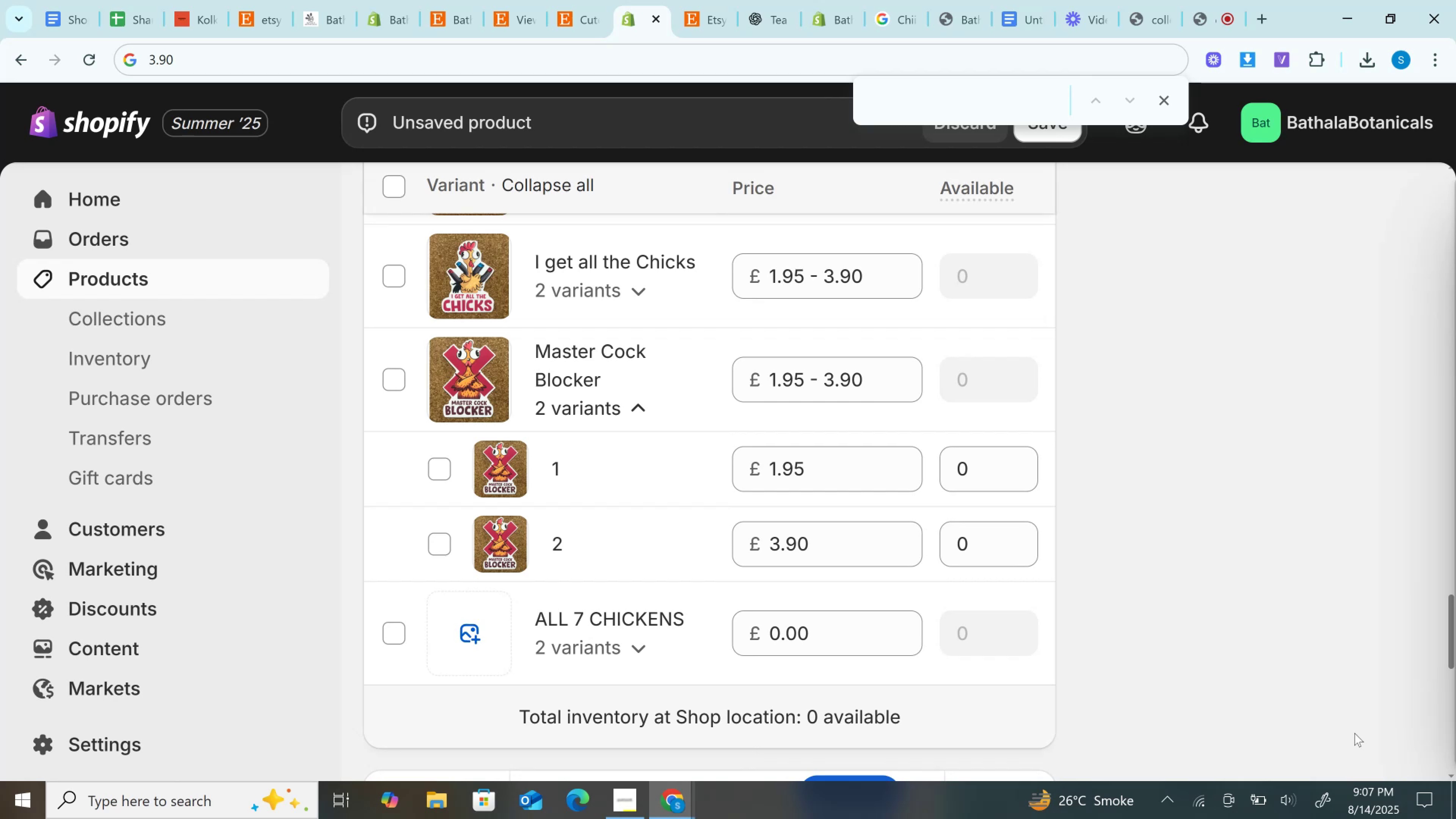 
wait(7.4)
 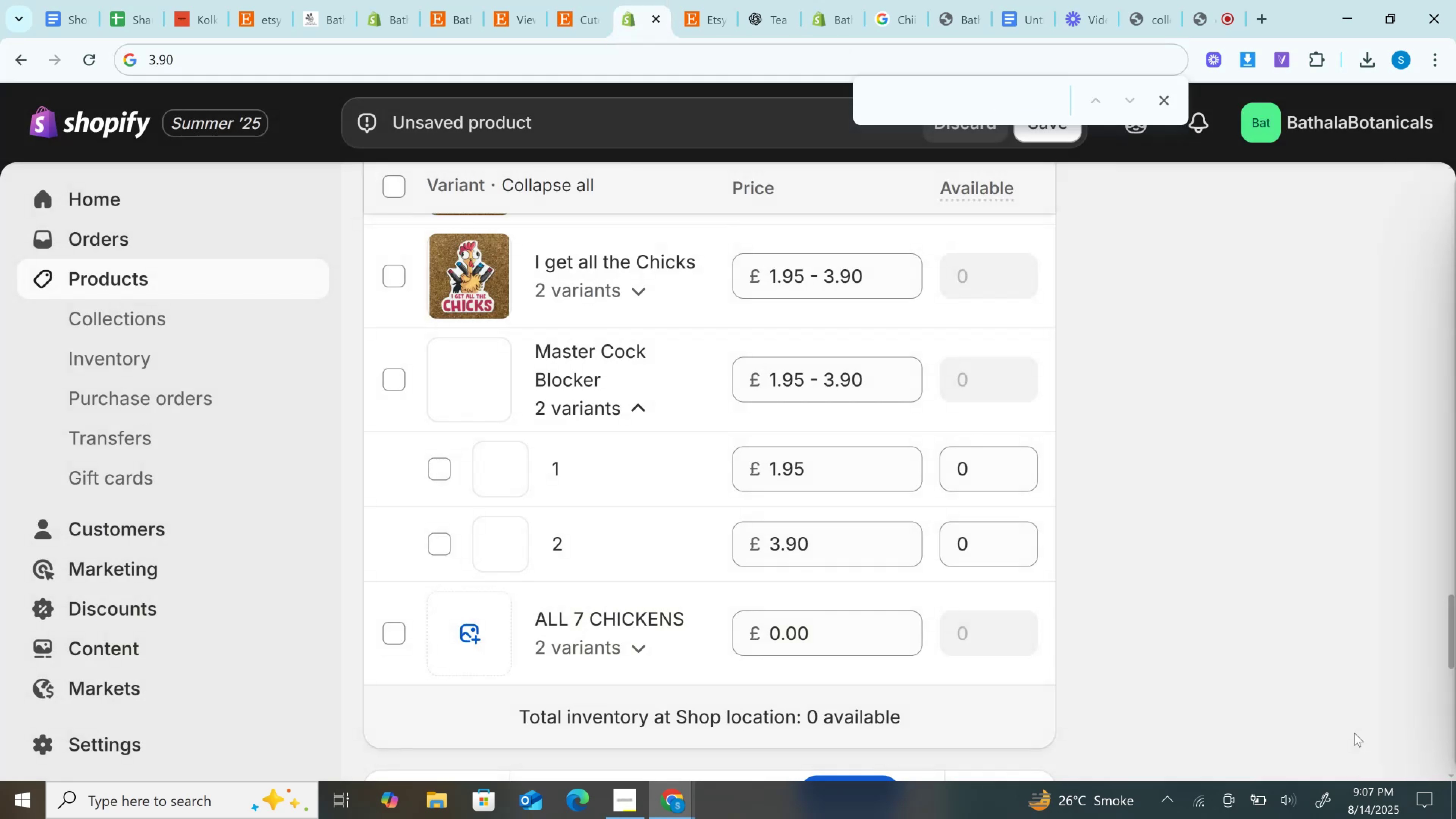 
left_click([464, 621])
 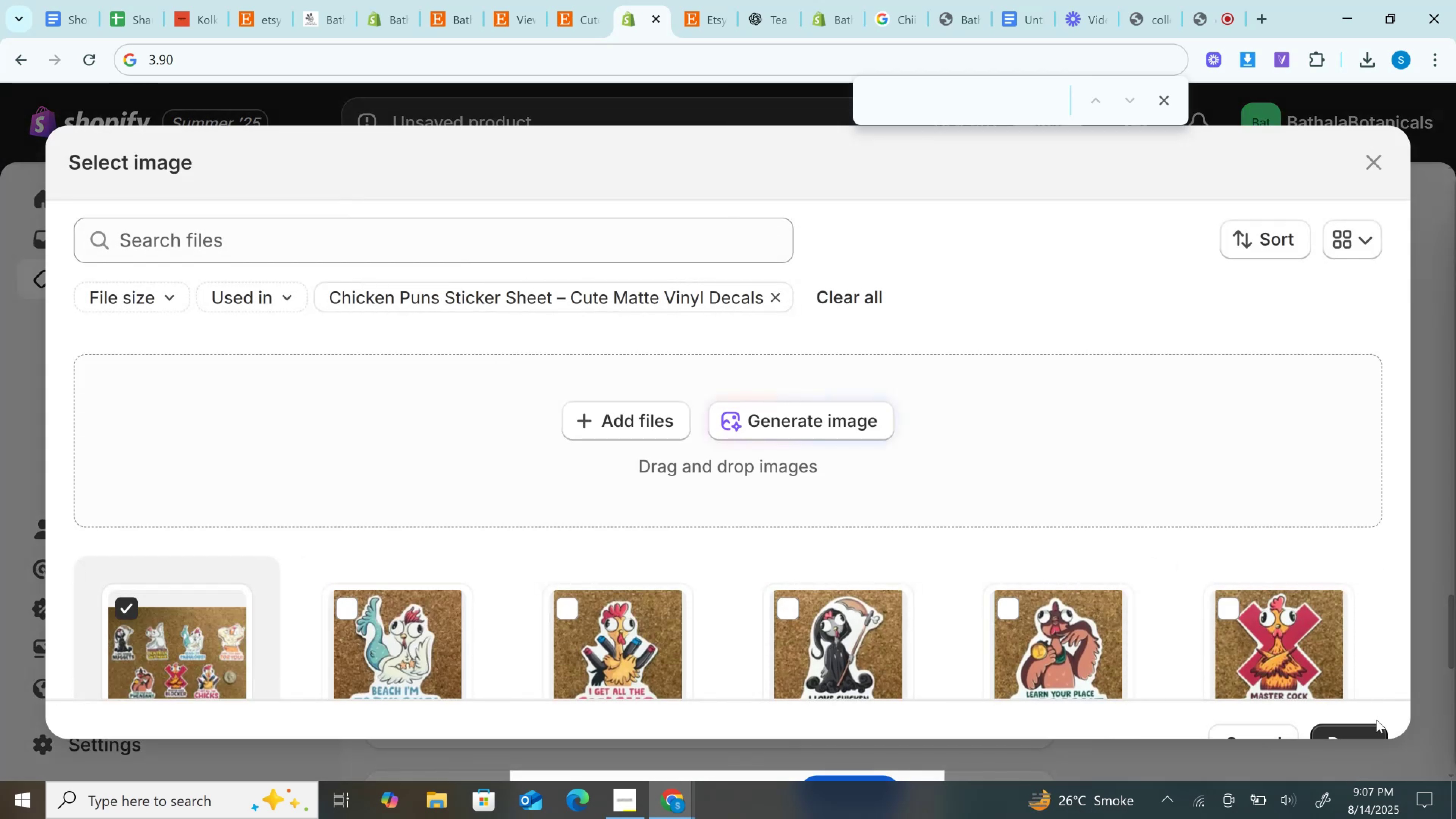 
left_click([1350, 728])
 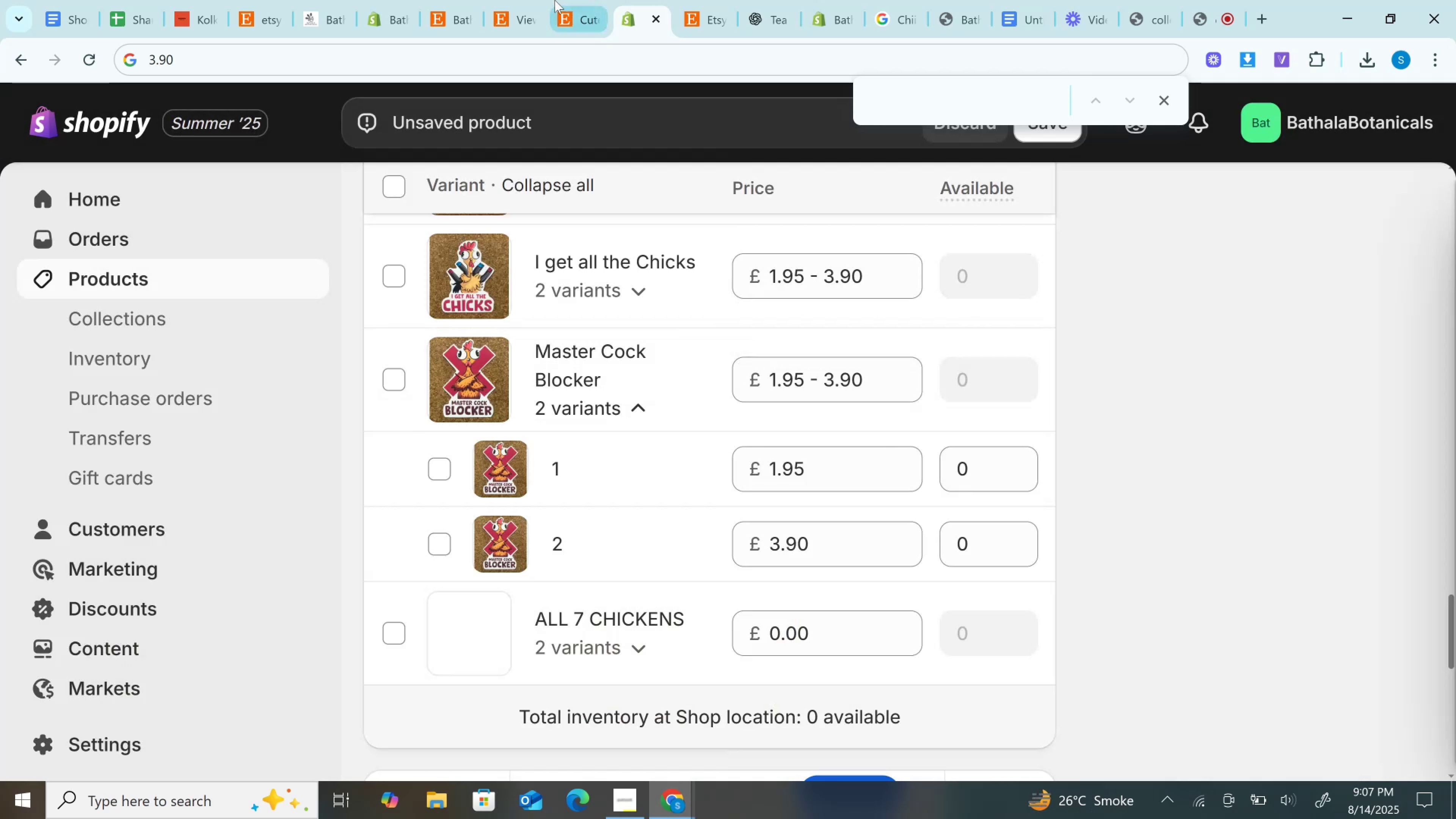 
left_click([598, 0])
 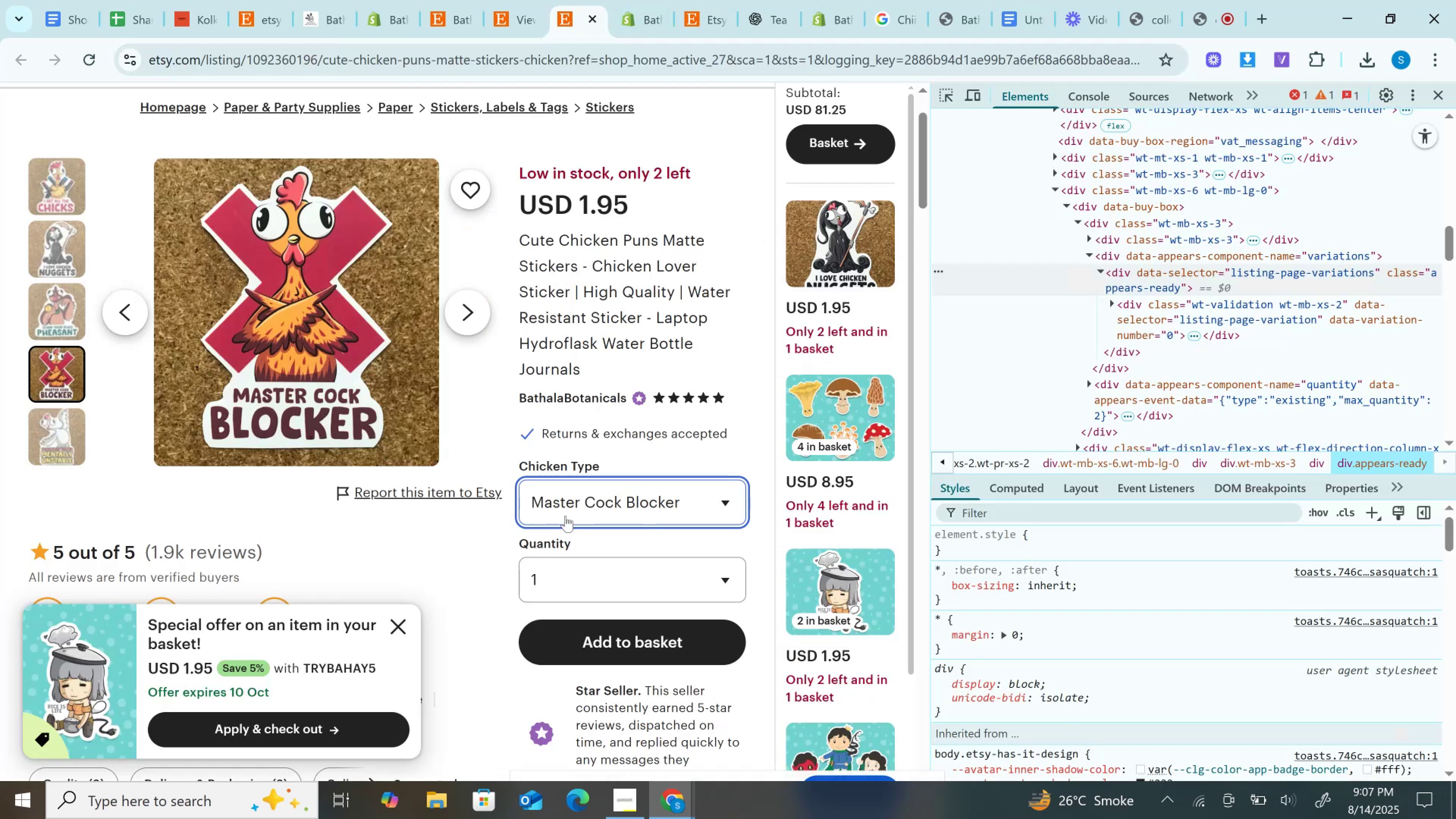 
left_click([565, 515])
 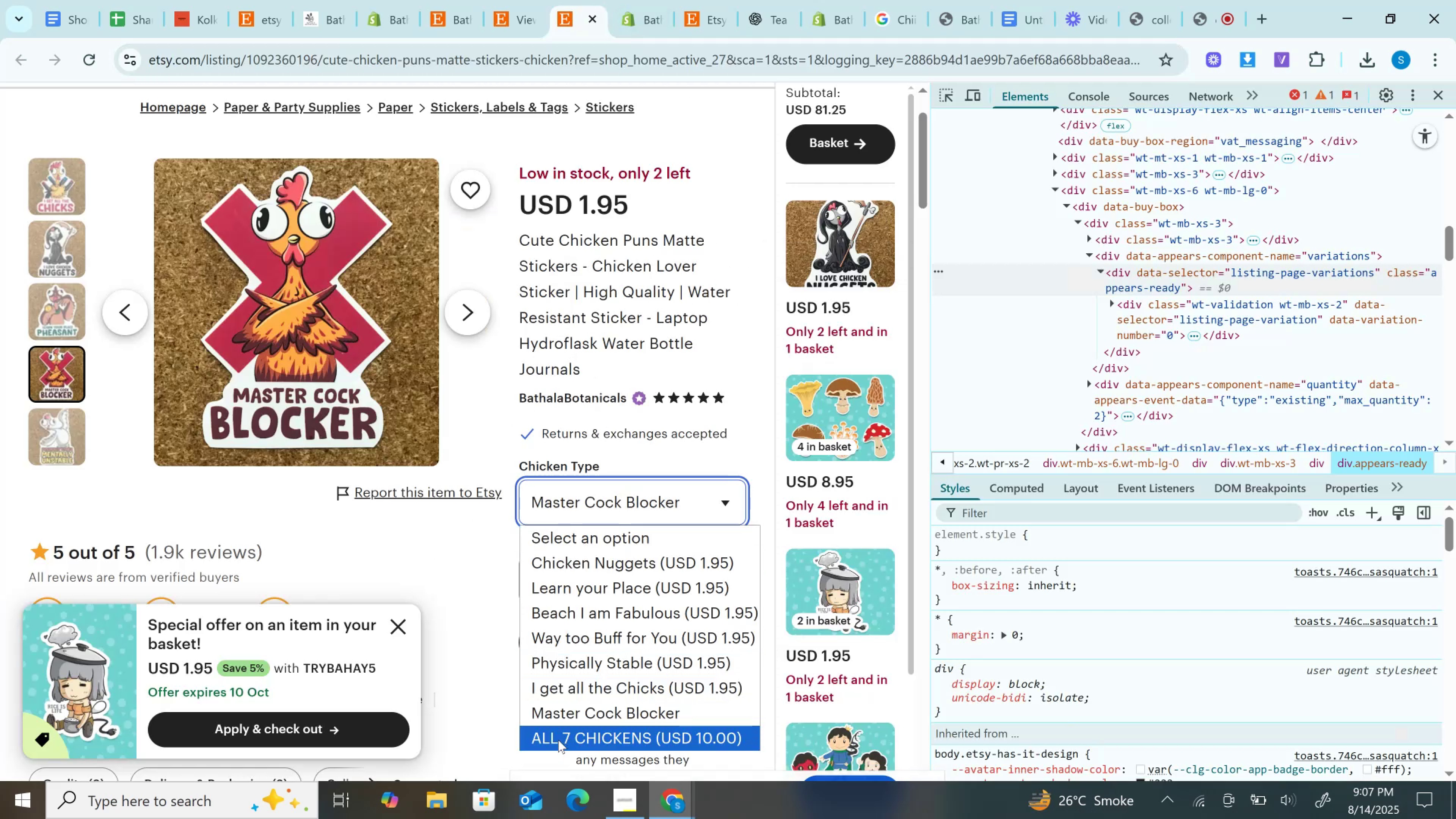 
left_click([558, 740])
 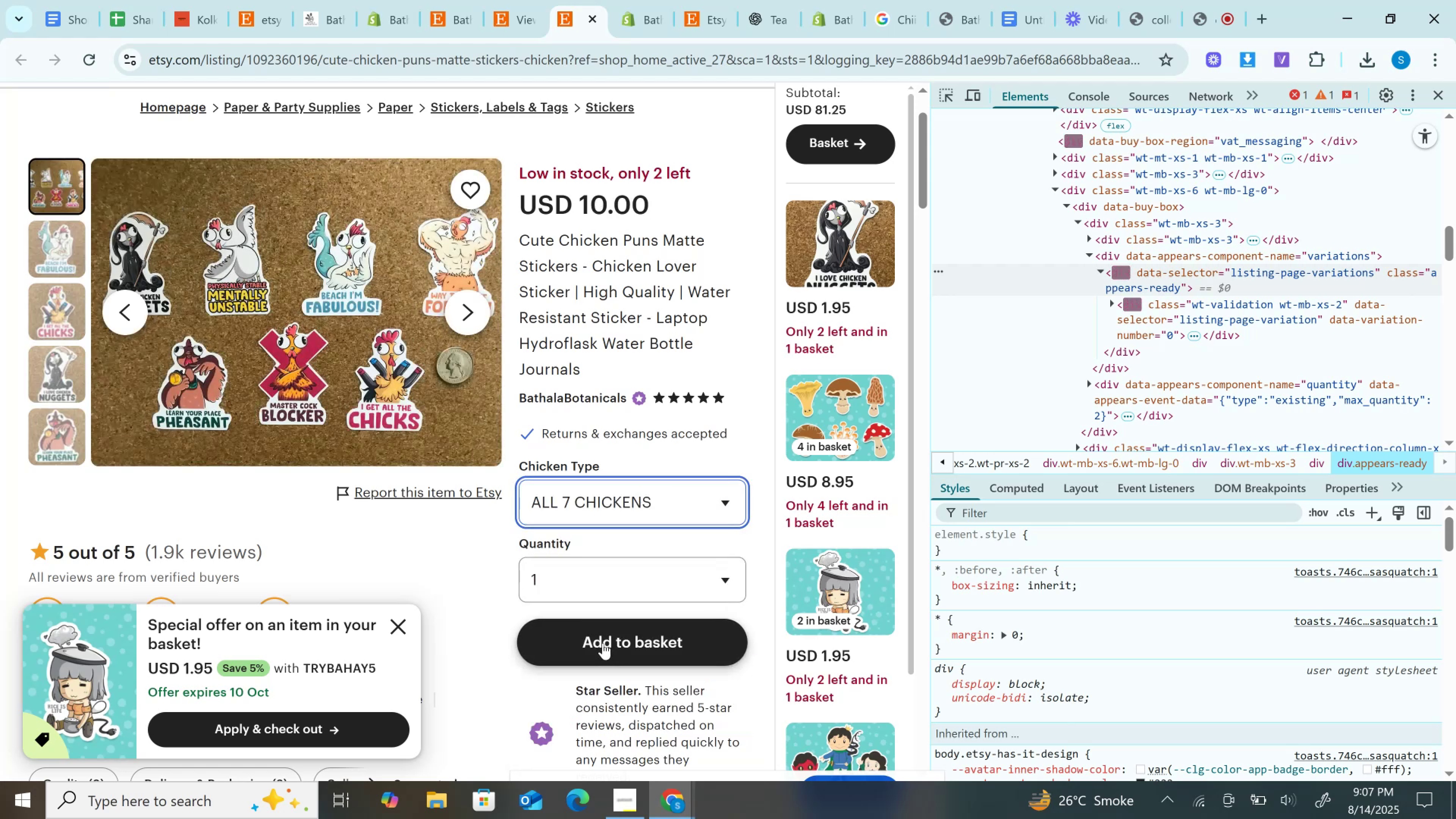 
left_click([603, 643])
 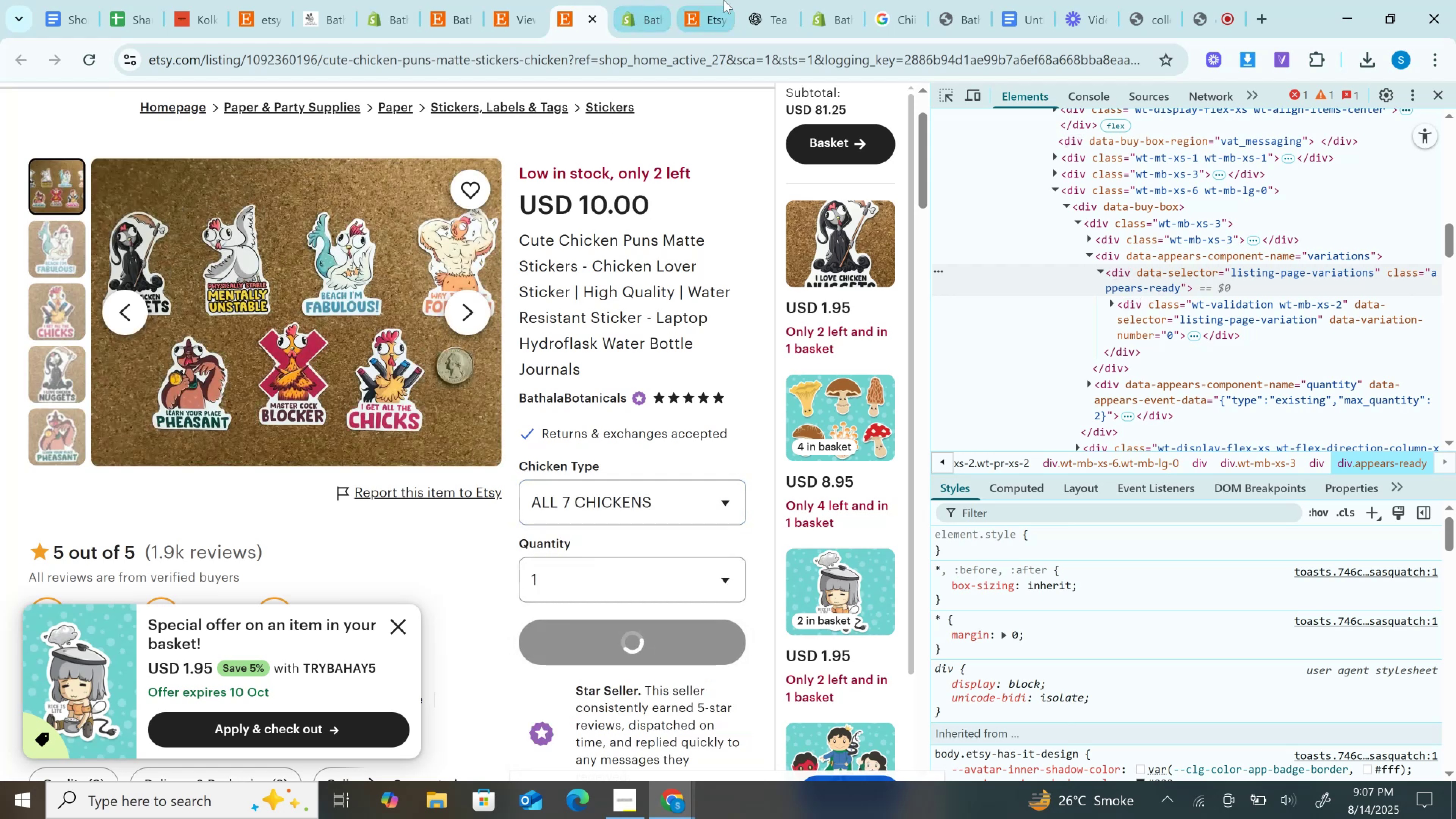 
left_click([724, 0])
 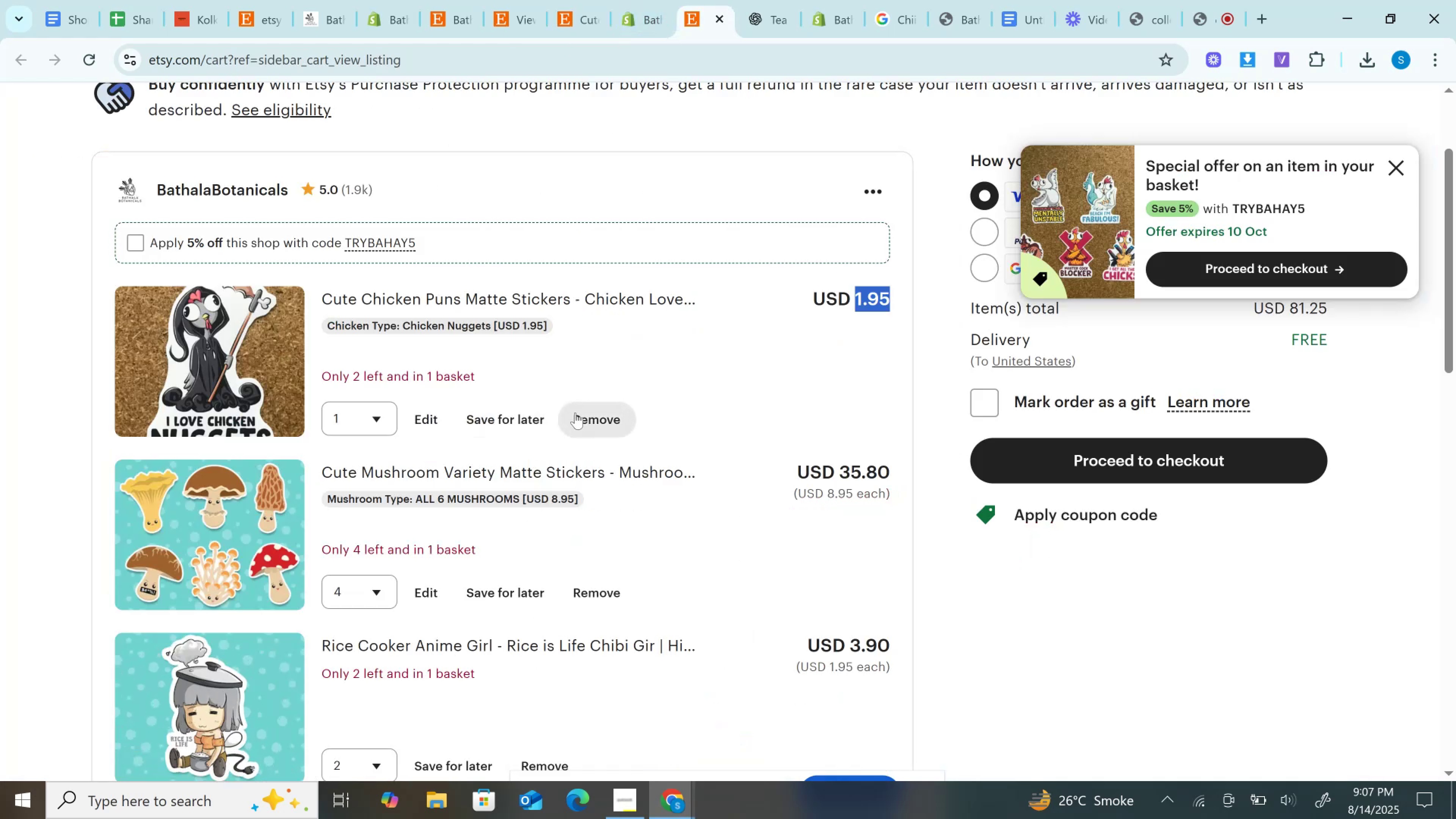 
left_click([582, 417])
 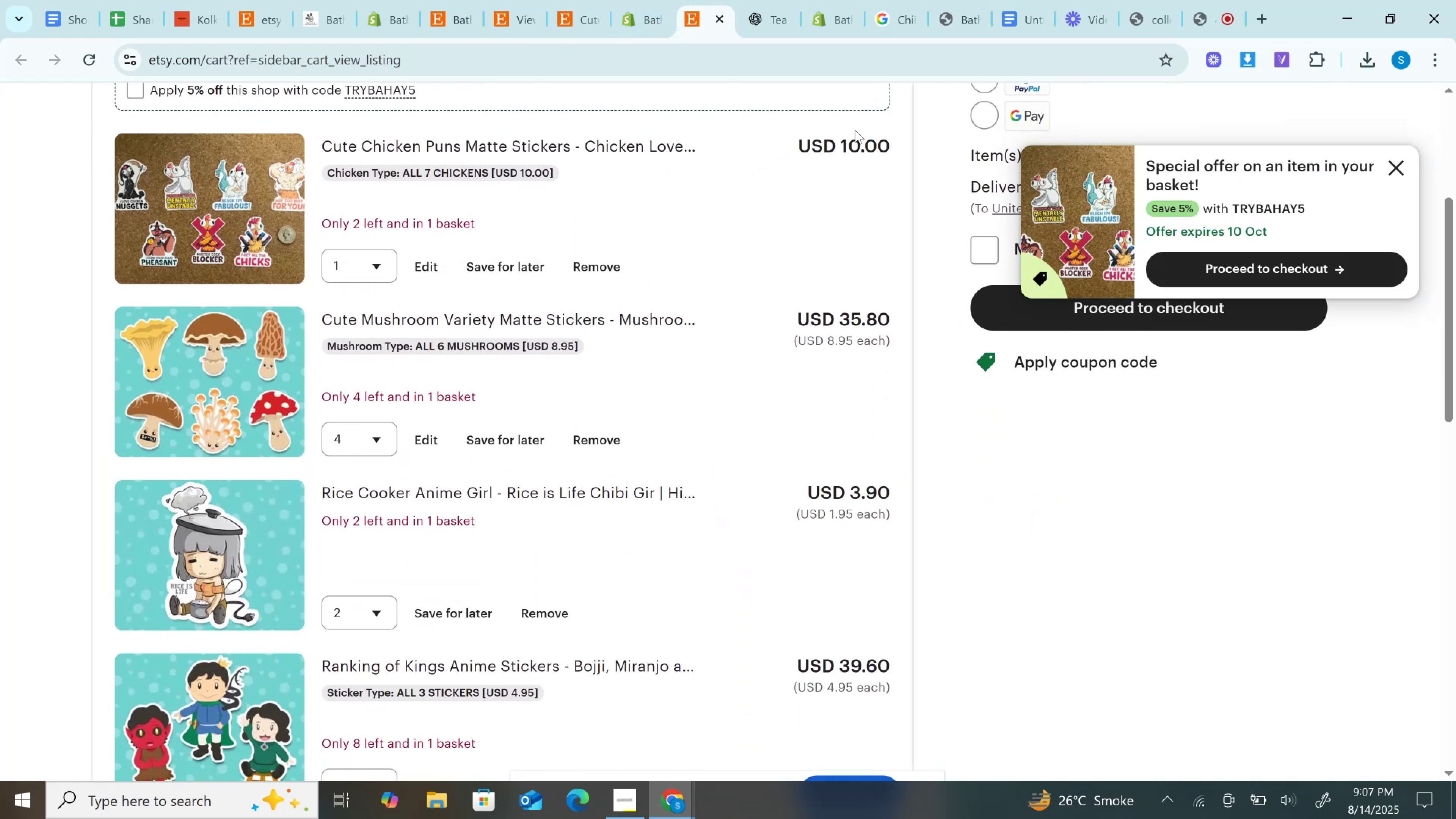 
double_click([858, 135])
 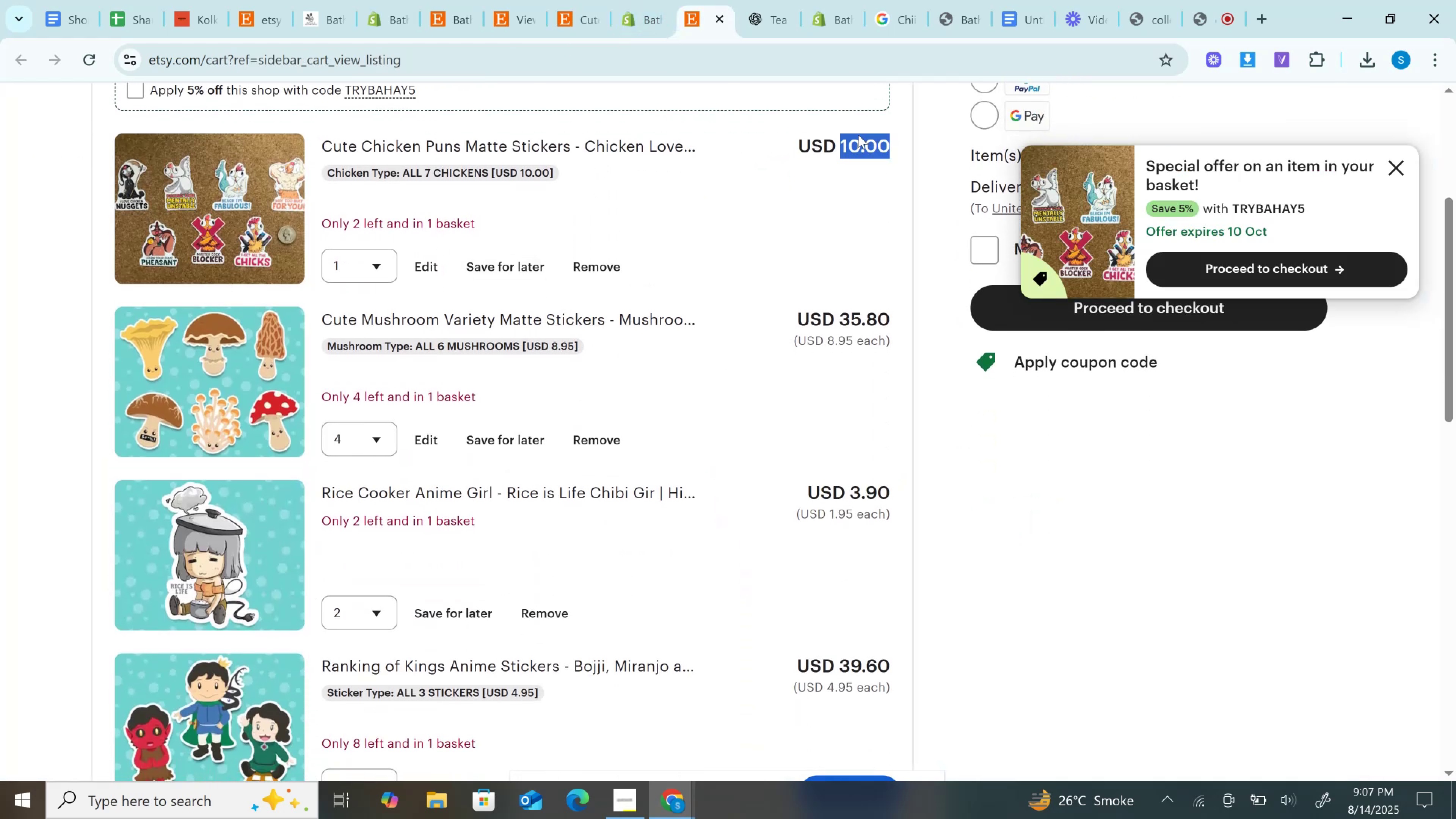 
key(Control+C)
 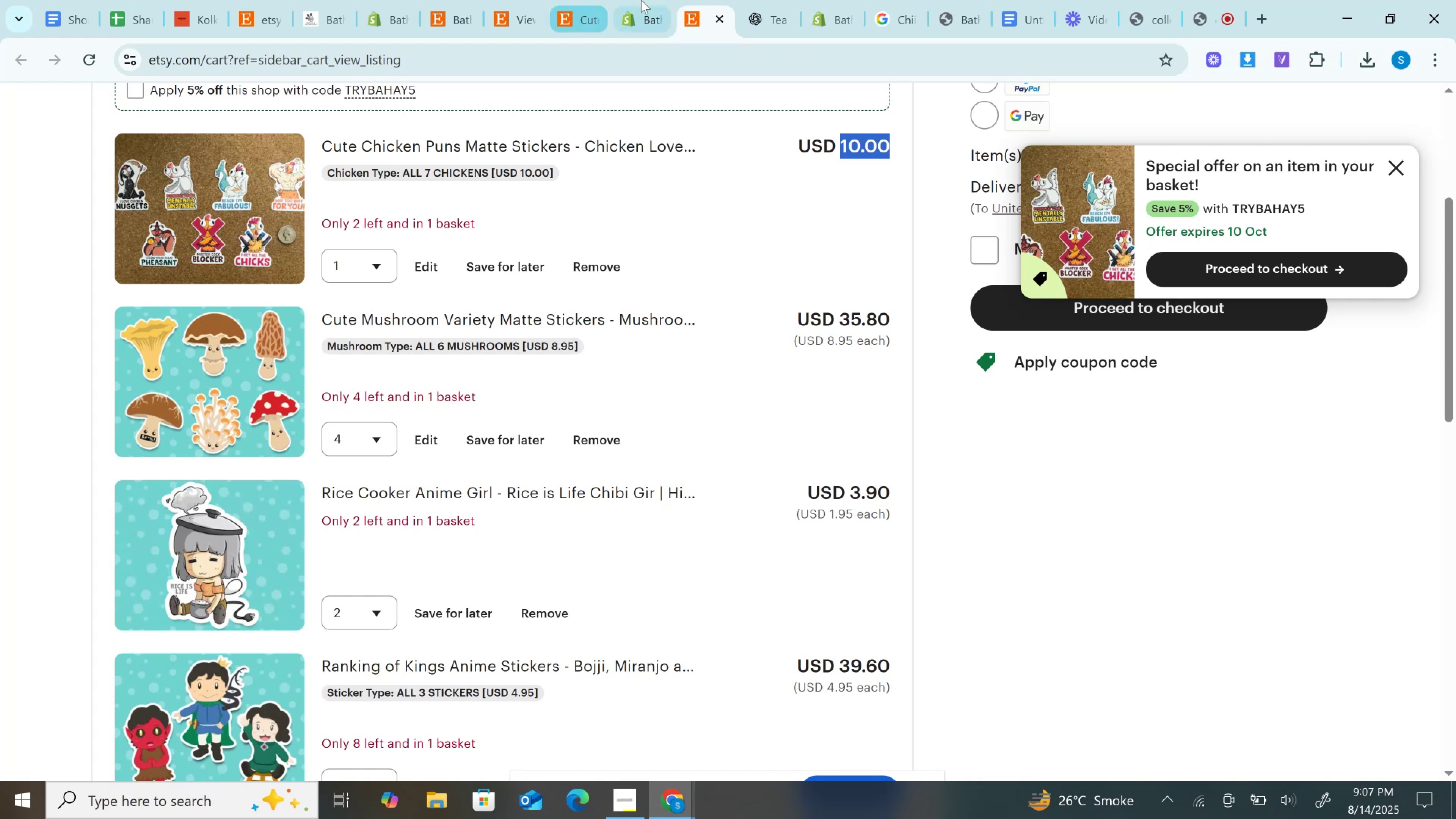 
left_click([641, 0])
 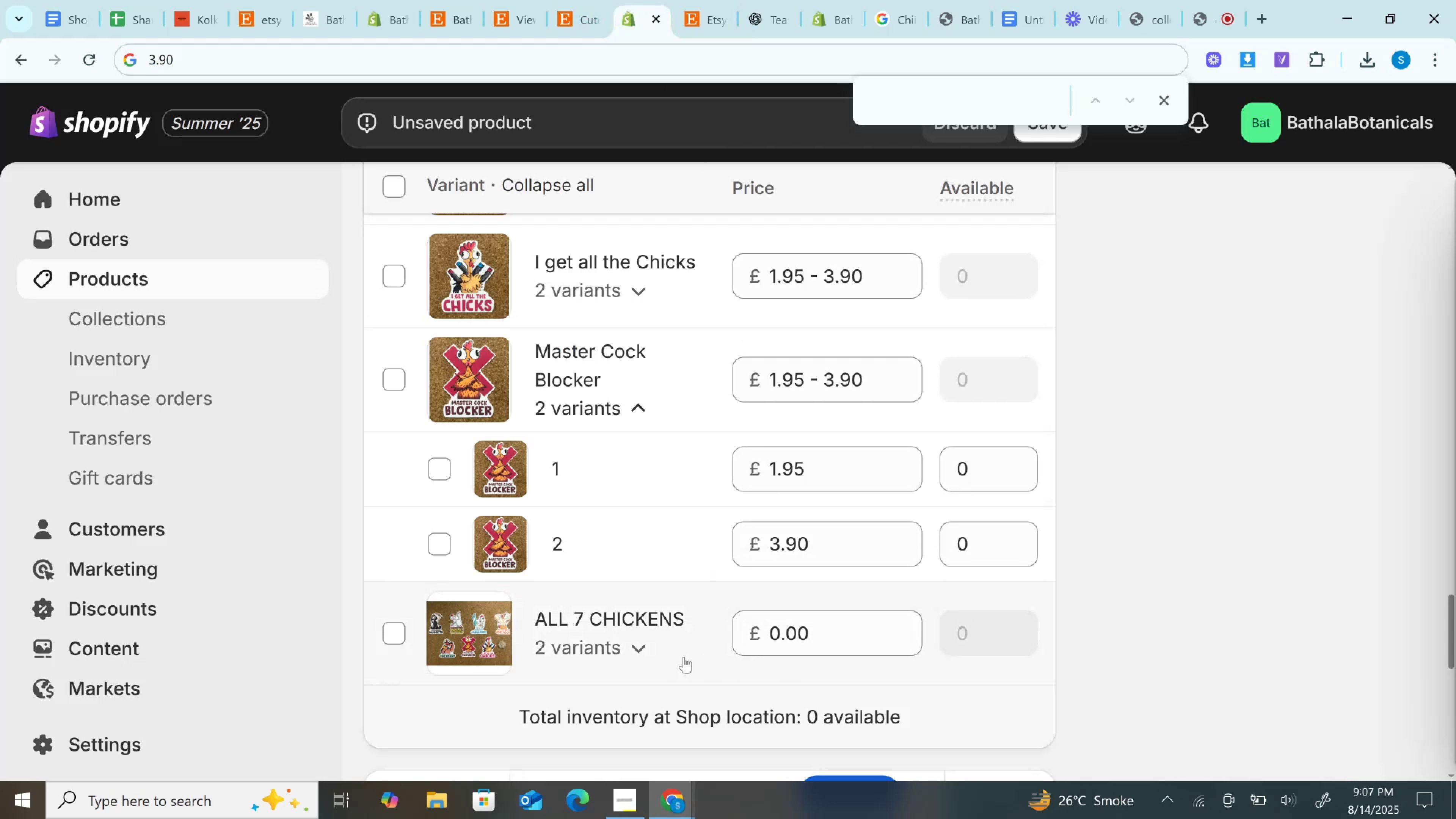 
left_click([641, 657])
 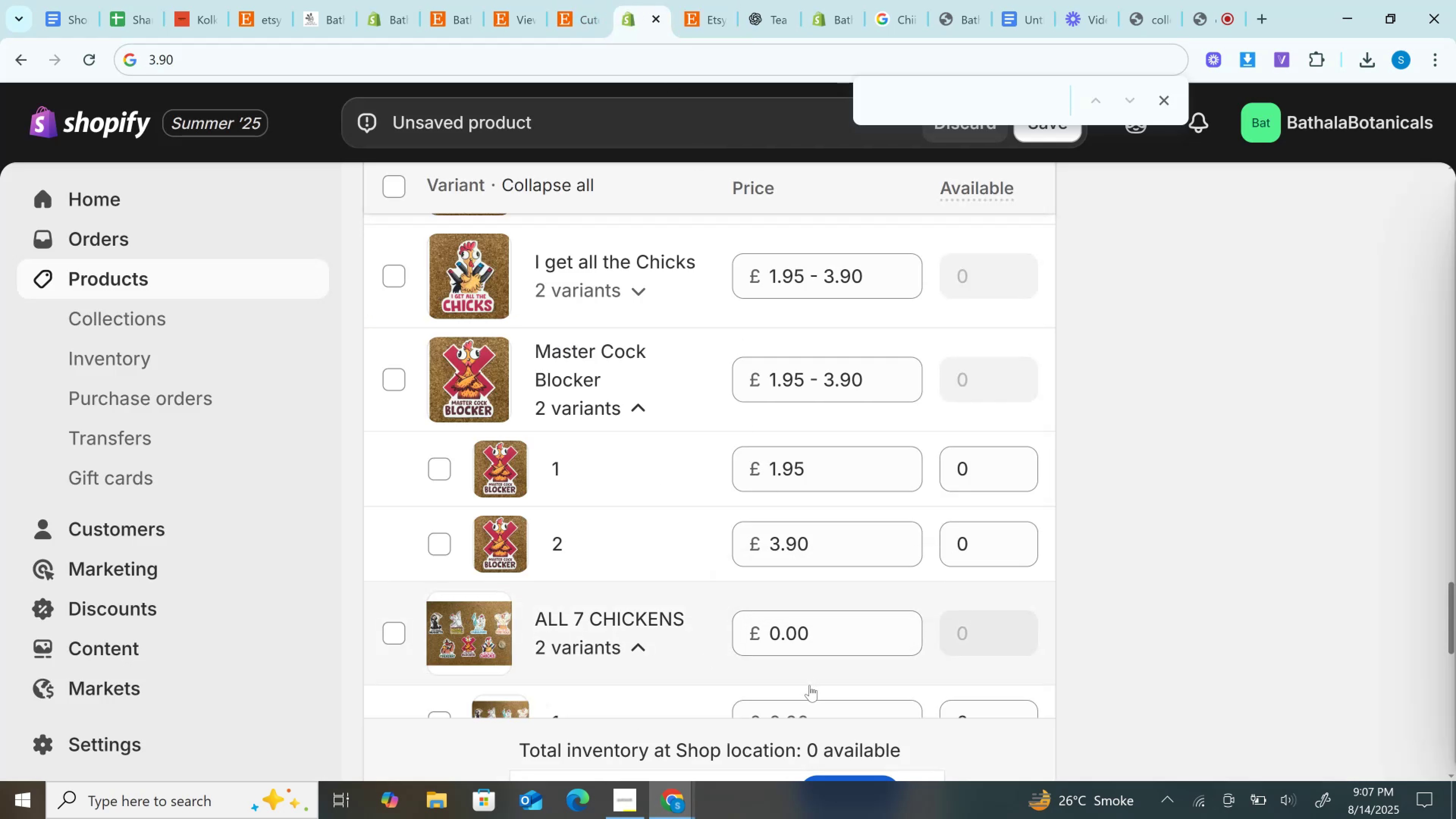 
scroll: coordinate [796, 650], scroll_direction: down, amount: 3.0
 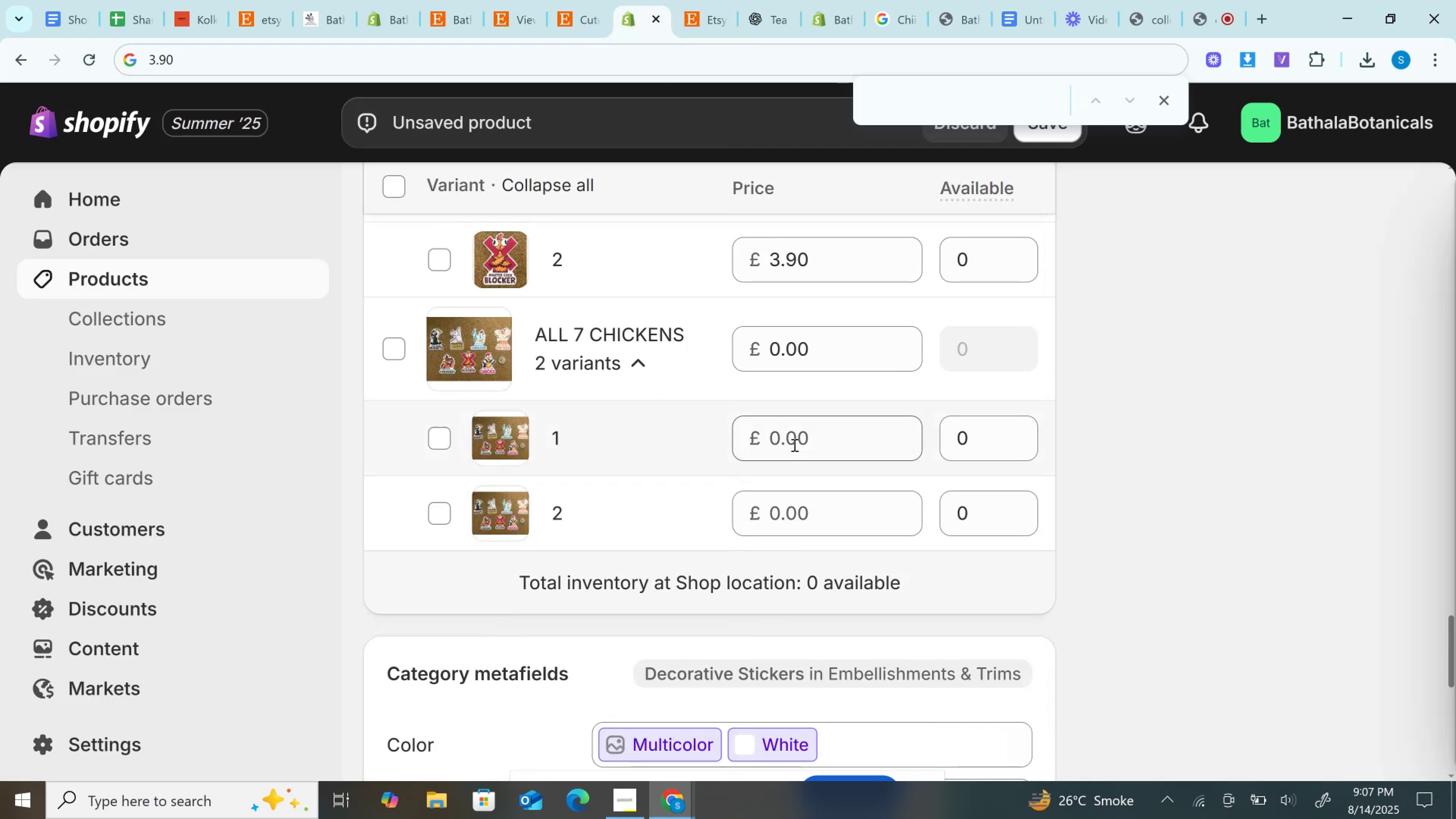 
left_click([792, 438])
 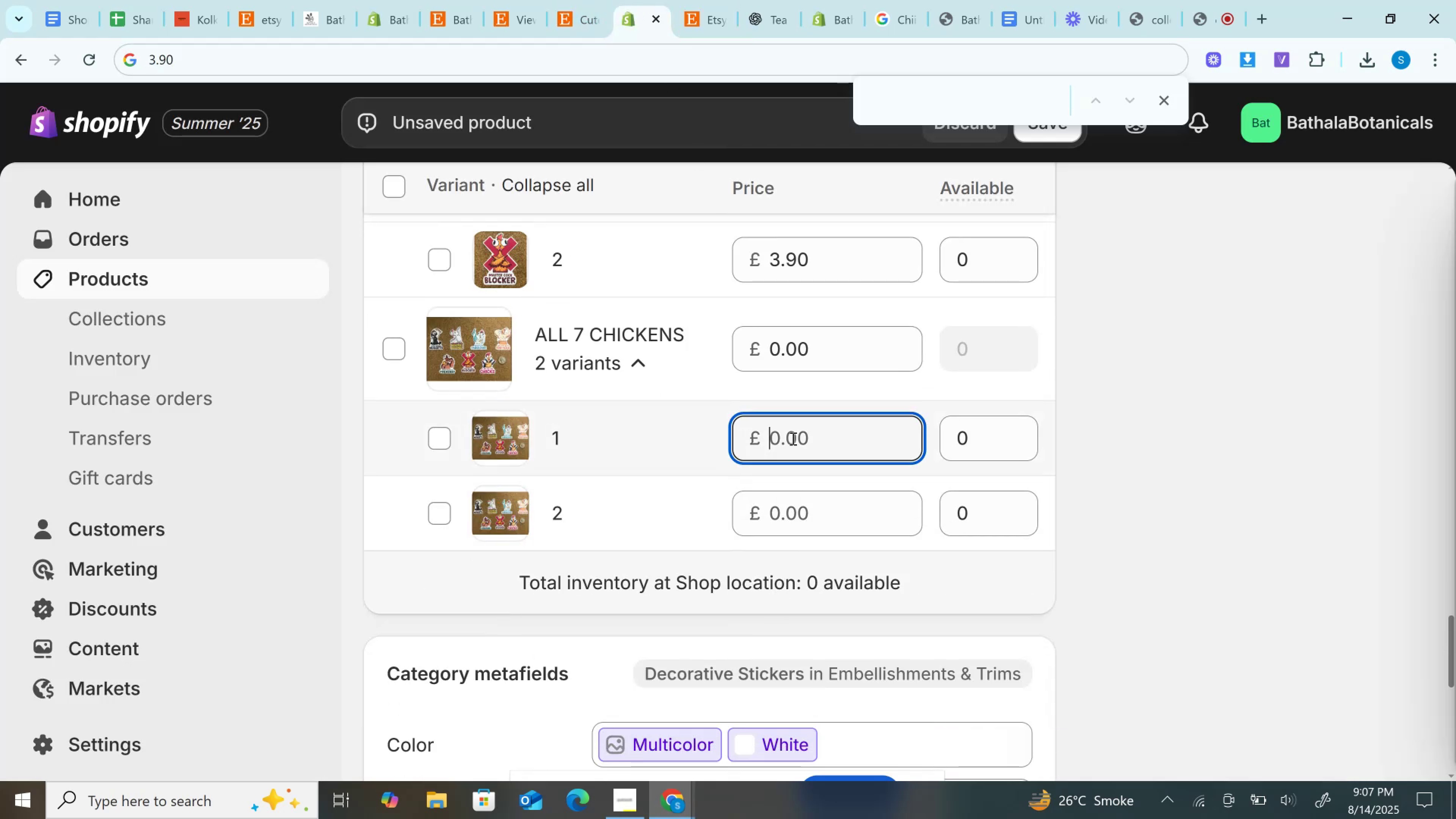 
key(Control+V)
 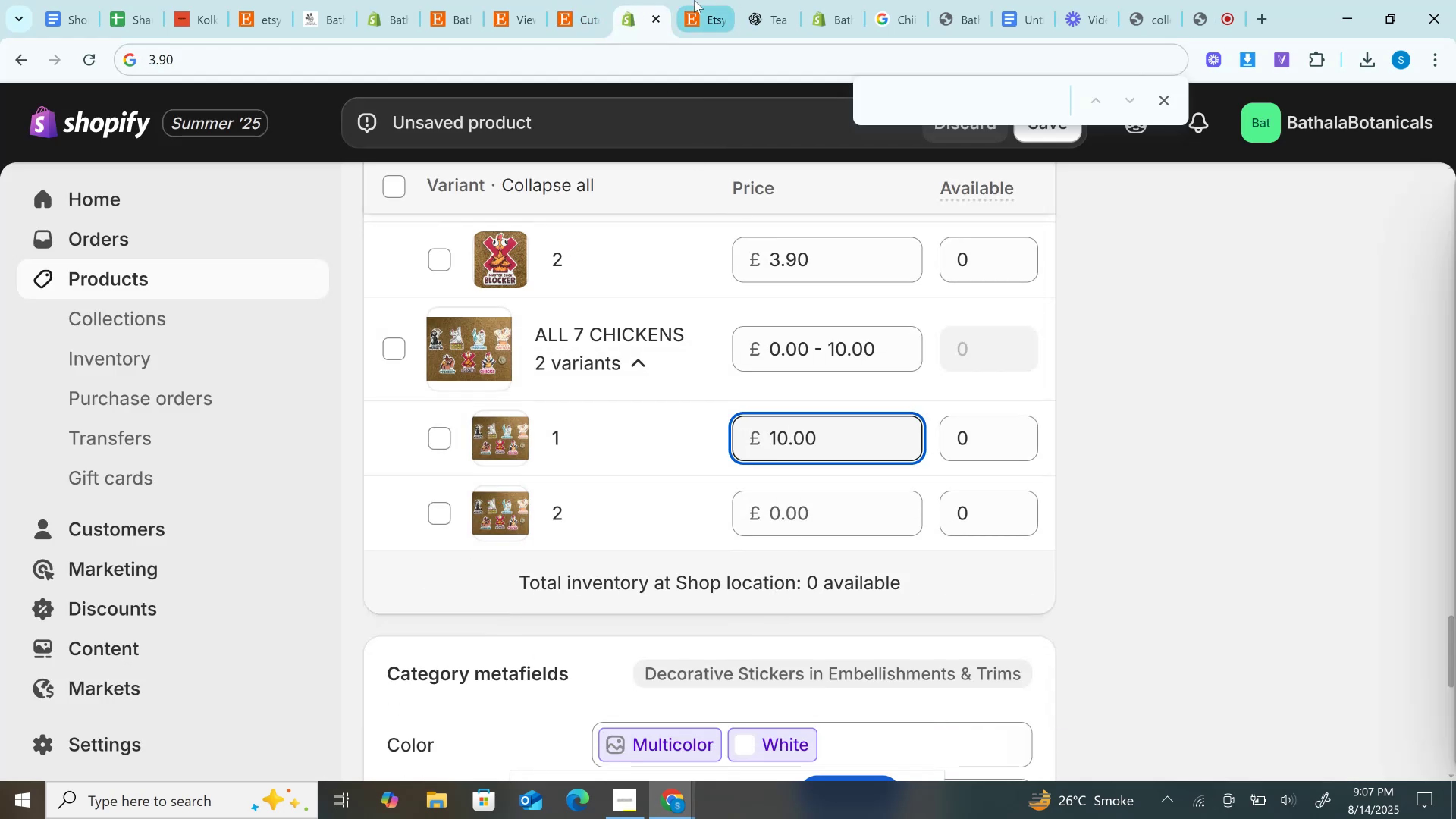 
left_click([692, 0])
 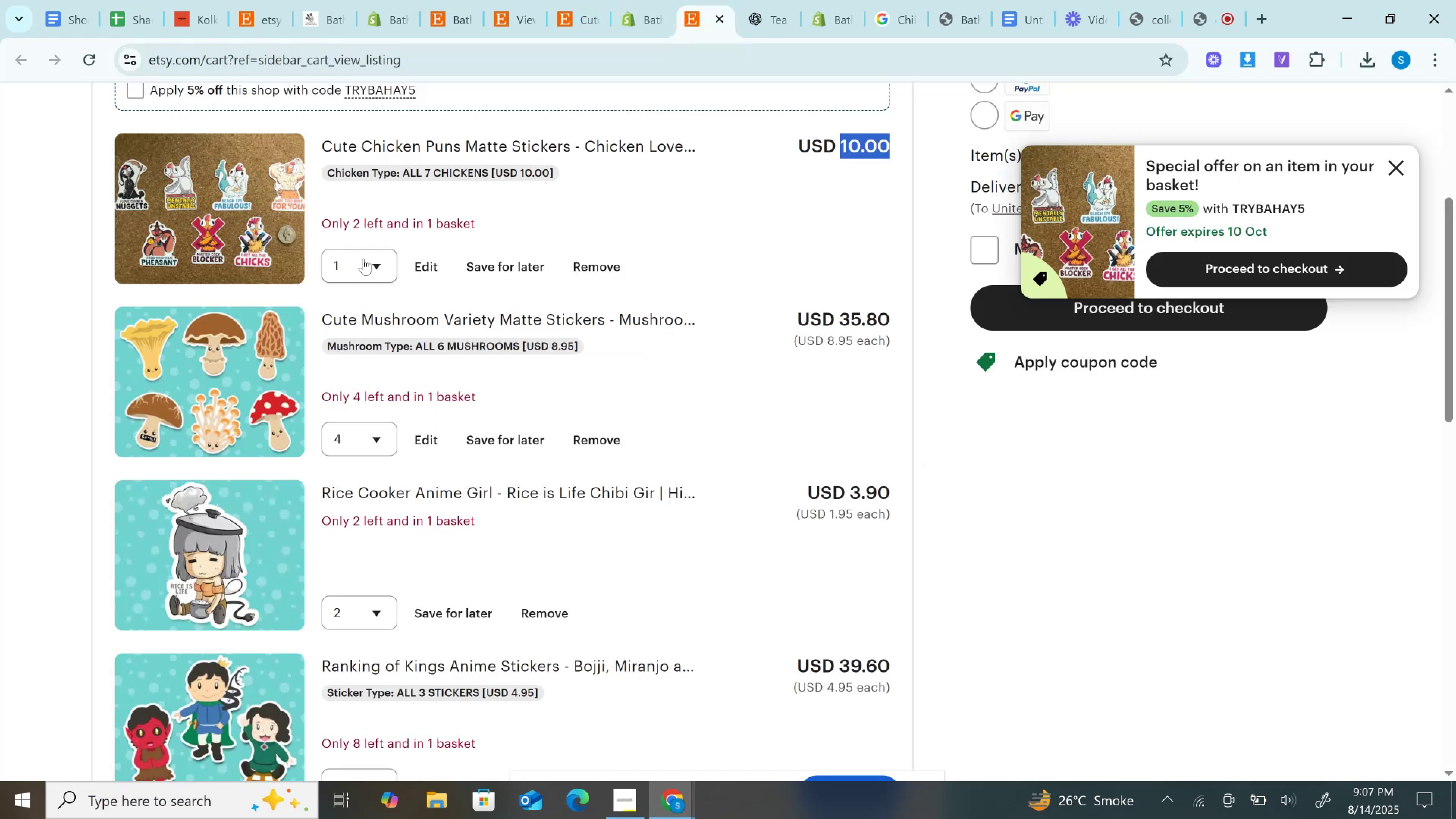 
left_click([359, 271])
 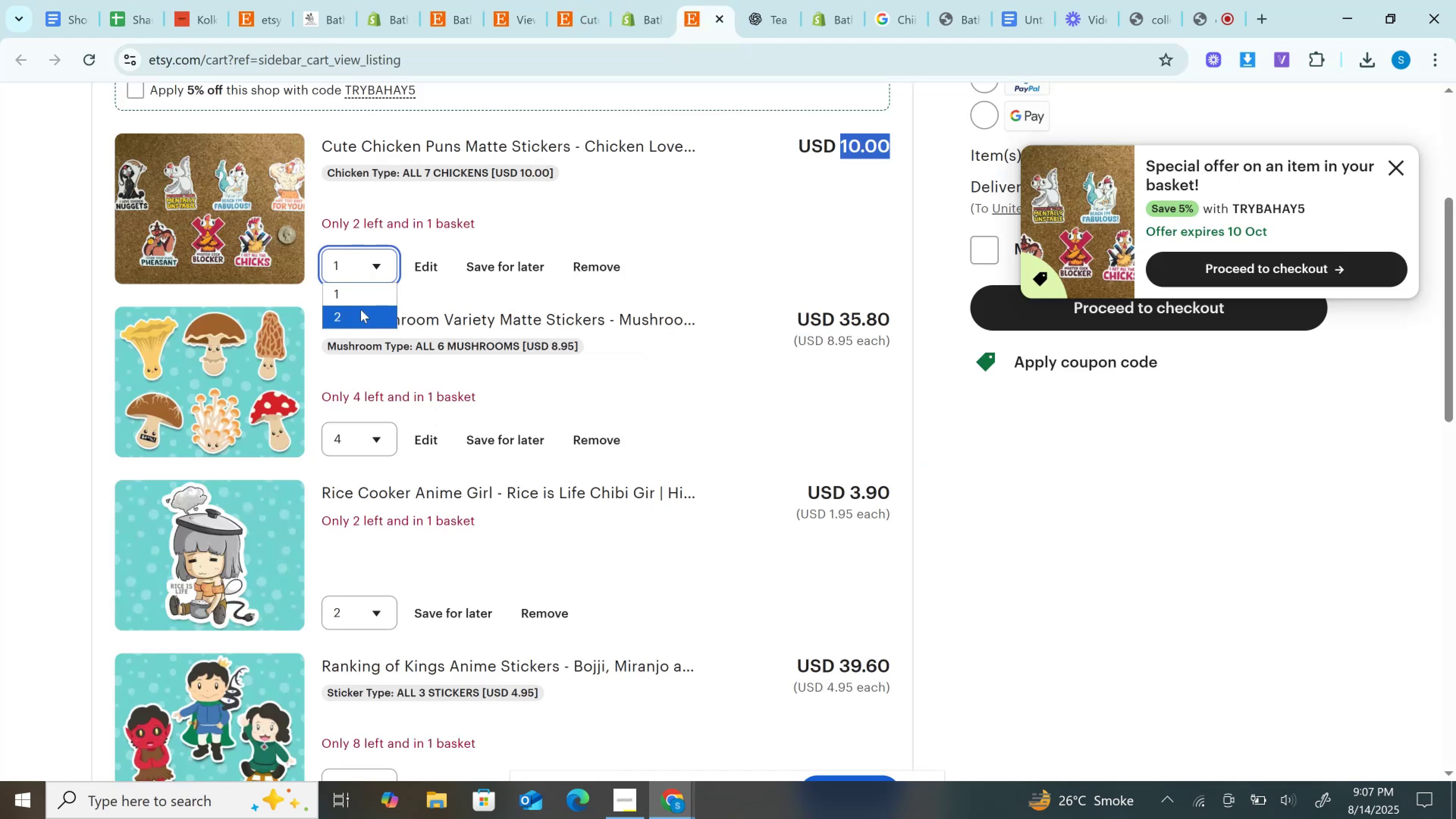 
left_click([361, 309])
 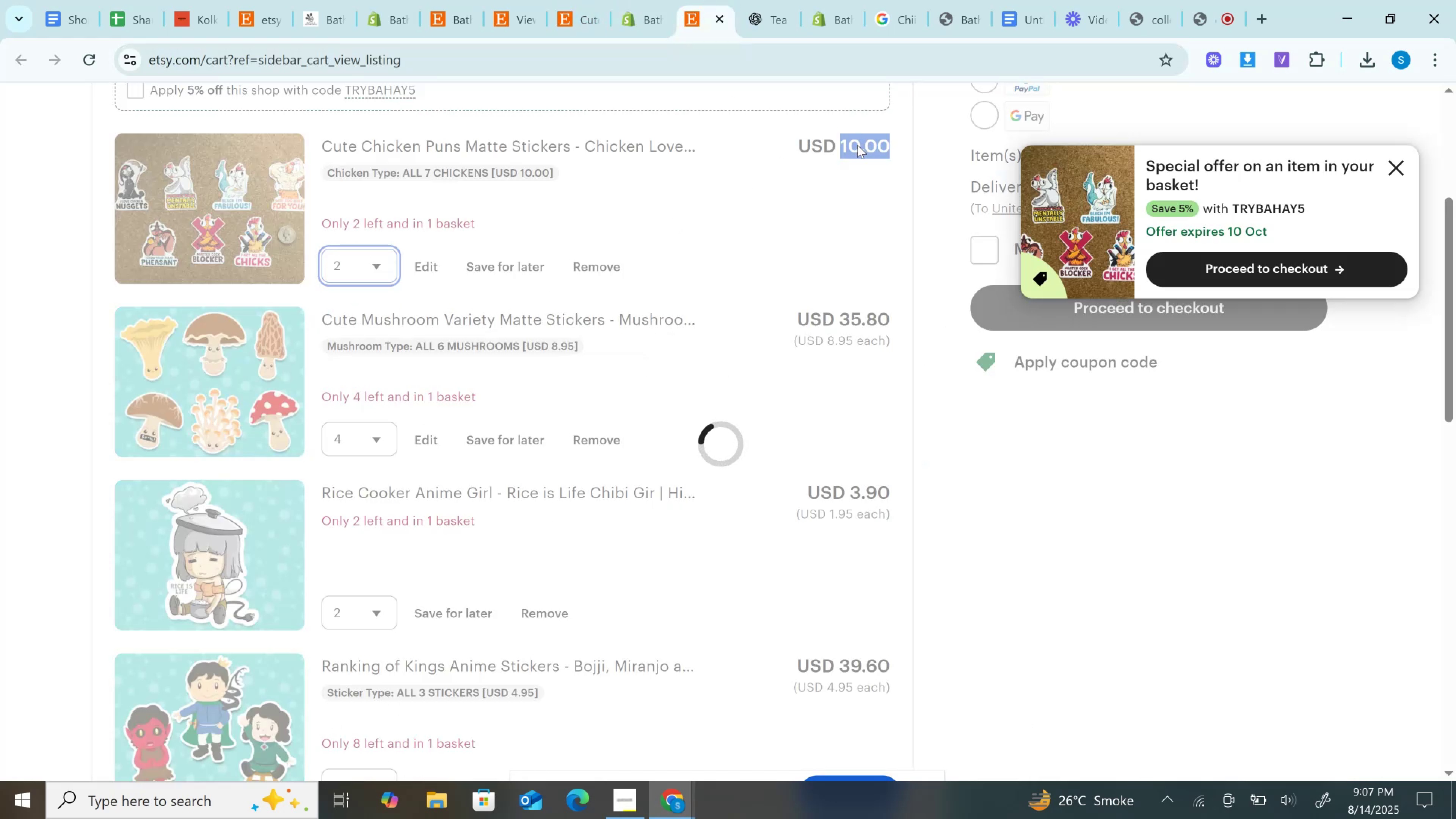 
double_click([857, 145])
 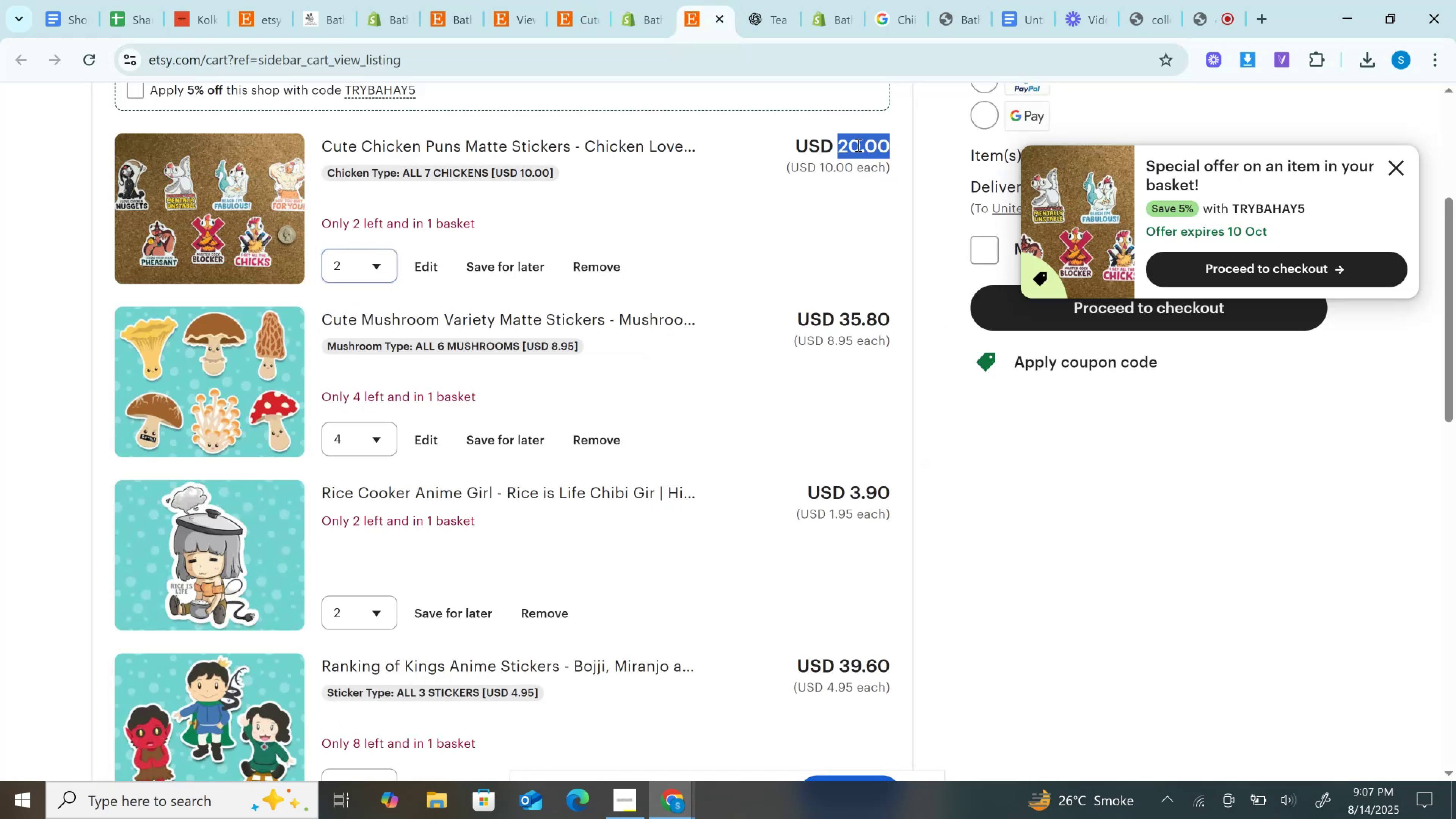 
key(Control+C)
 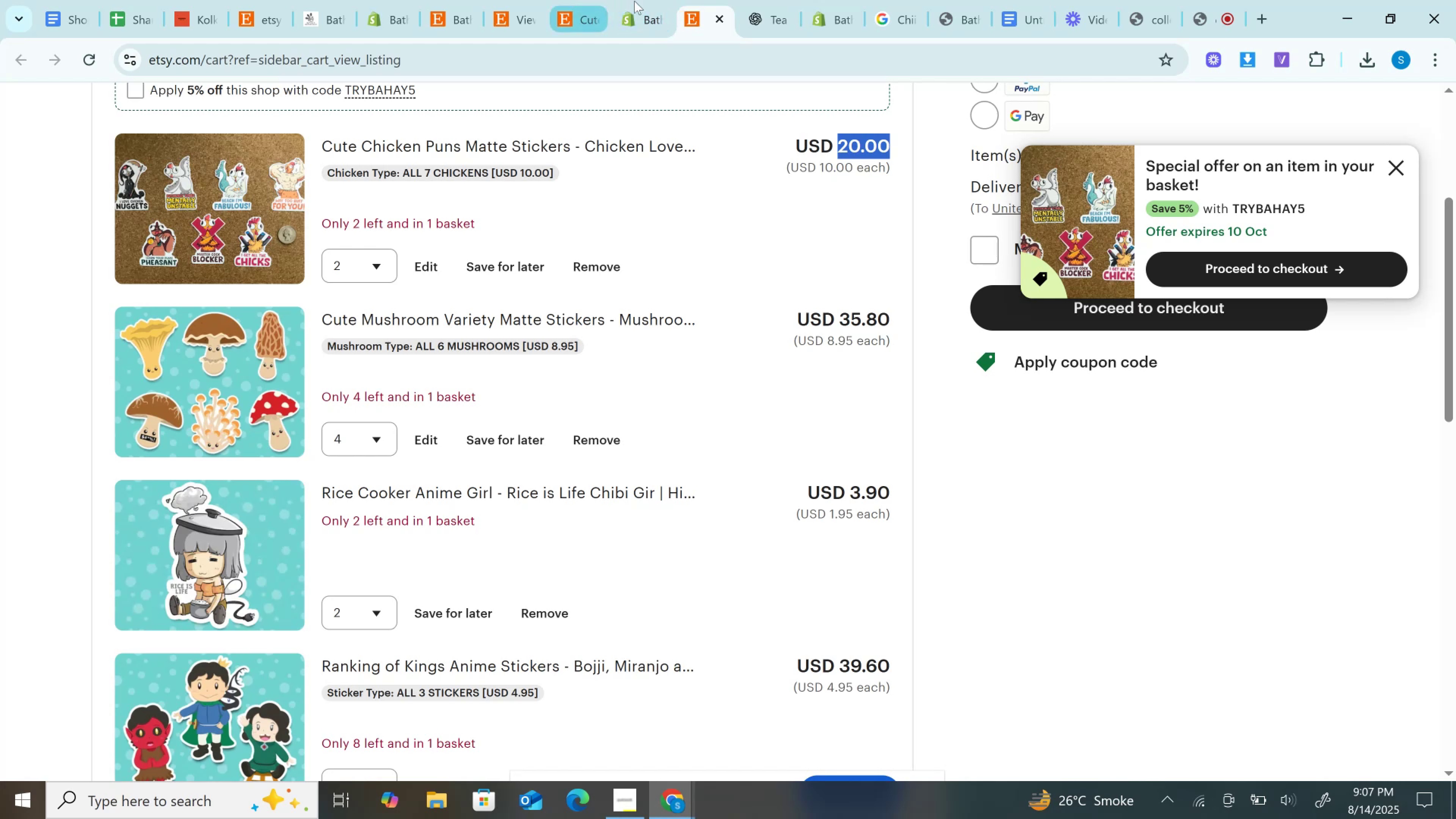 
left_click([646, 1])
 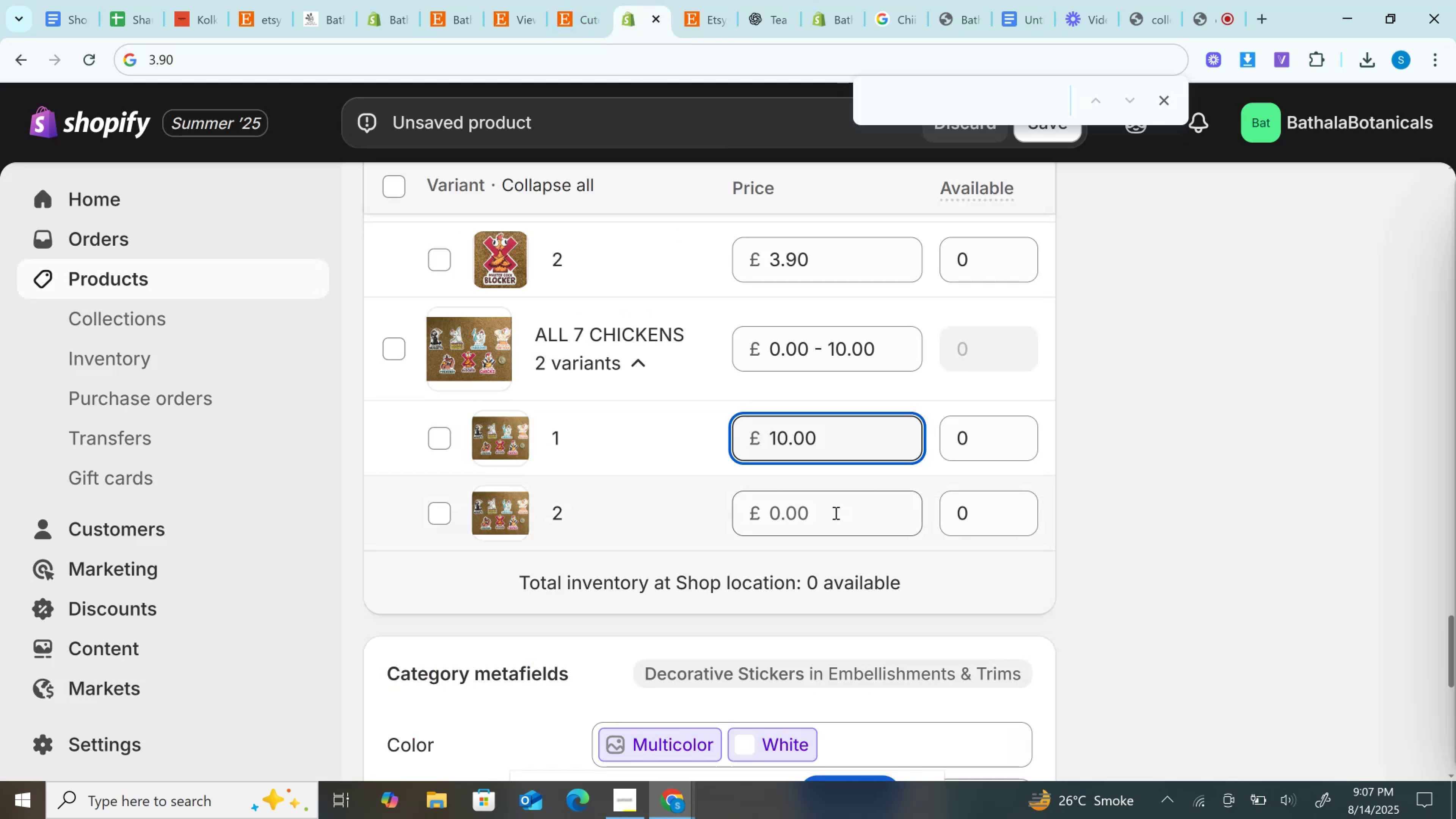 
left_click([835, 513])
 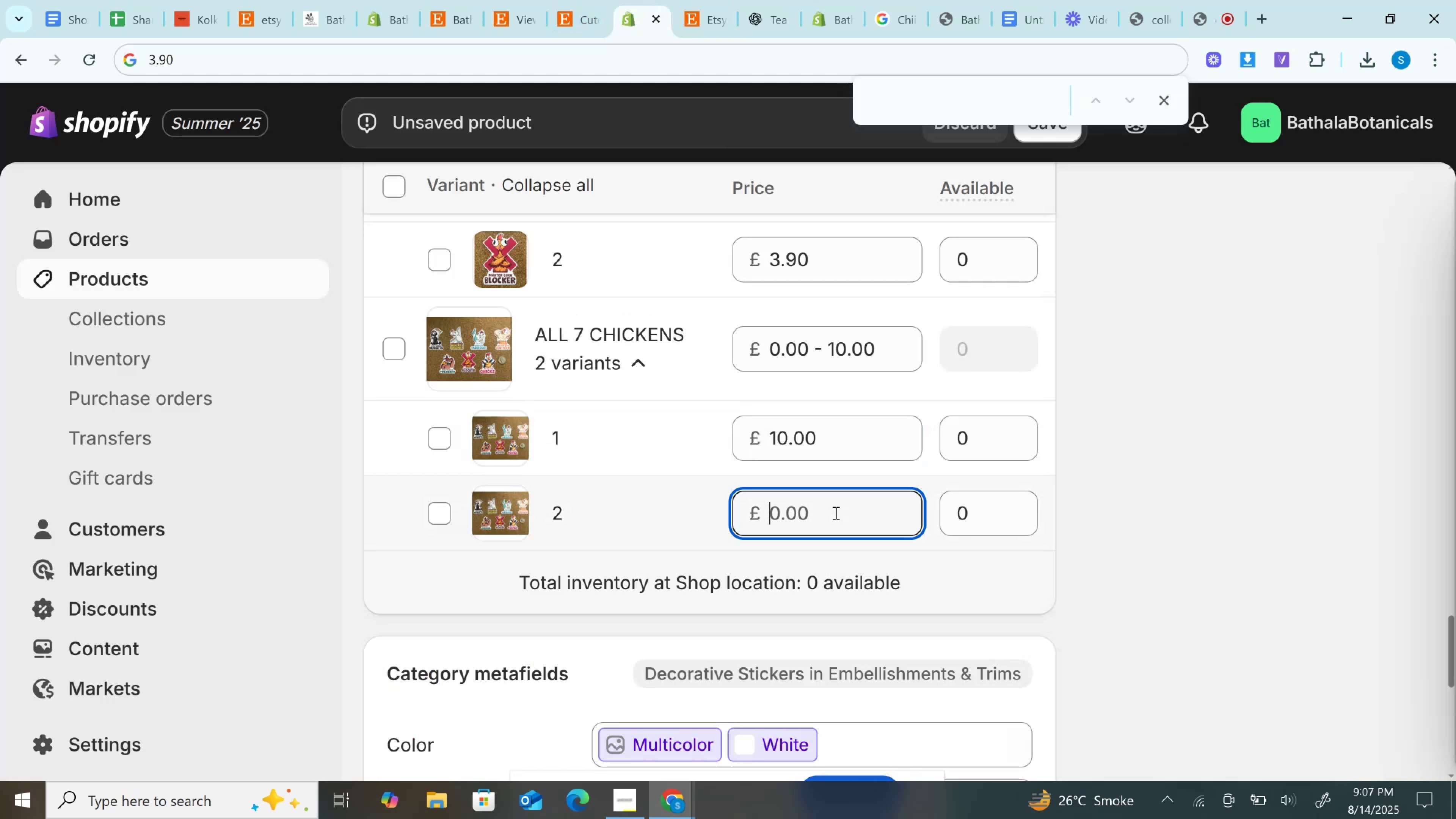 
key(Control+V)
 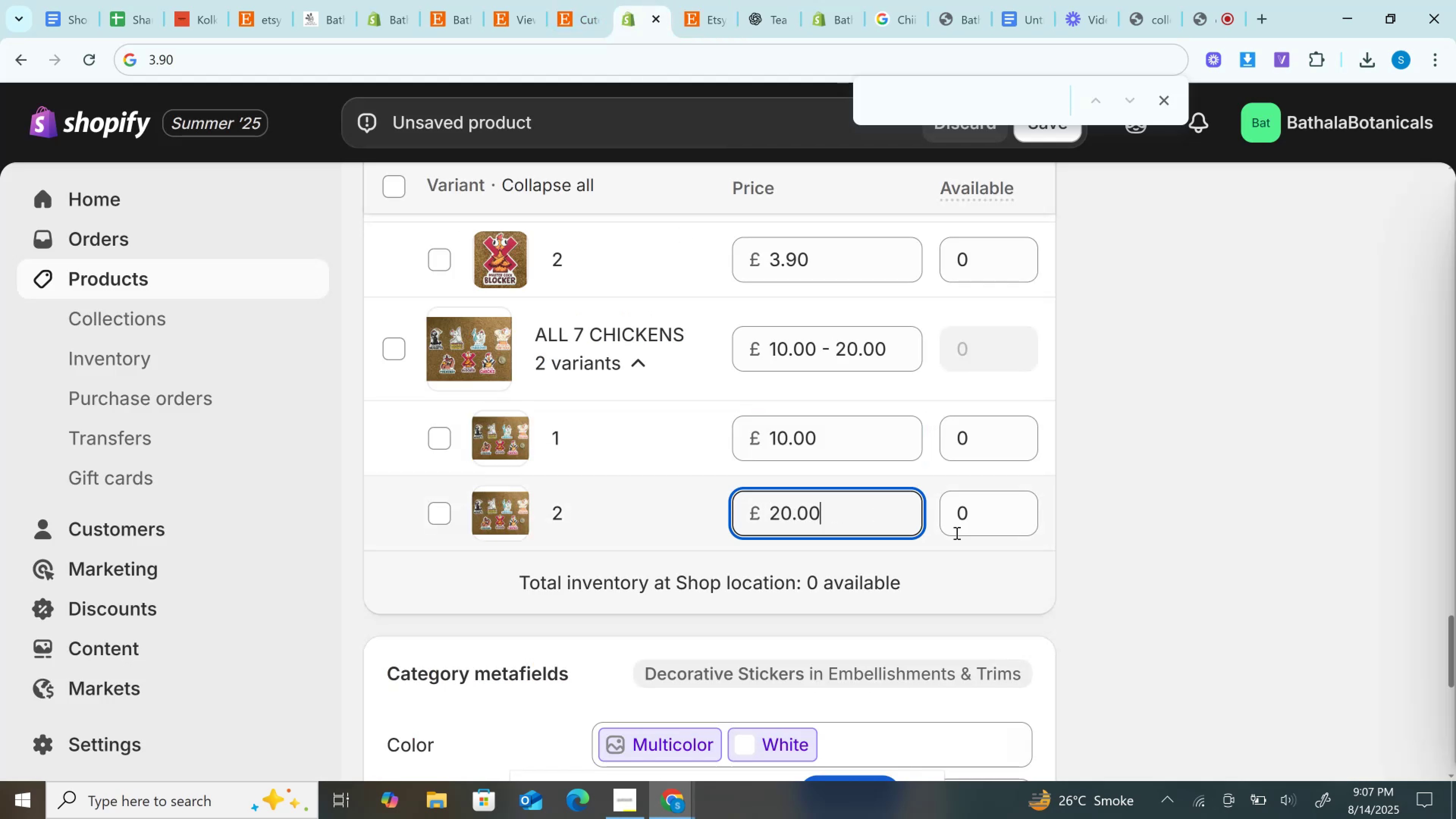 
scroll: coordinate [1116, 563], scroll_direction: up, amount: 15.0
 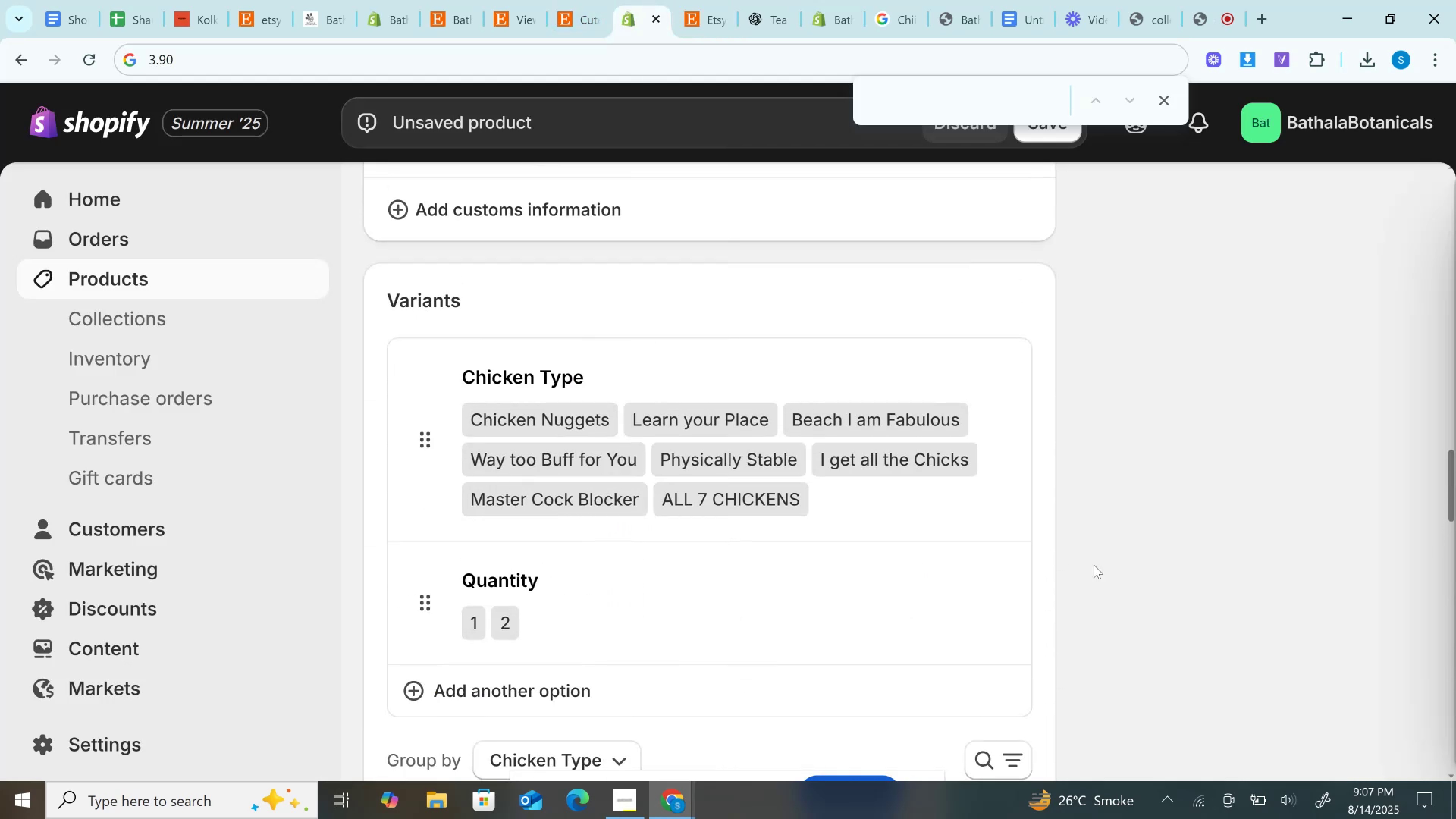 
scroll: coordinate [1018, 576], scroll_direction: down, amount: 4.0
 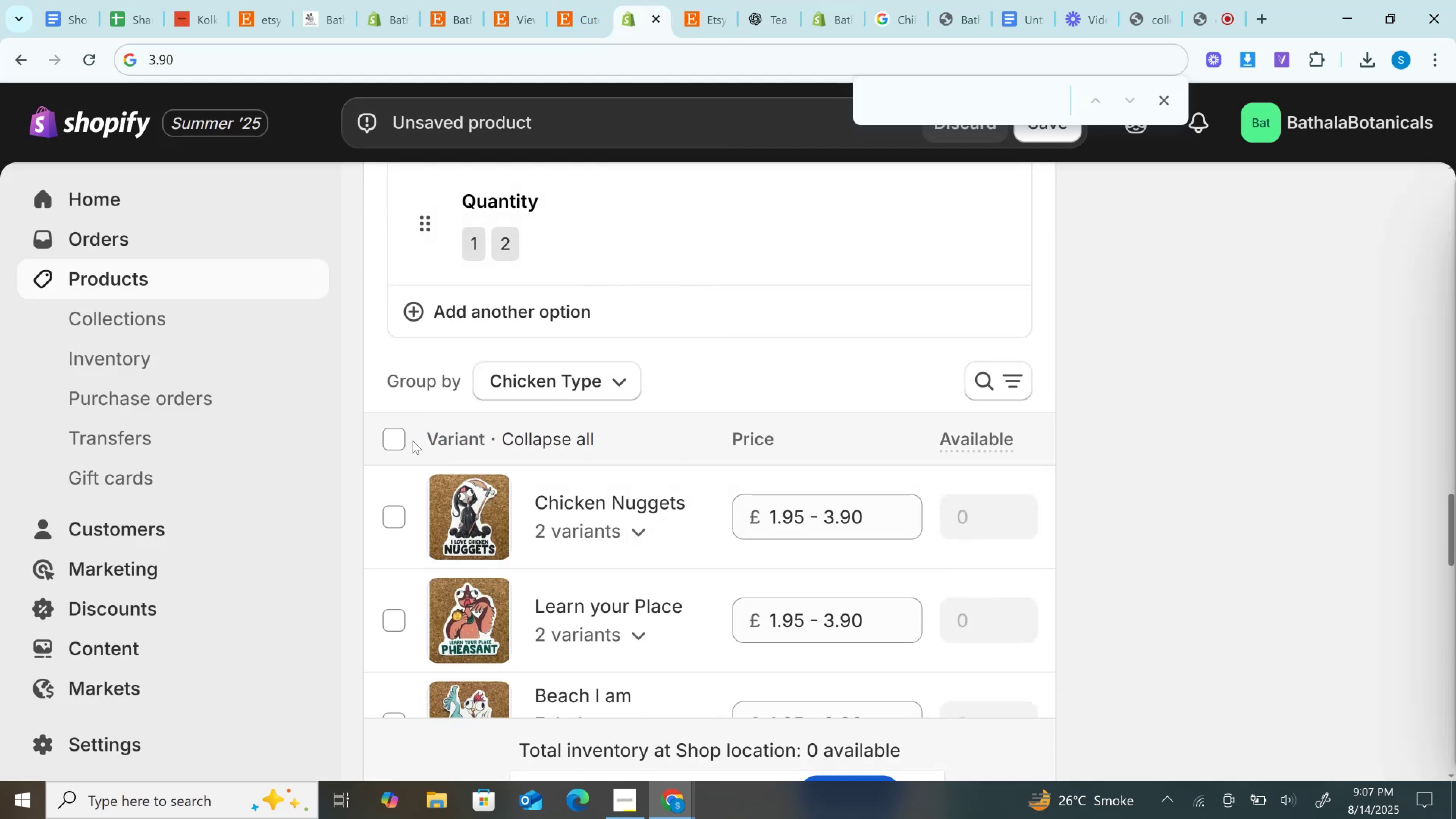 
left_click([400, 441])
 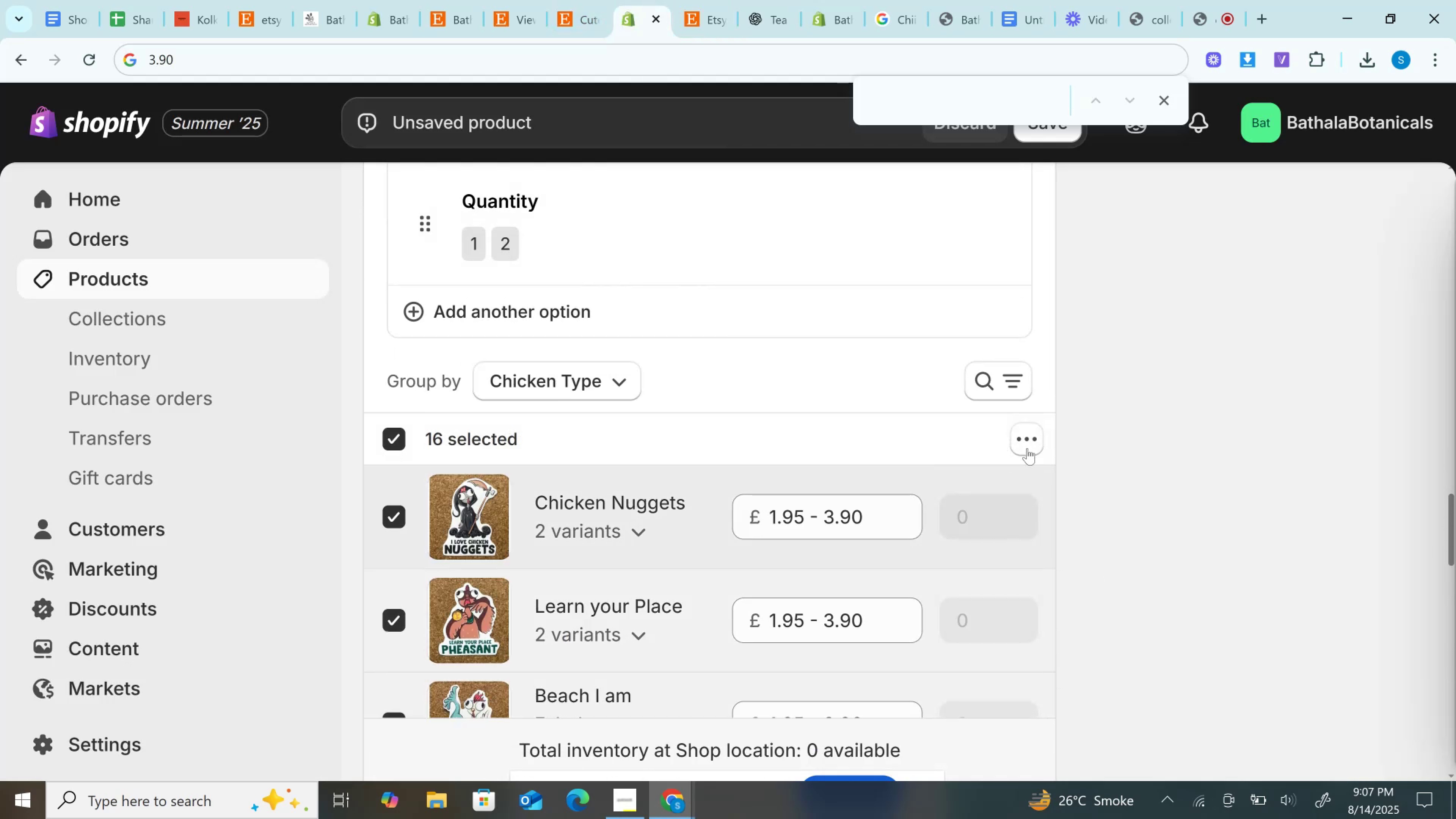 
left_click([1028, 447])
 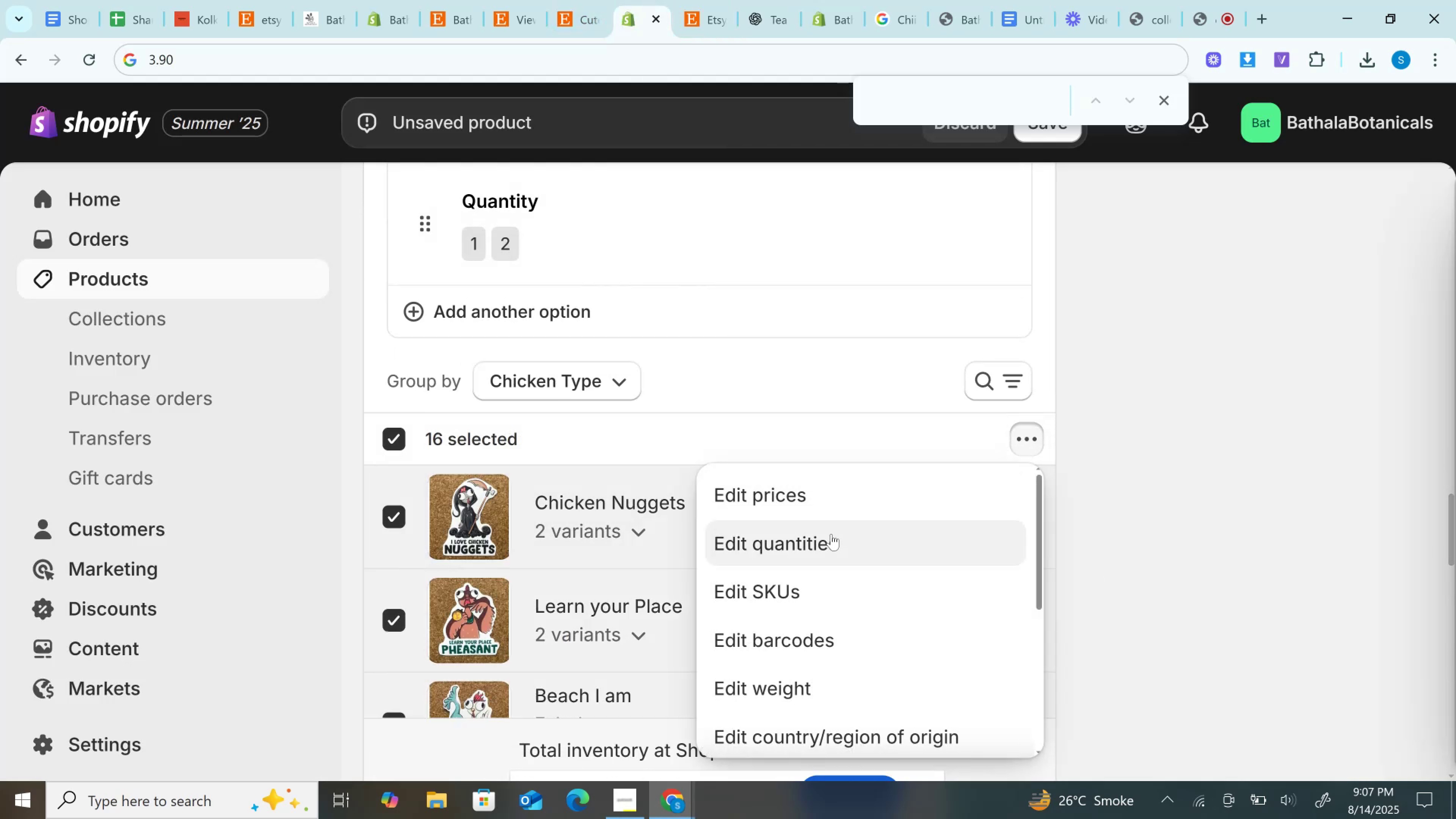 
left_click([831, 534])
 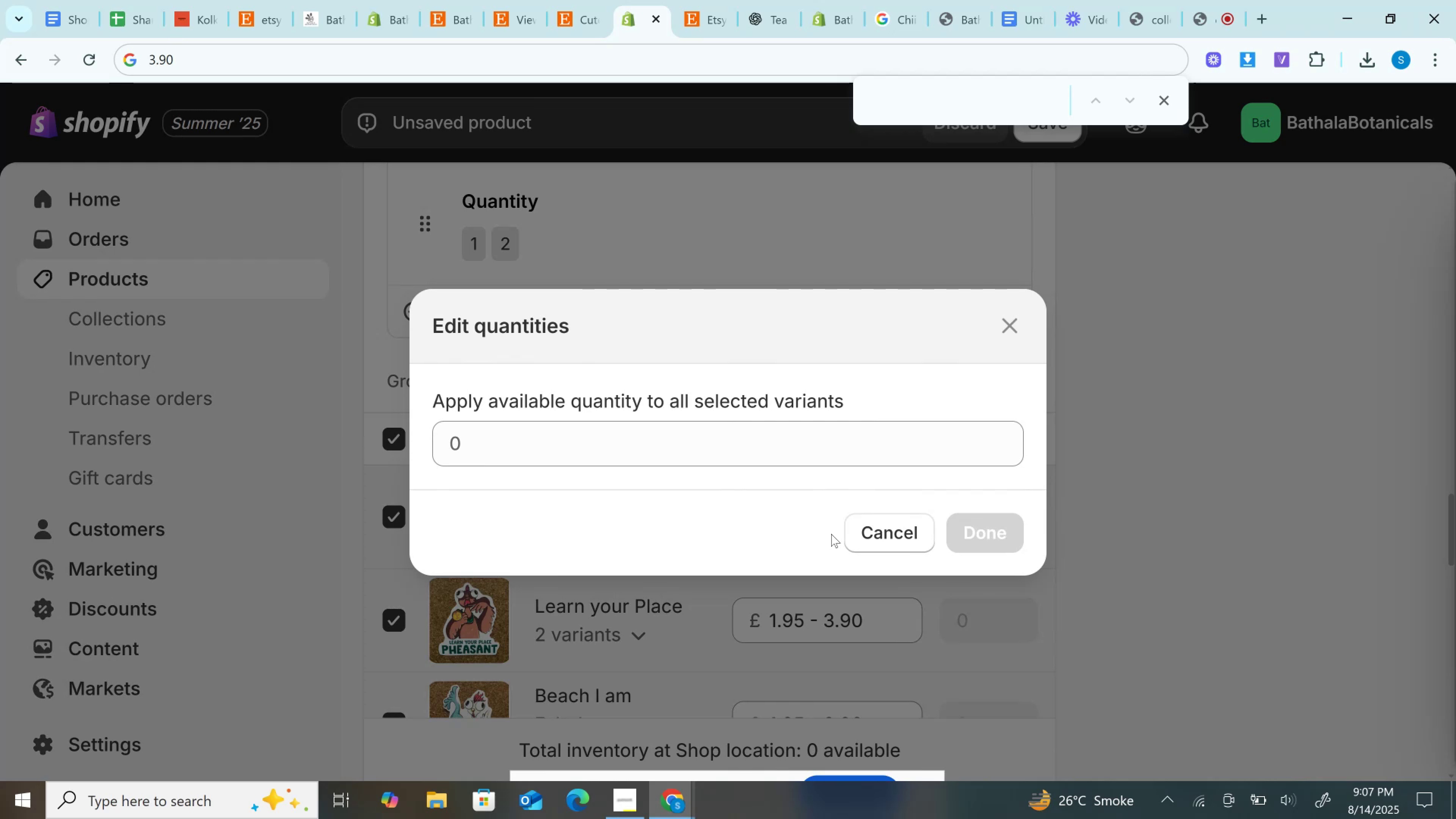 
wait(6.62)
 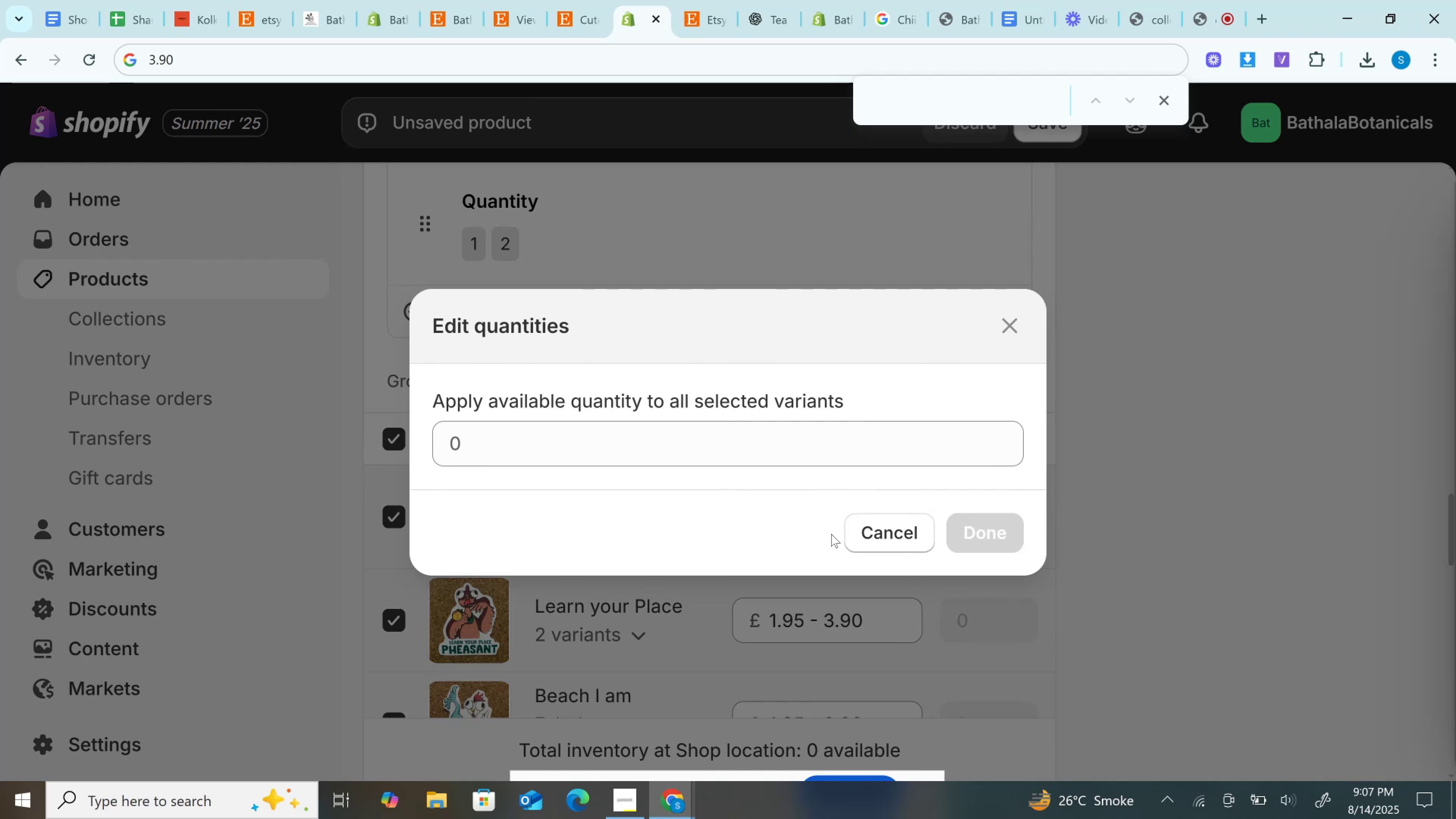 
left_click([601, 439])
 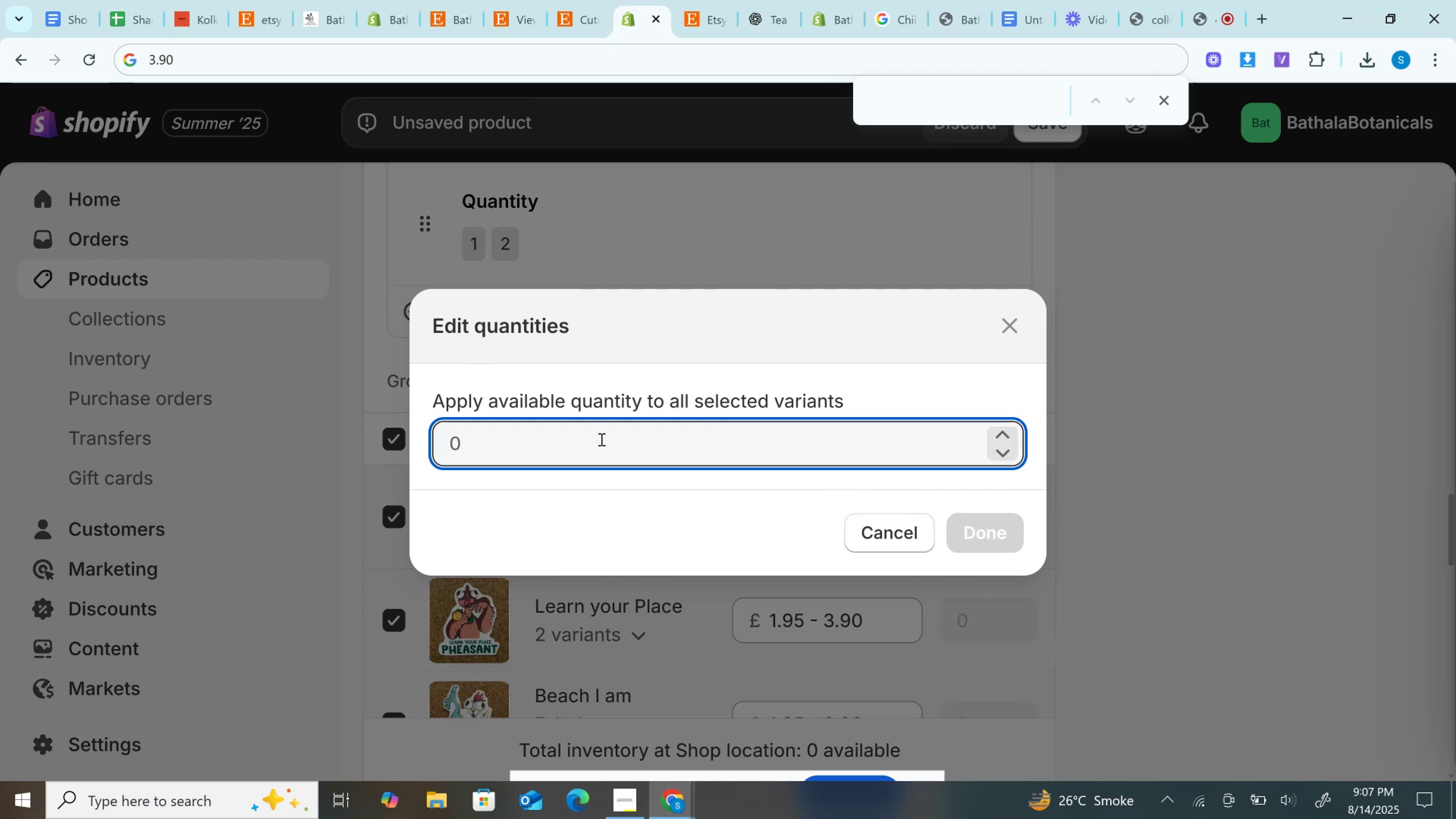 
type(45)
 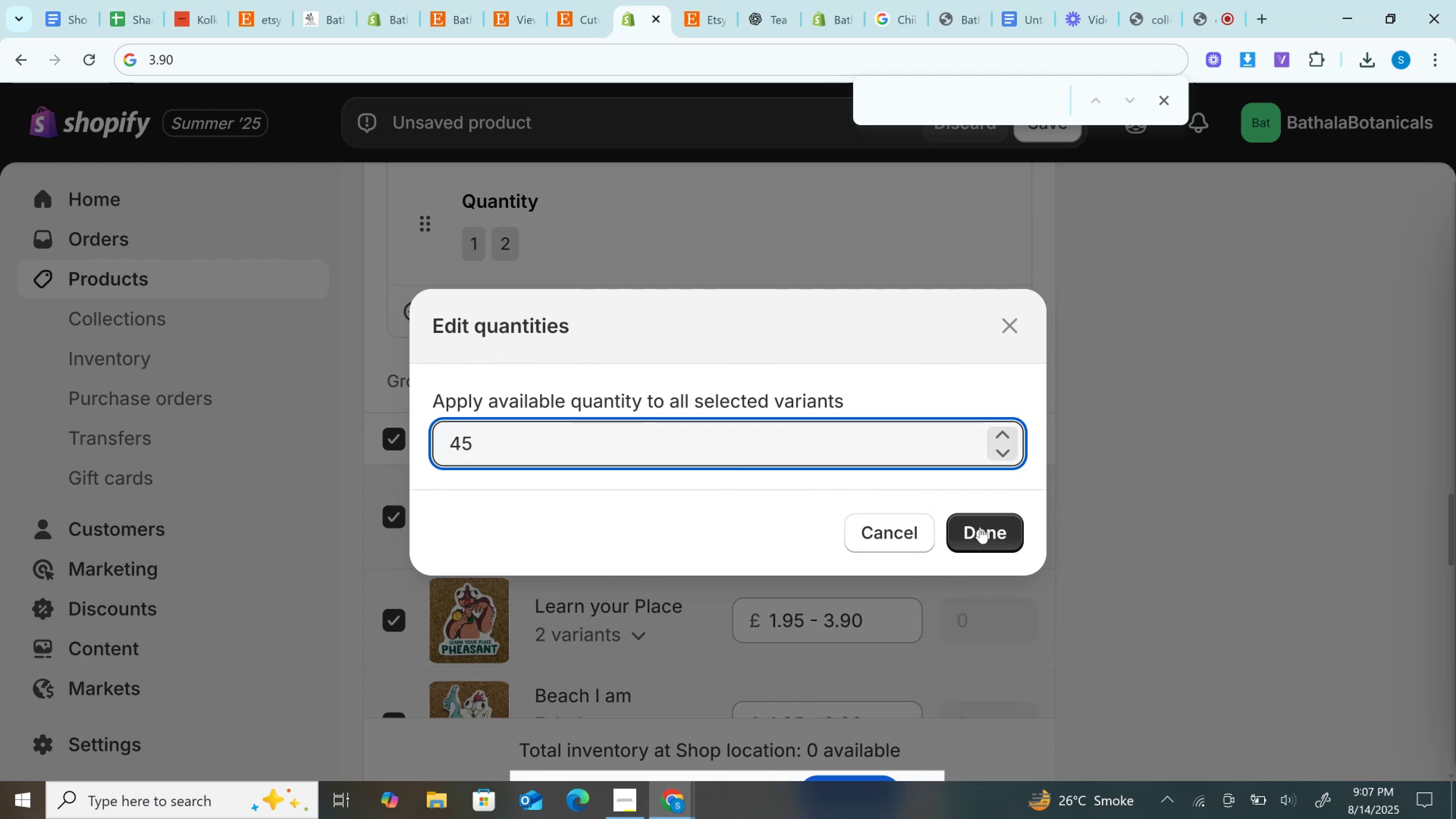 
left_click([980, 527])
 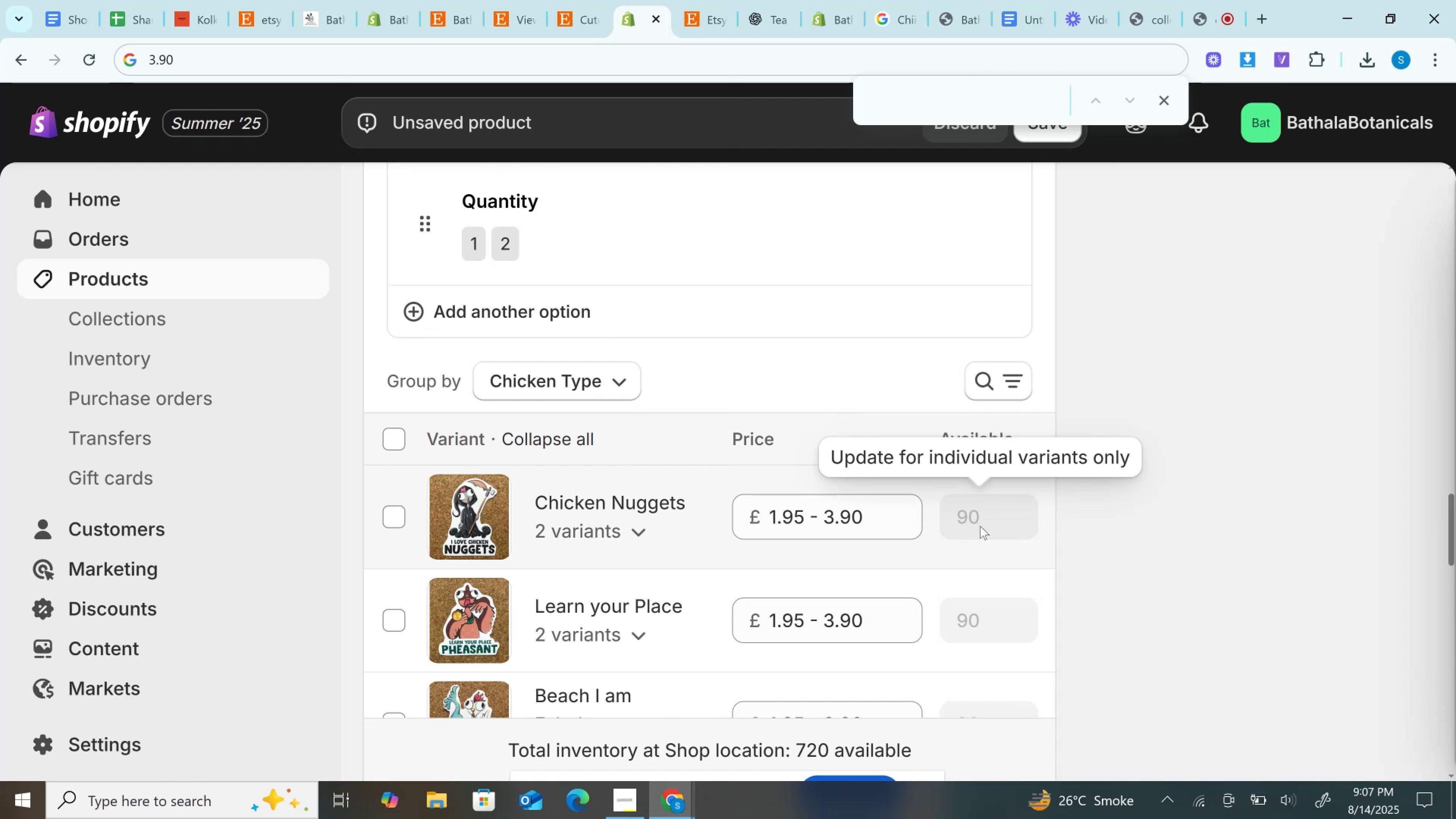 
scroll: coordinate [980, 526], scroll_direction: down, amount: 10.0
 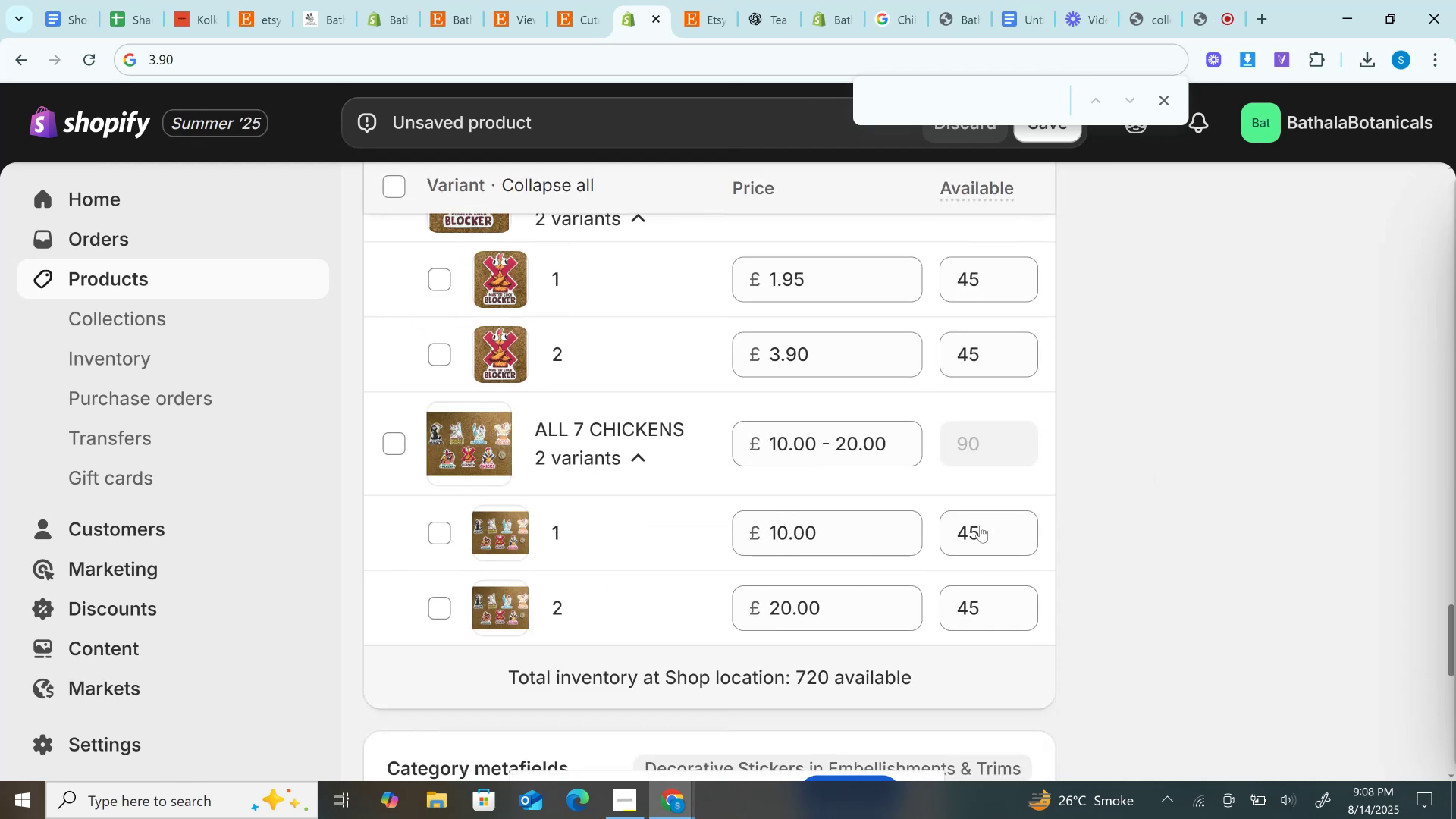 
scroll: coordinate [980, 526], scroll_direction: up, amount: 4.0
 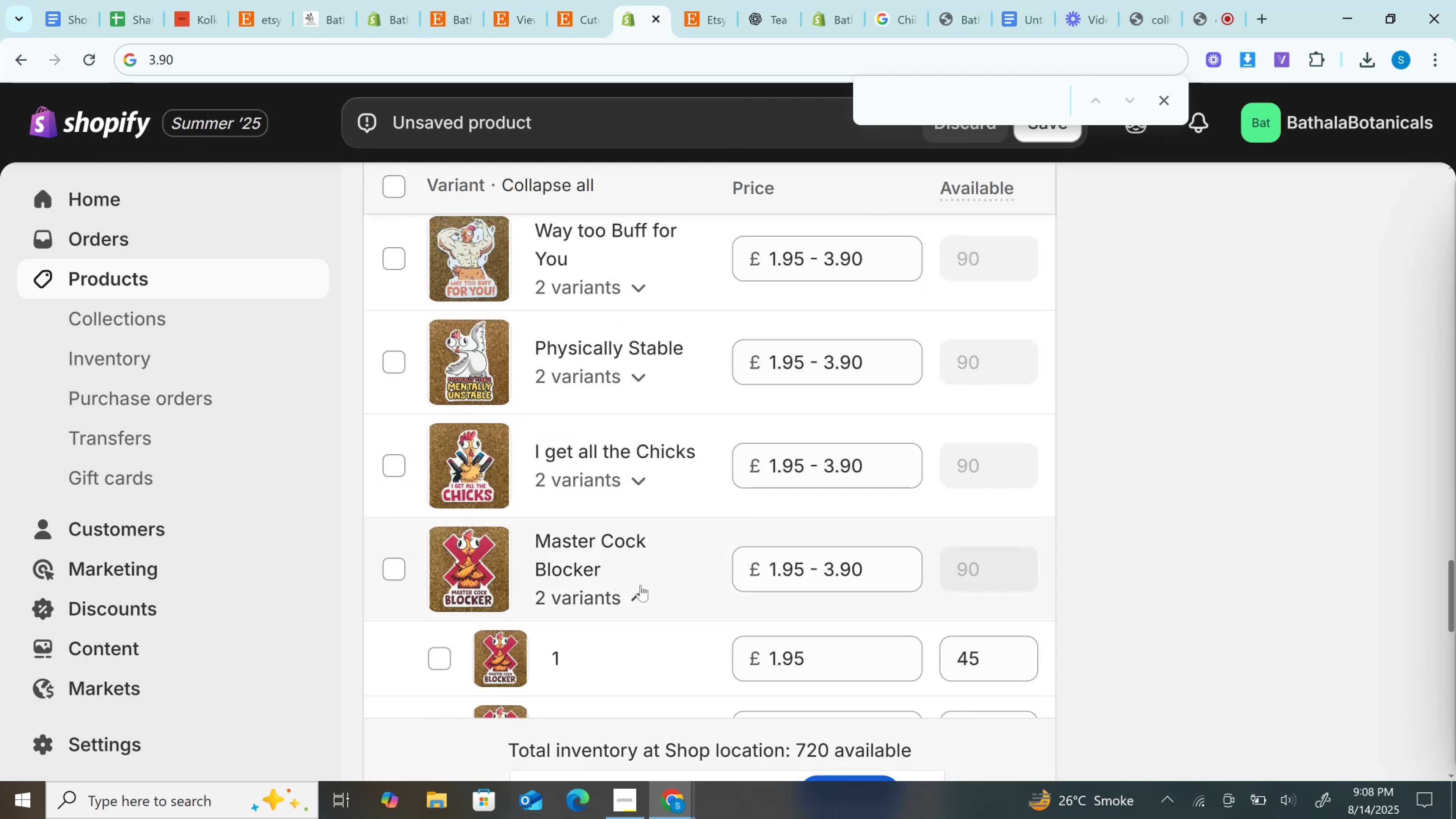 
scroll: coordinate [646, 585], scroll_direction: down, amount: 2.0
 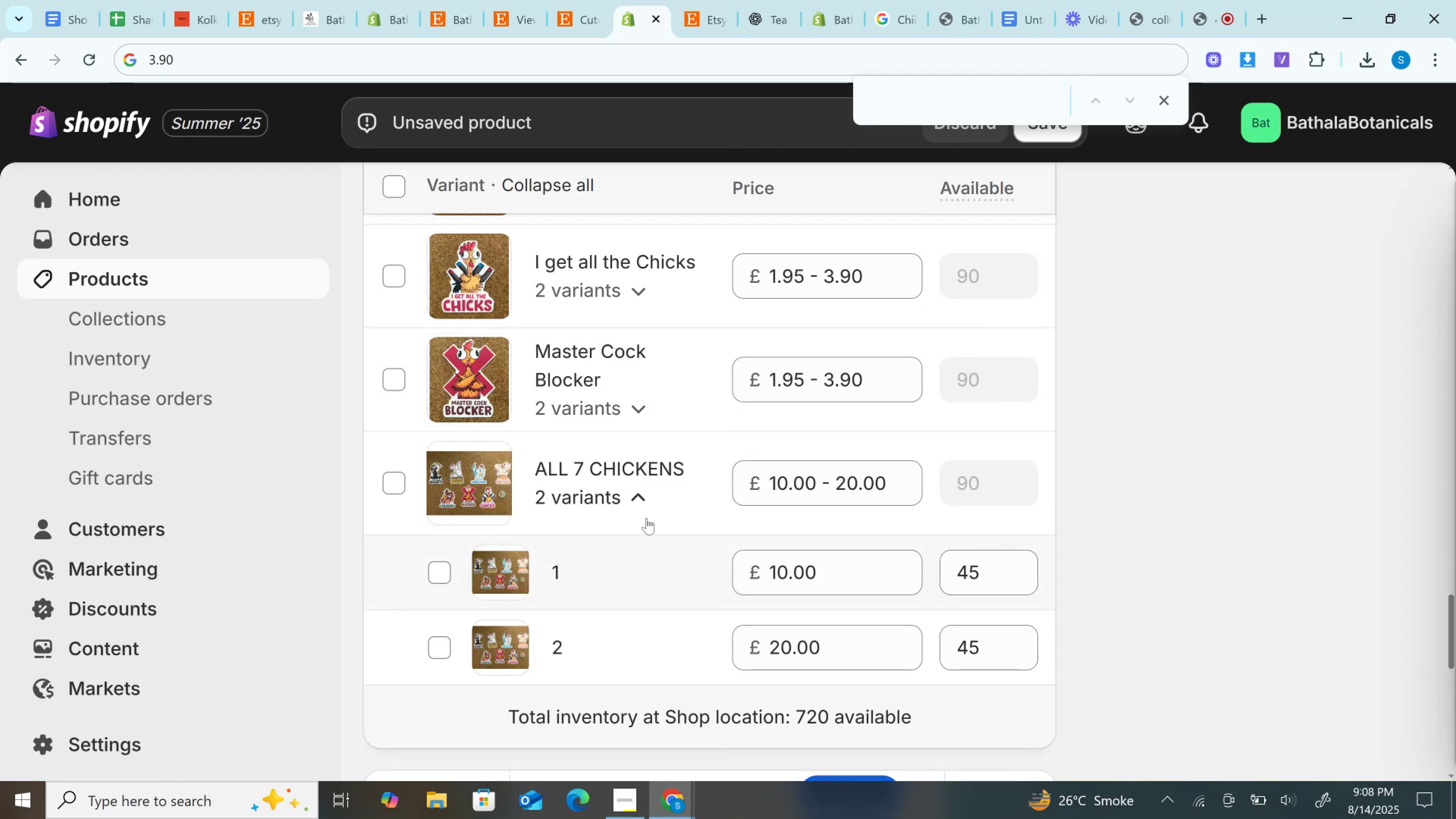 
left_click([646, 513])
 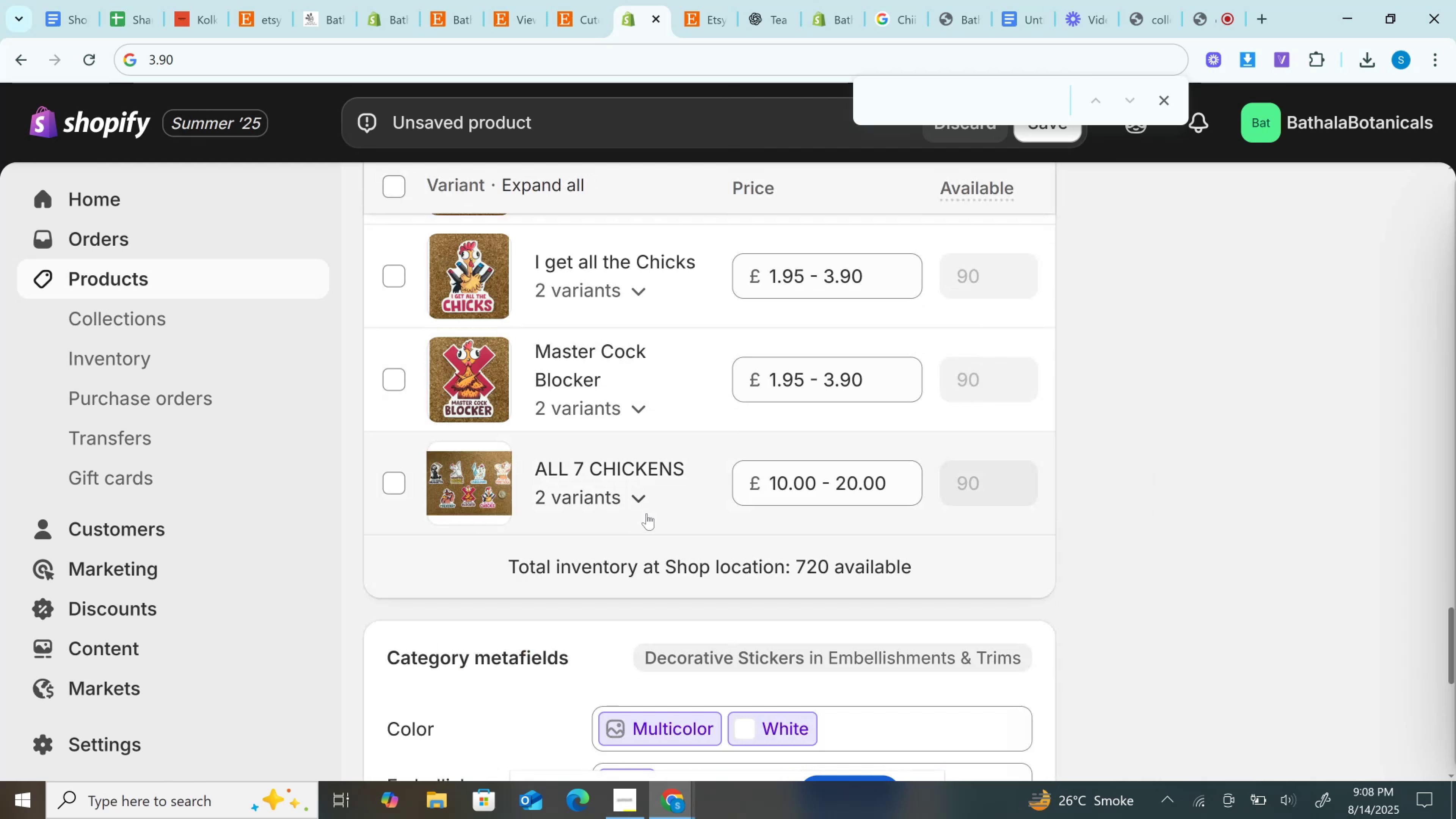 
scroll: coordinate [646, 513], scroll_direction: down, amount: 3.0
 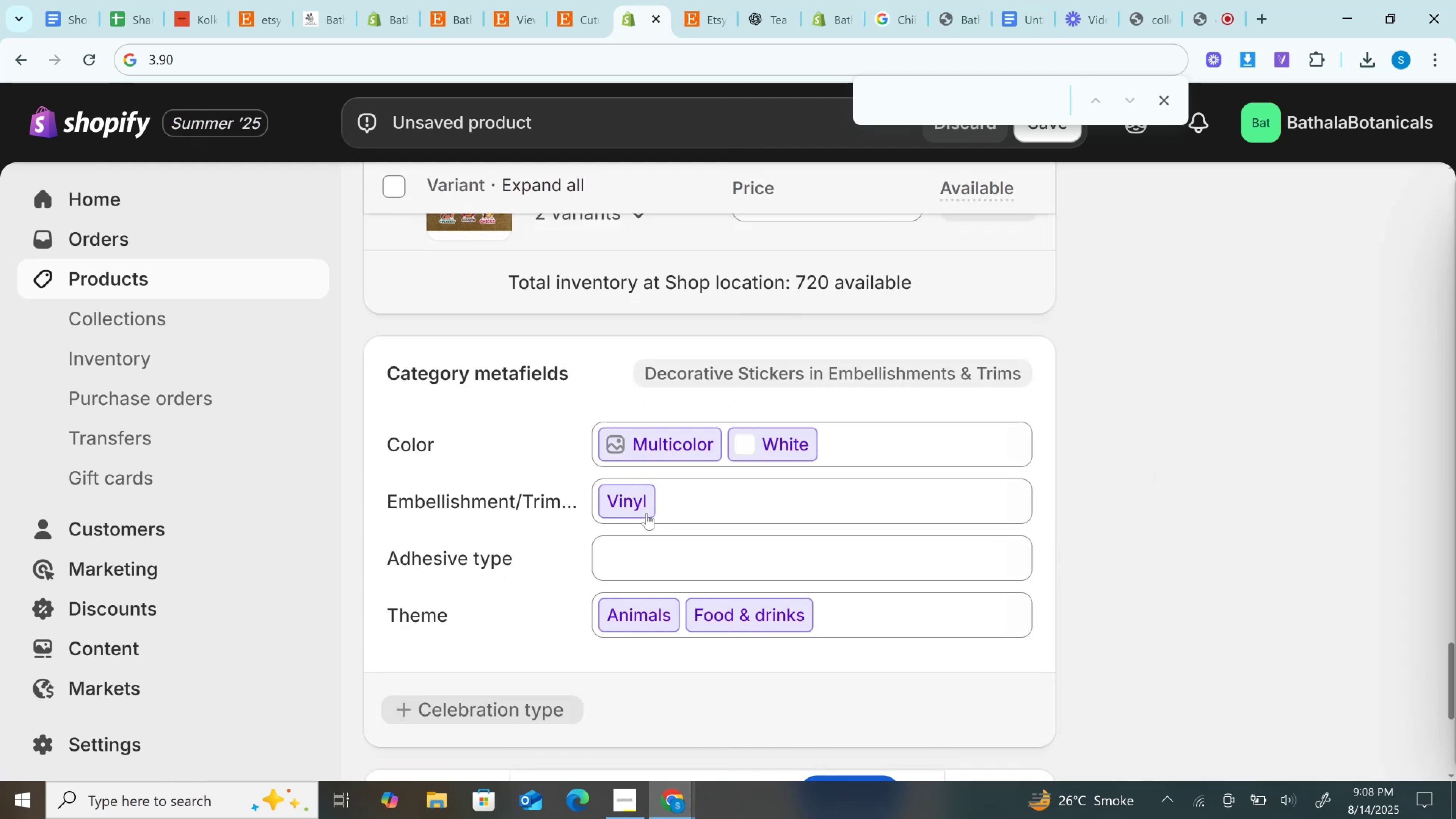 
scroll: coordinate [646, 513], scroll_direction: up, amount: 18.0
 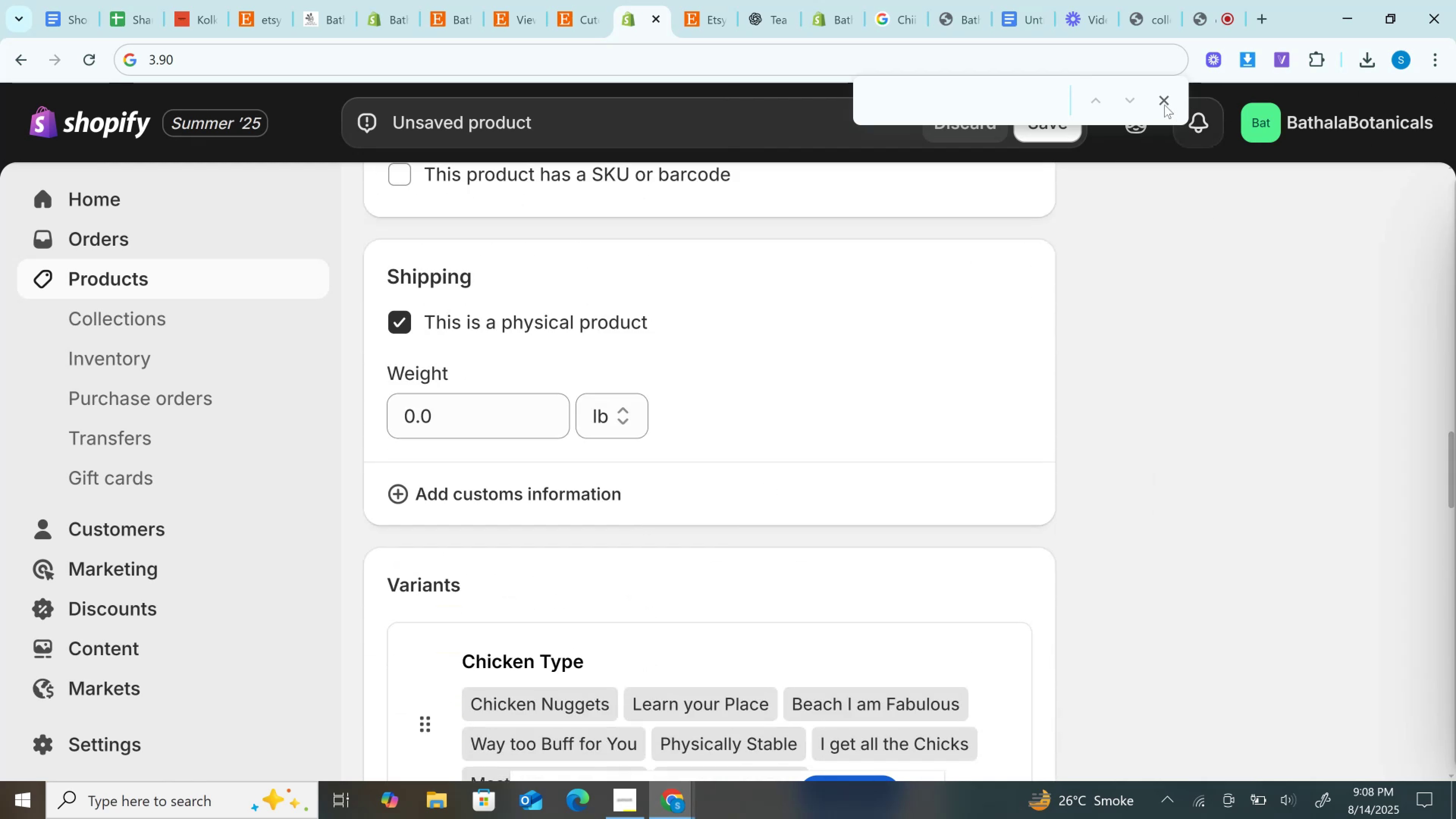 
left_click([1163, 103])
 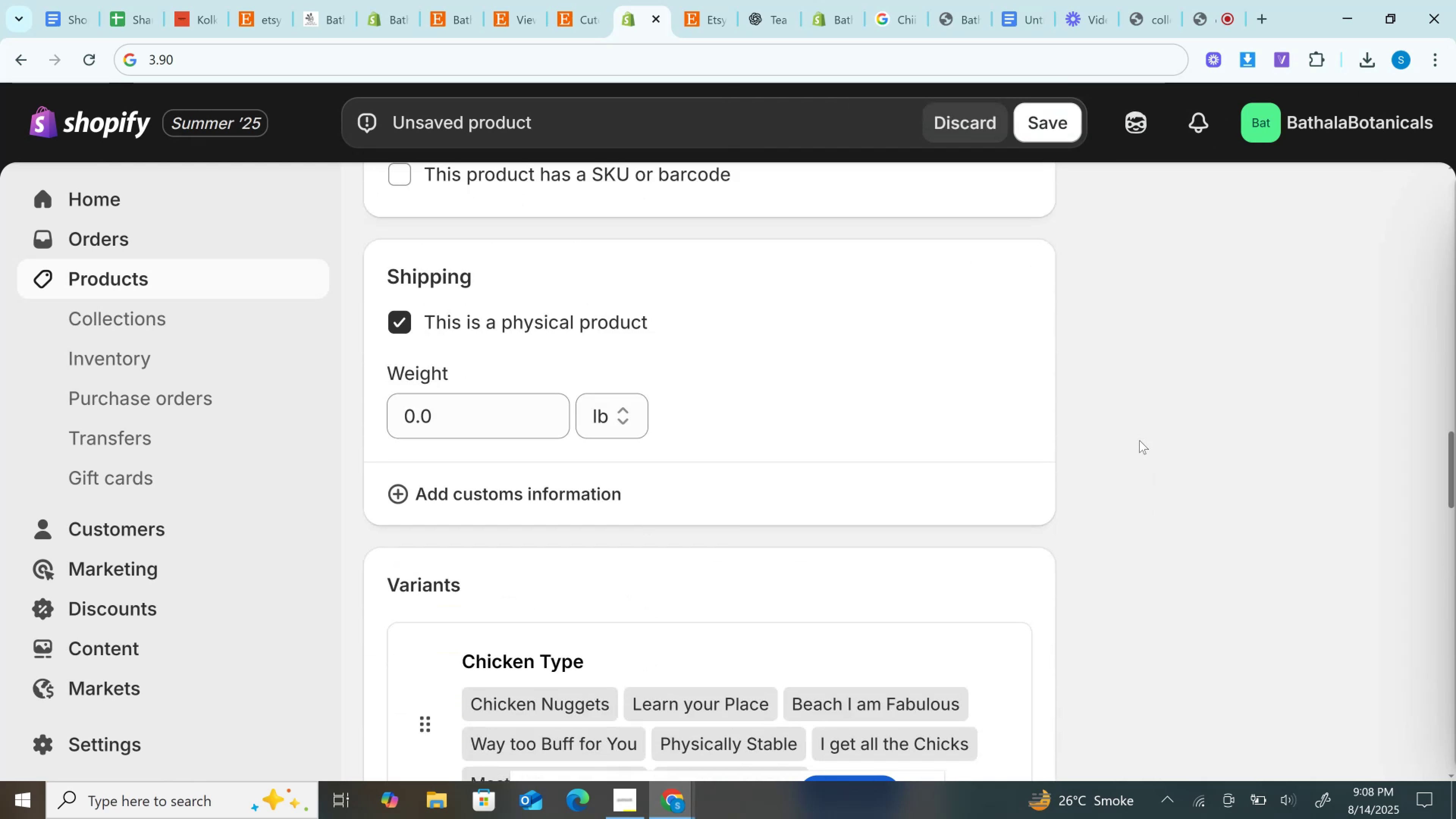 
scroll: coordinate [1139, 440], scroll_direction: up, amount: 15.0
 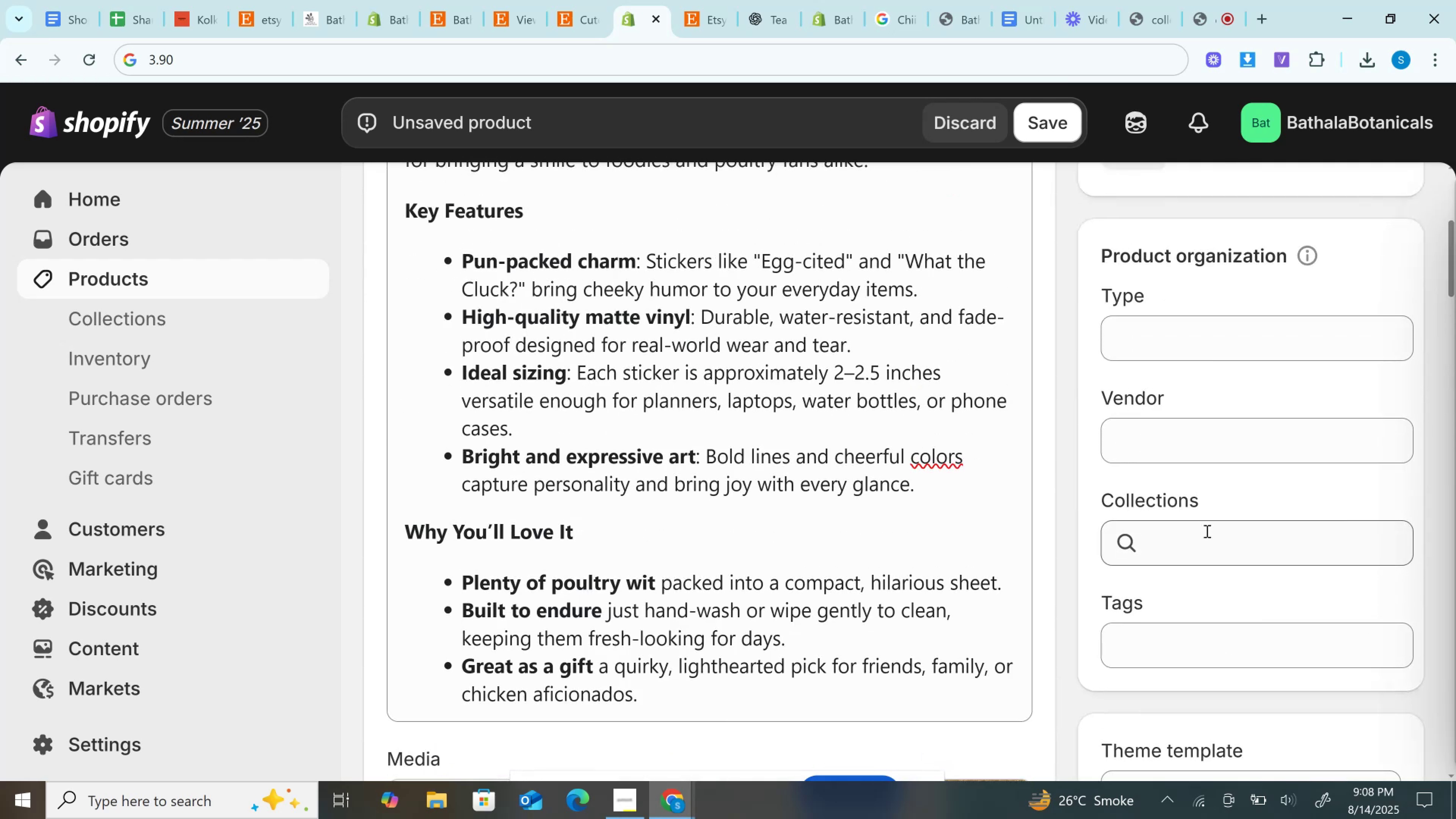 
left_click([1205, 535])
 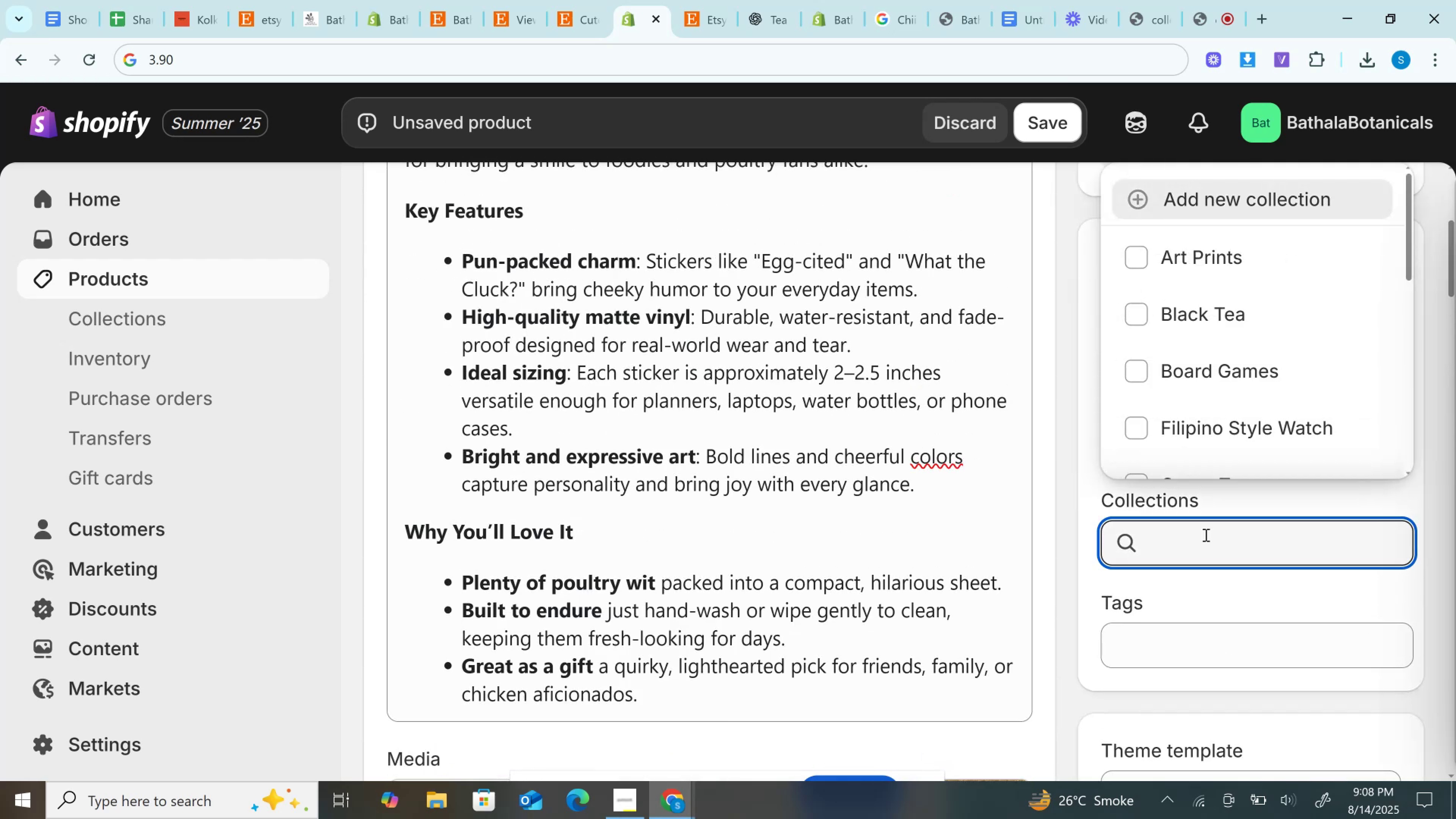 
scroll: coordinate [1224, 361], scroll_direction: down, amount: 3.0
 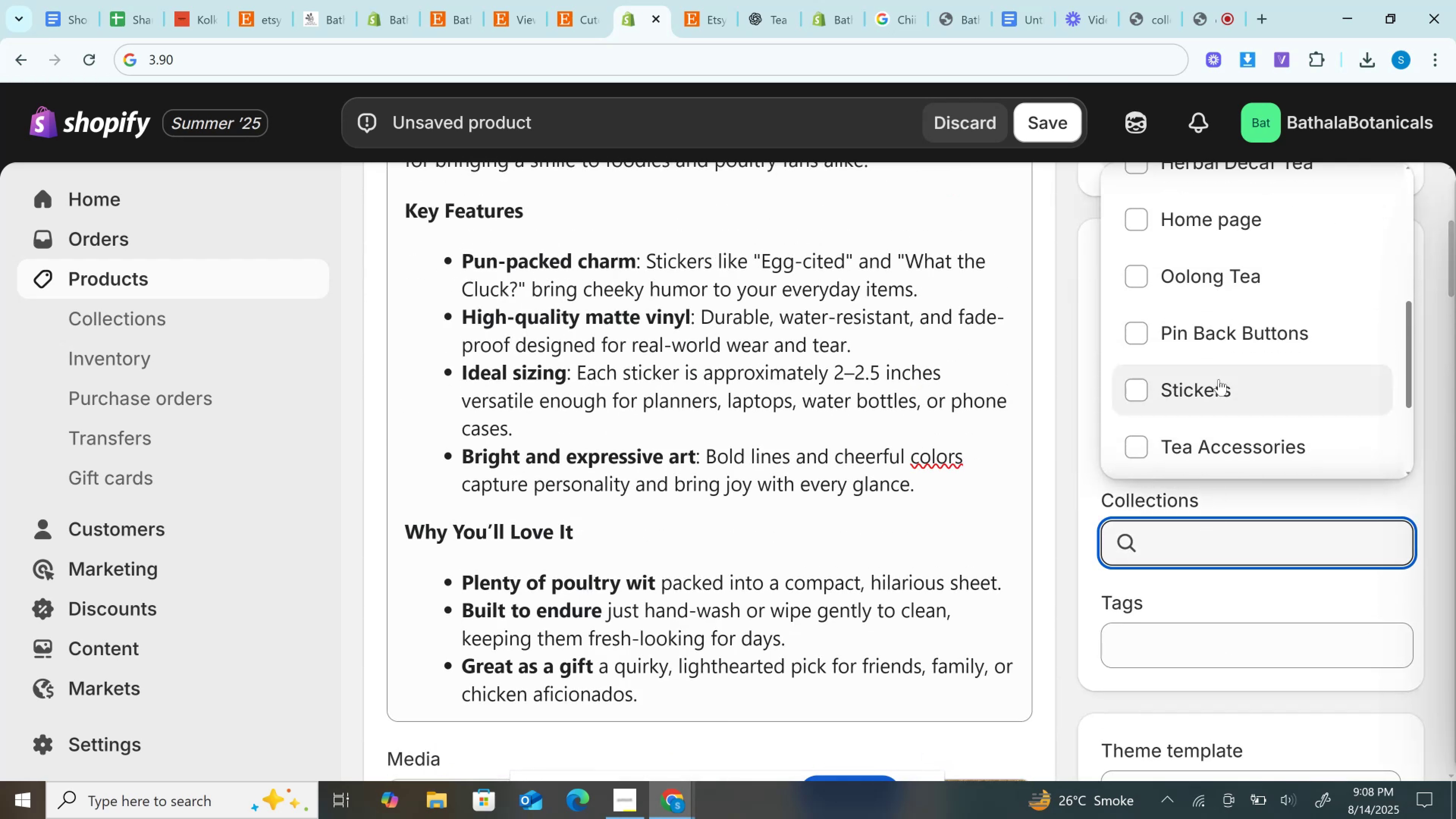 
left_click([1217, 388])
 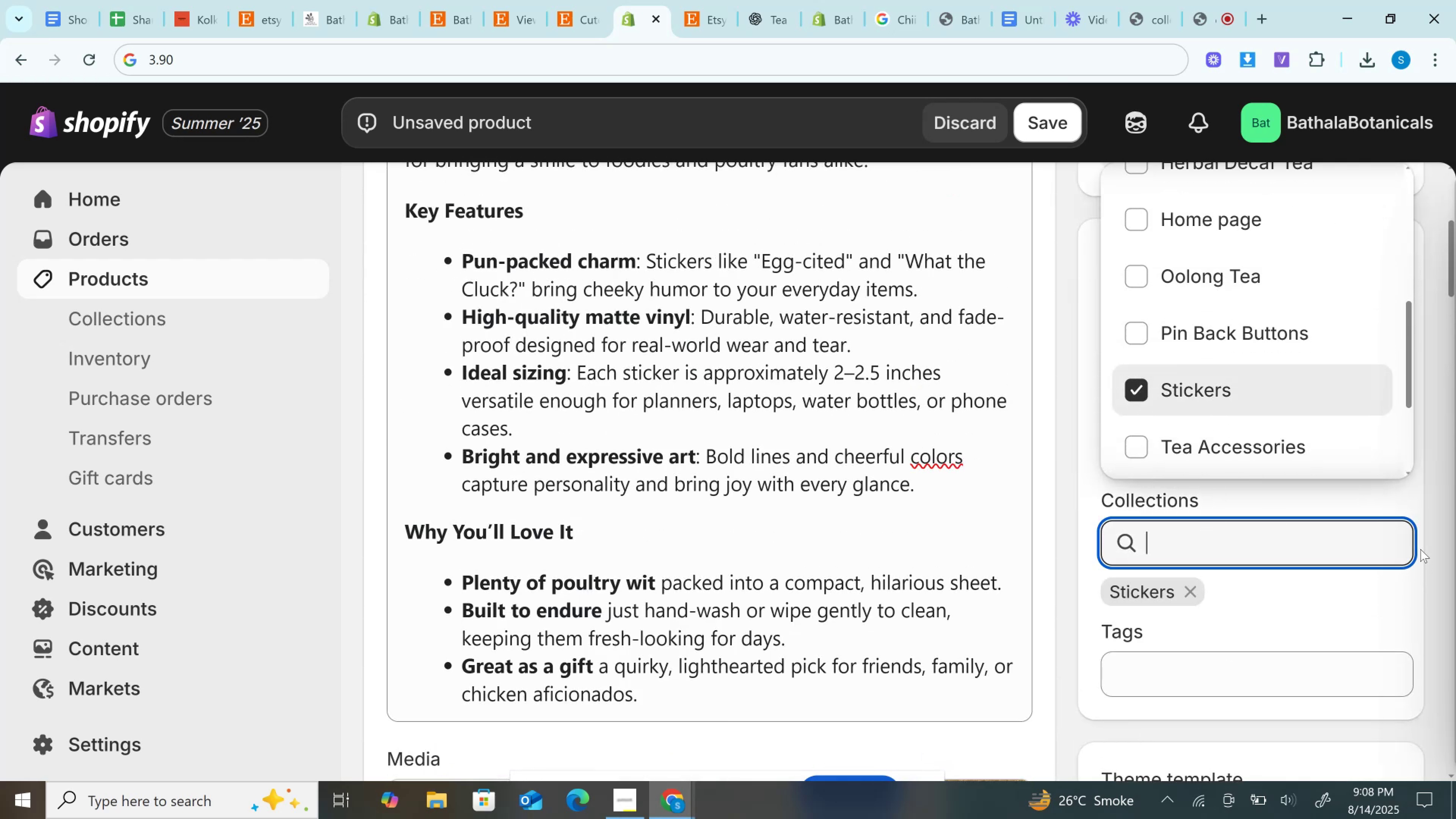 
left_click([1426, 547])
 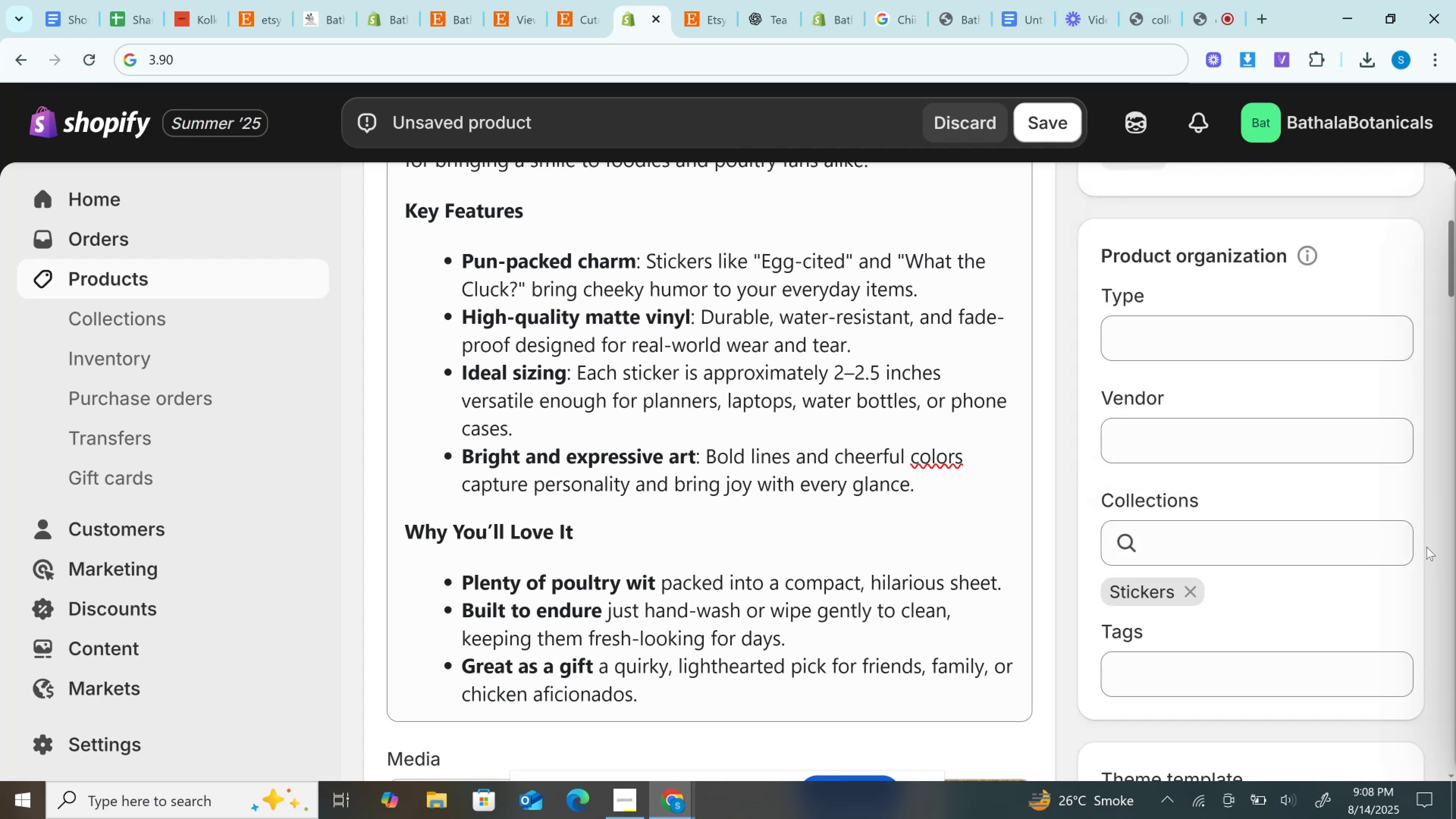 
scroll: coordinate [1426, 547], scroll_direction: down, amount: 2.0
 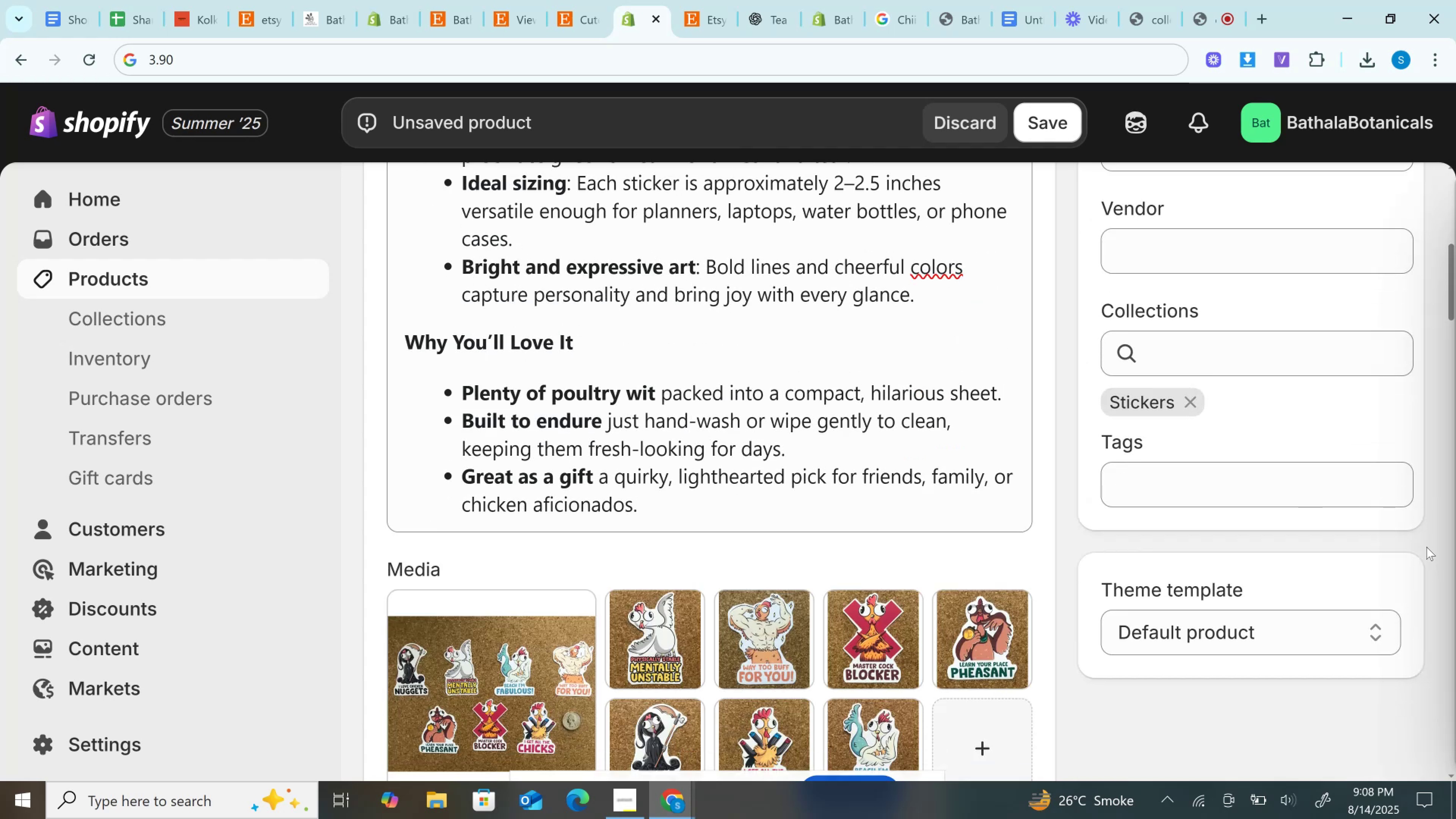 
scroll: coordinate [1426, 547], scroll_direction: up, amount: 5.0
 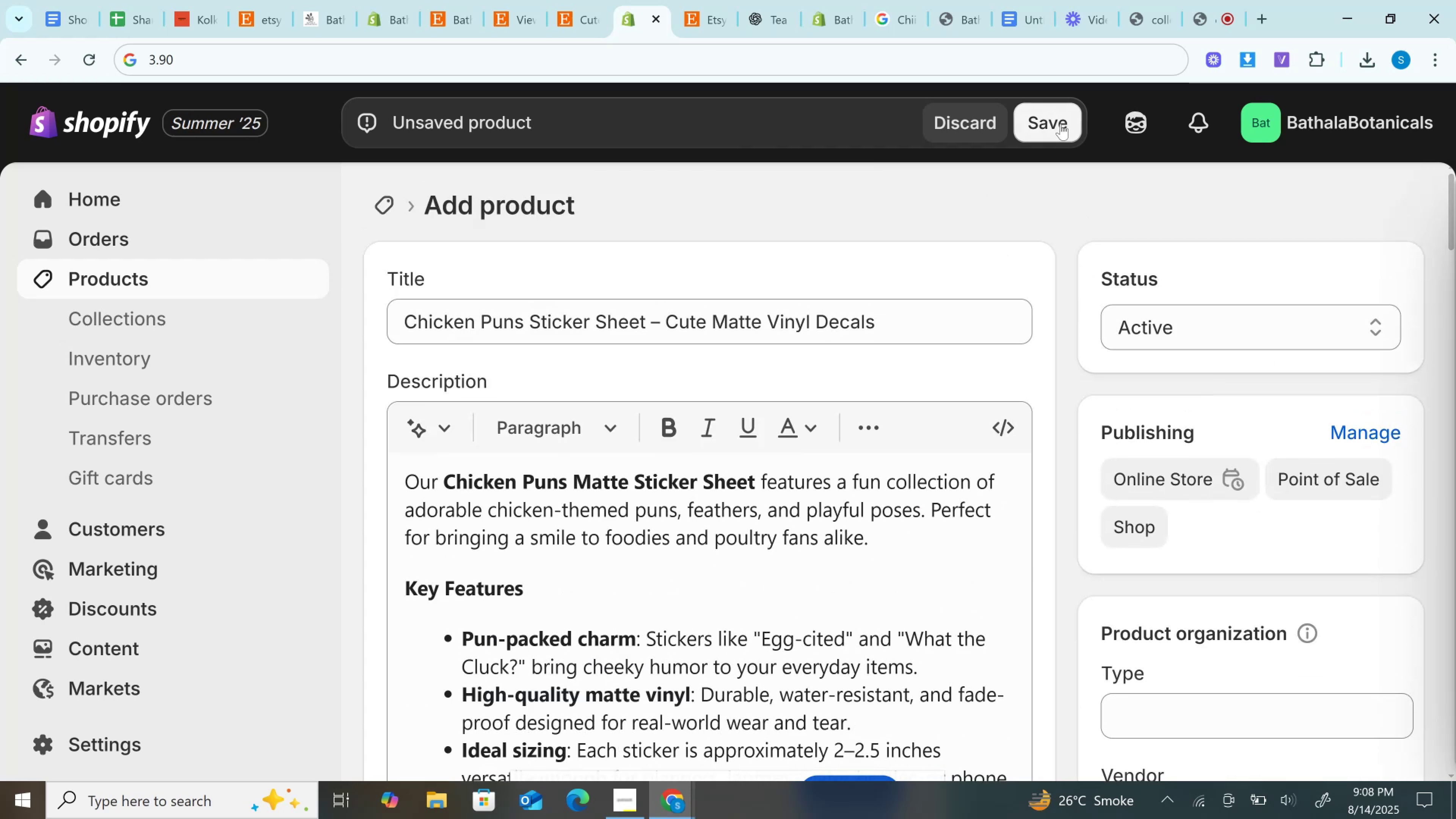 
scroll: coordinate [832, 575], scroll_direction: down, amount: 3.0
 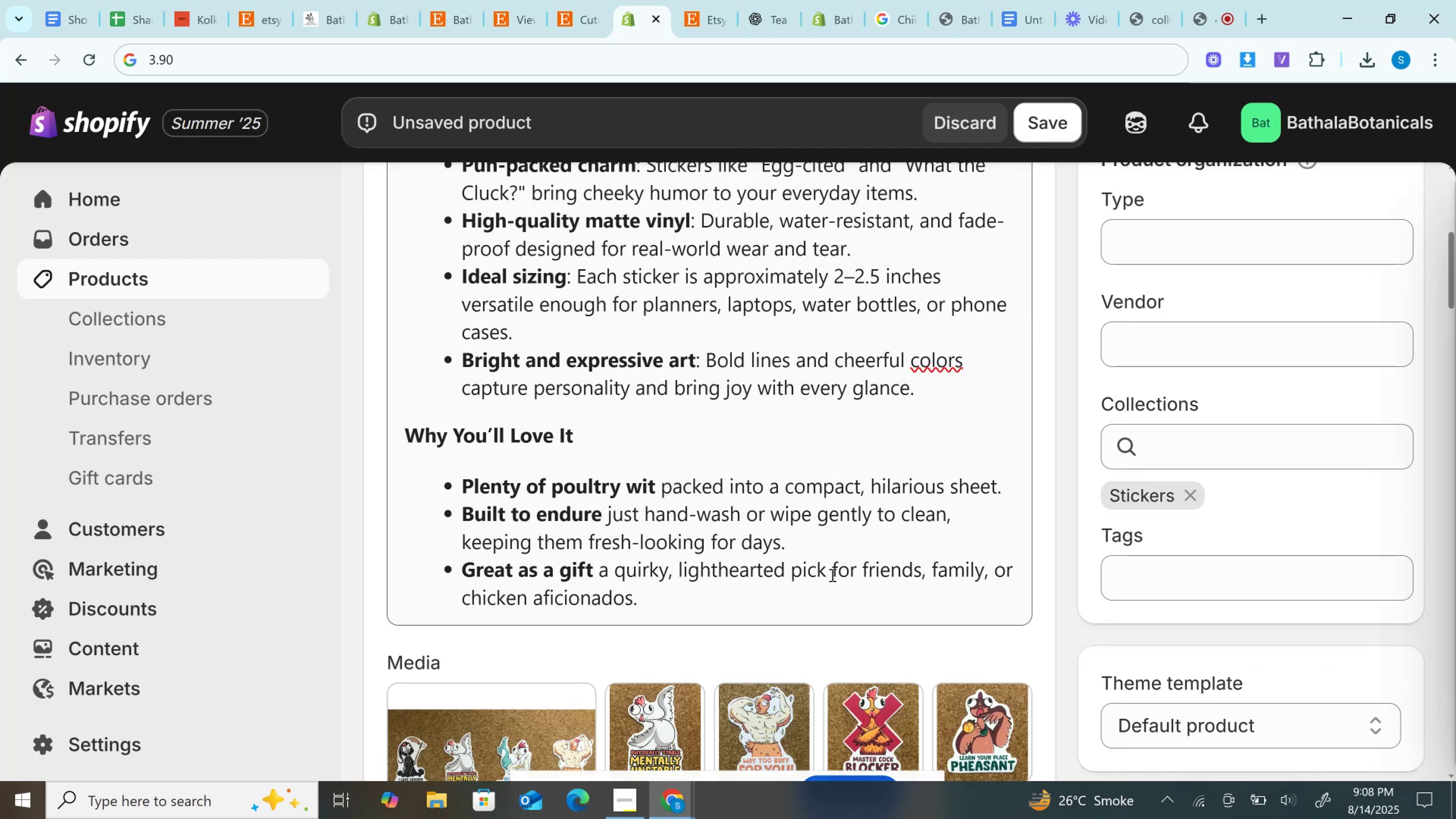 
scroll: coordinate [832, 575], scroll_direction: up, amount: 5.0
 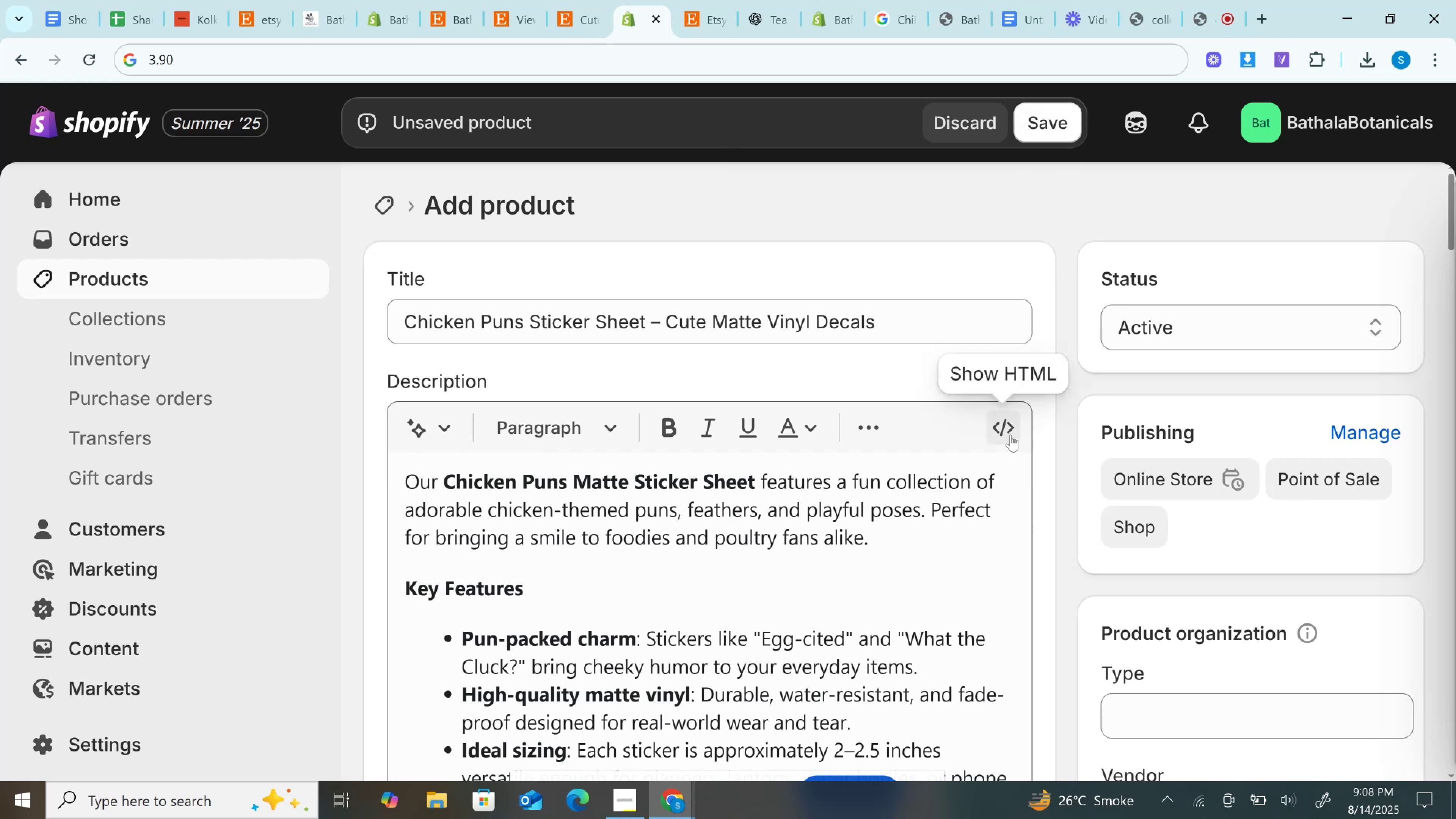 
left_click([1010, 435])
 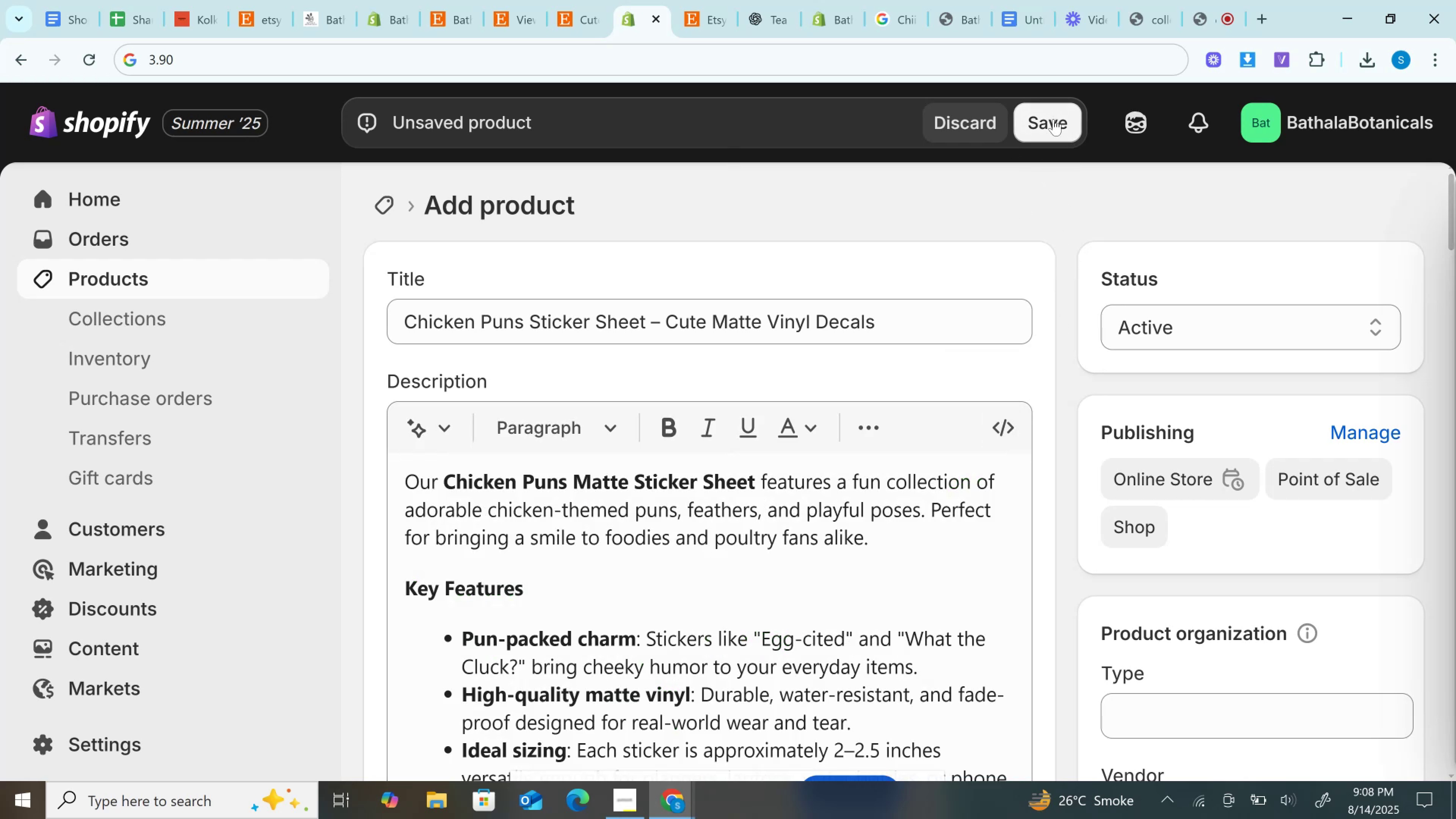 
left_click([1053, 119])
 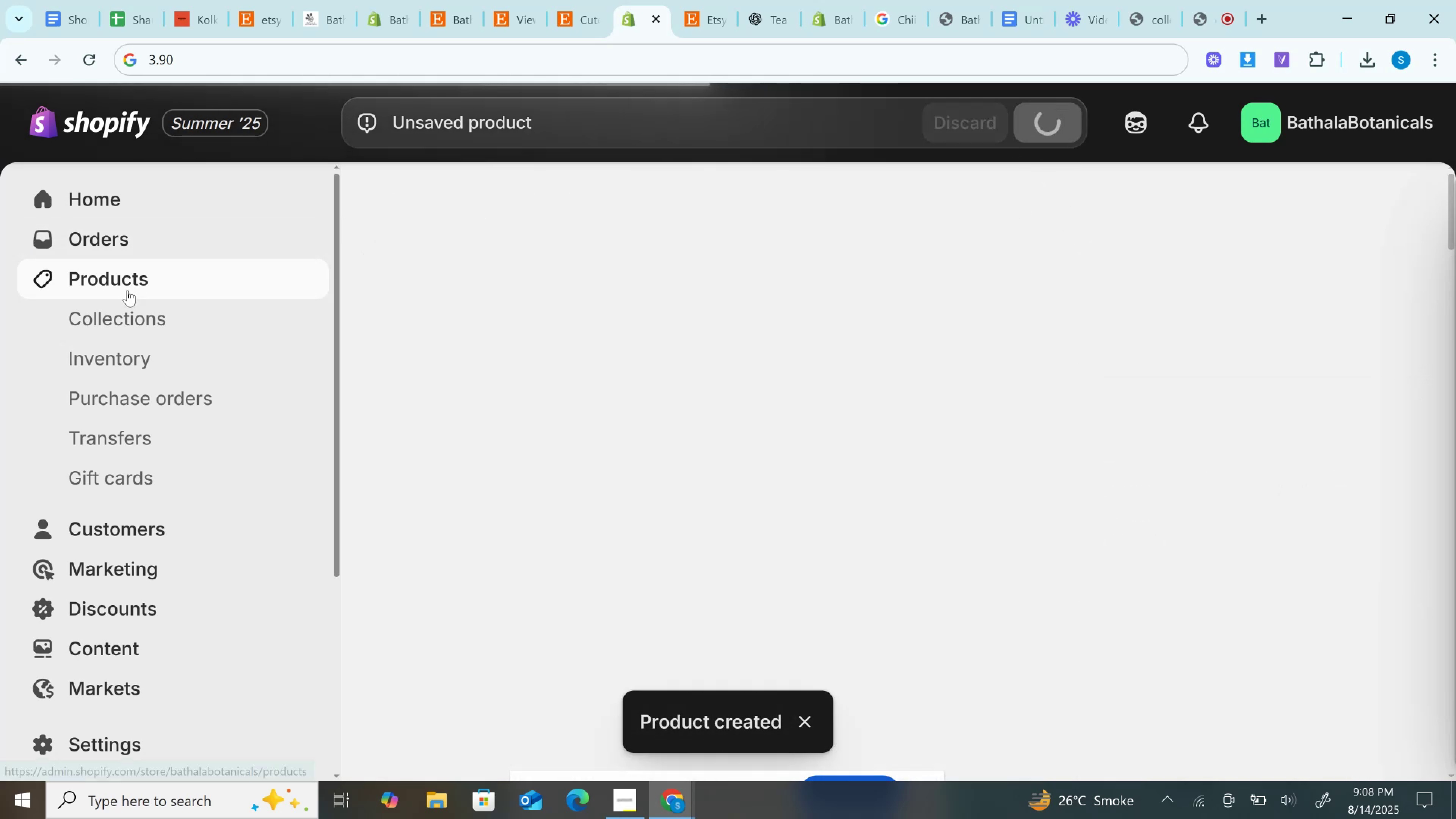 
left_click([847, 0])
 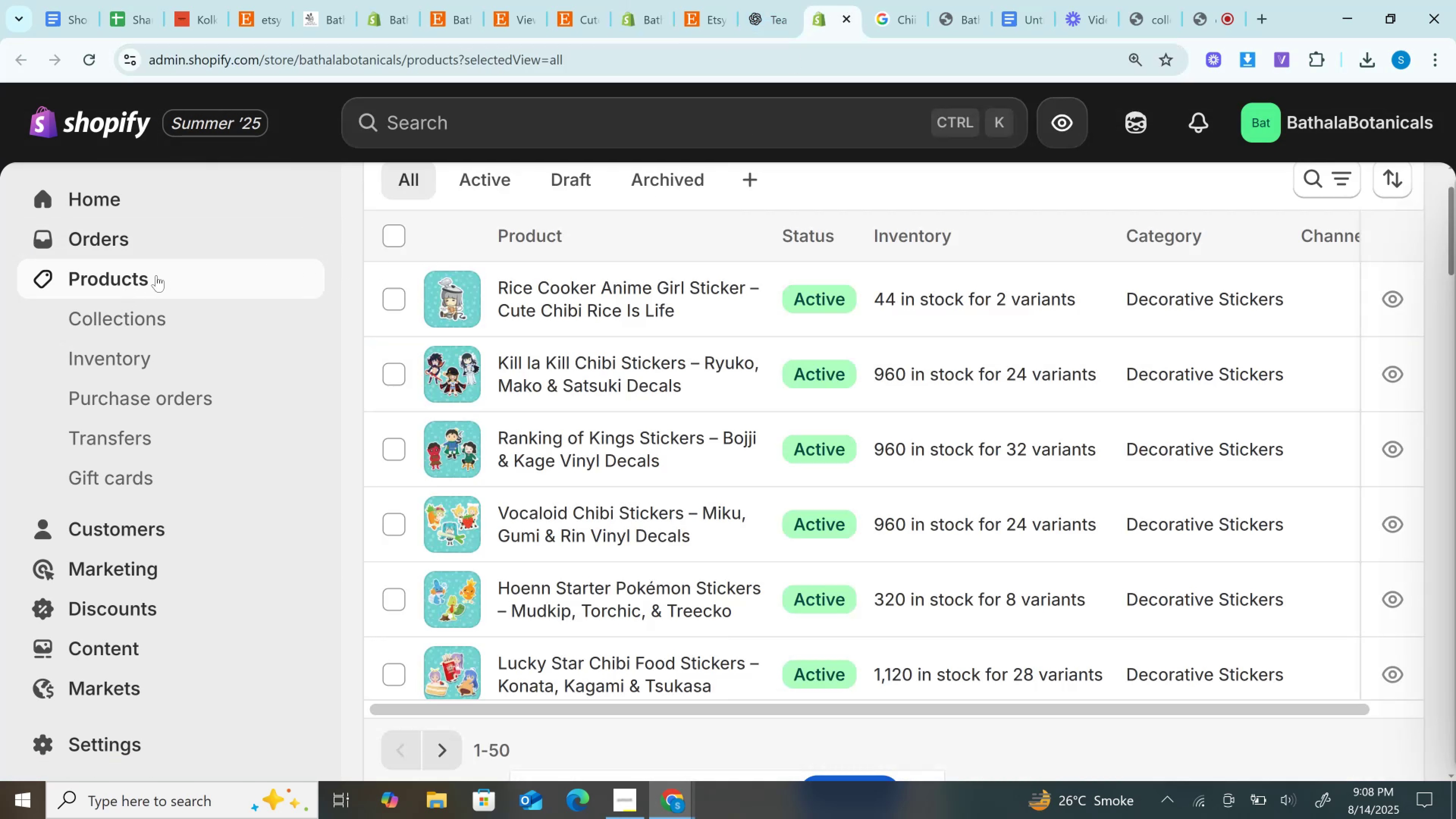 
left_click([156, 275])
 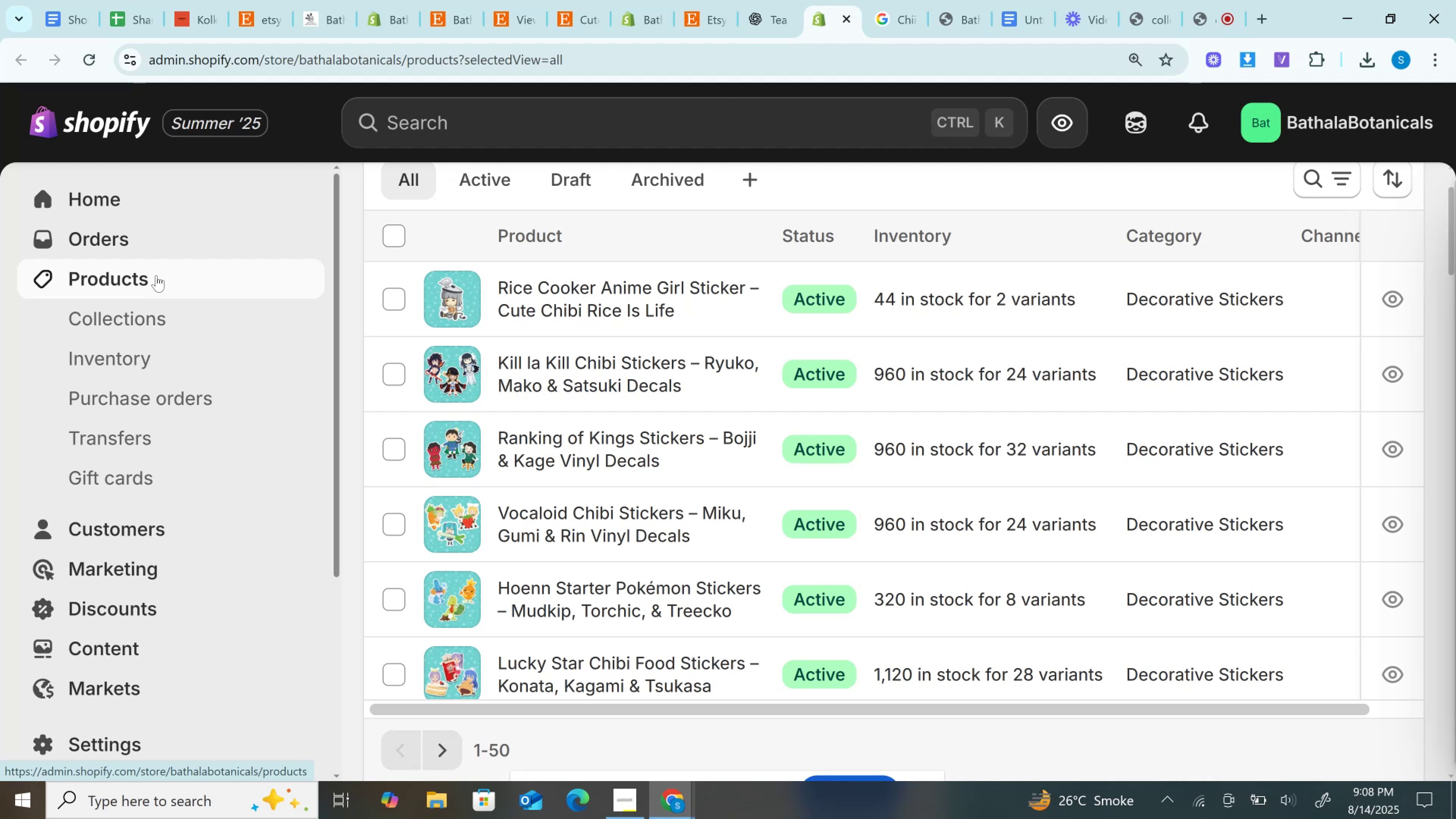 
scroll: coordinate [934, 413], scroll_direction: up, amount: 4.0
 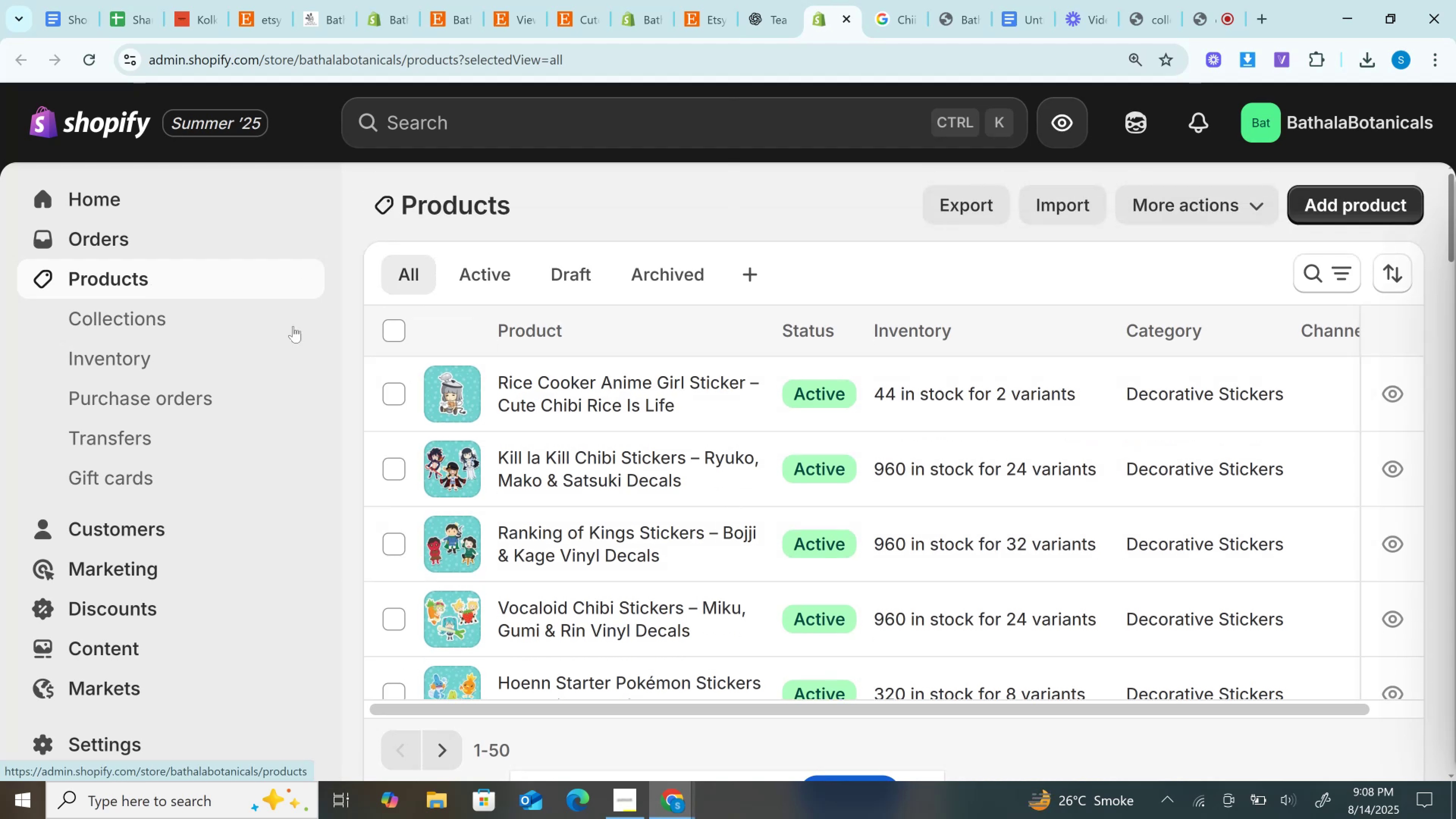 
left_click([187, 323])
 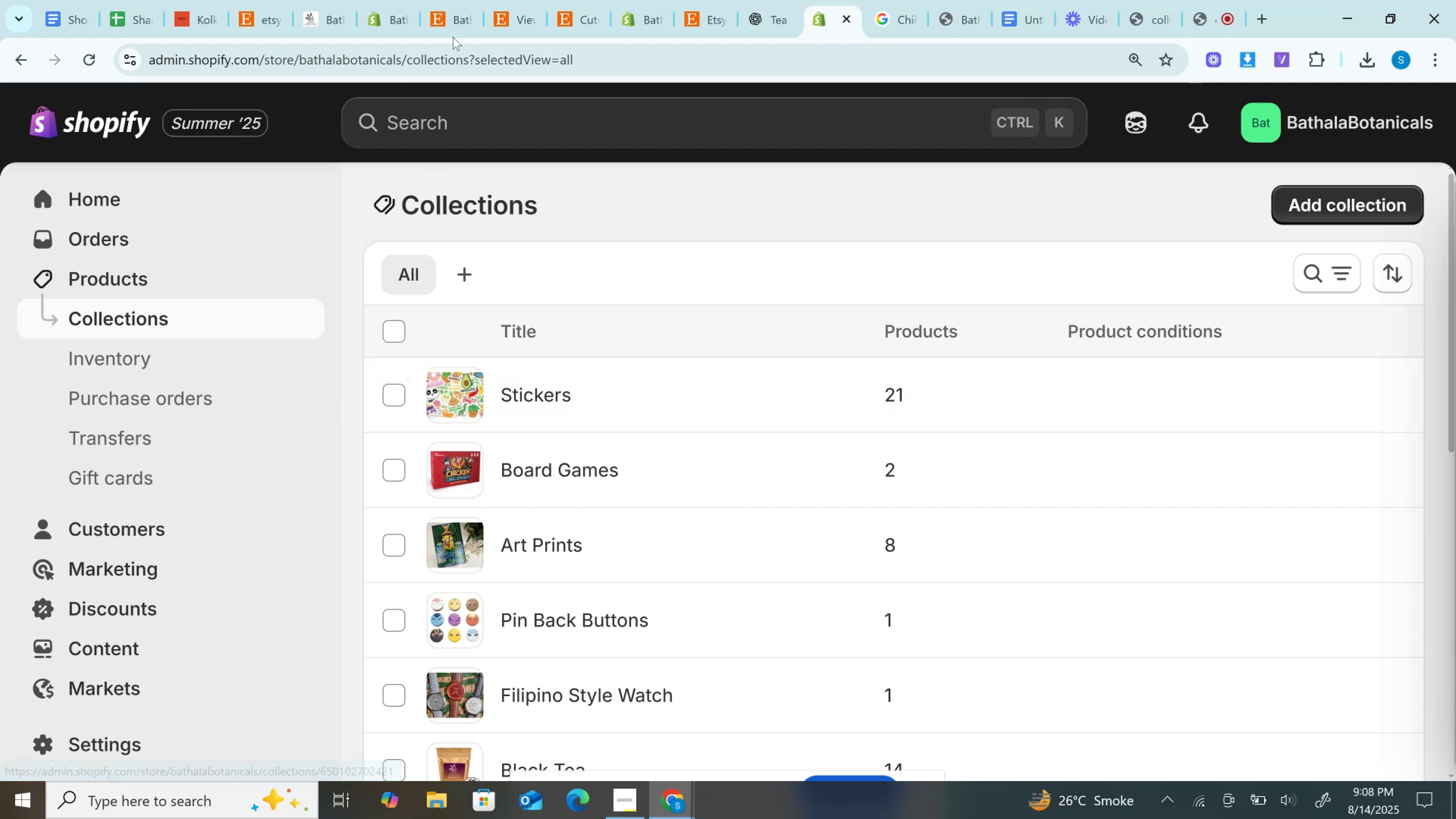 
wait(5.24)
 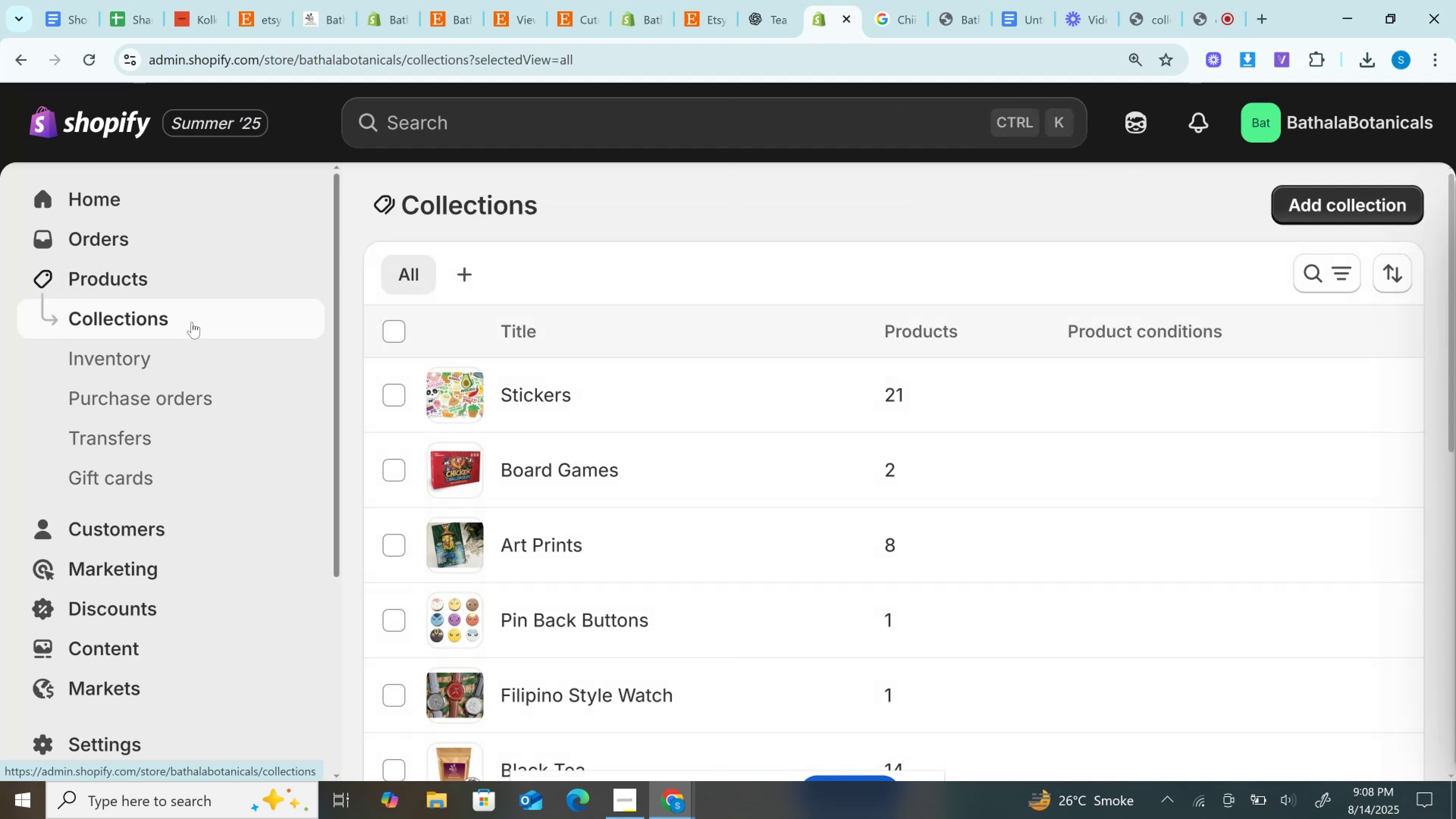 
left_click([581, 0])
 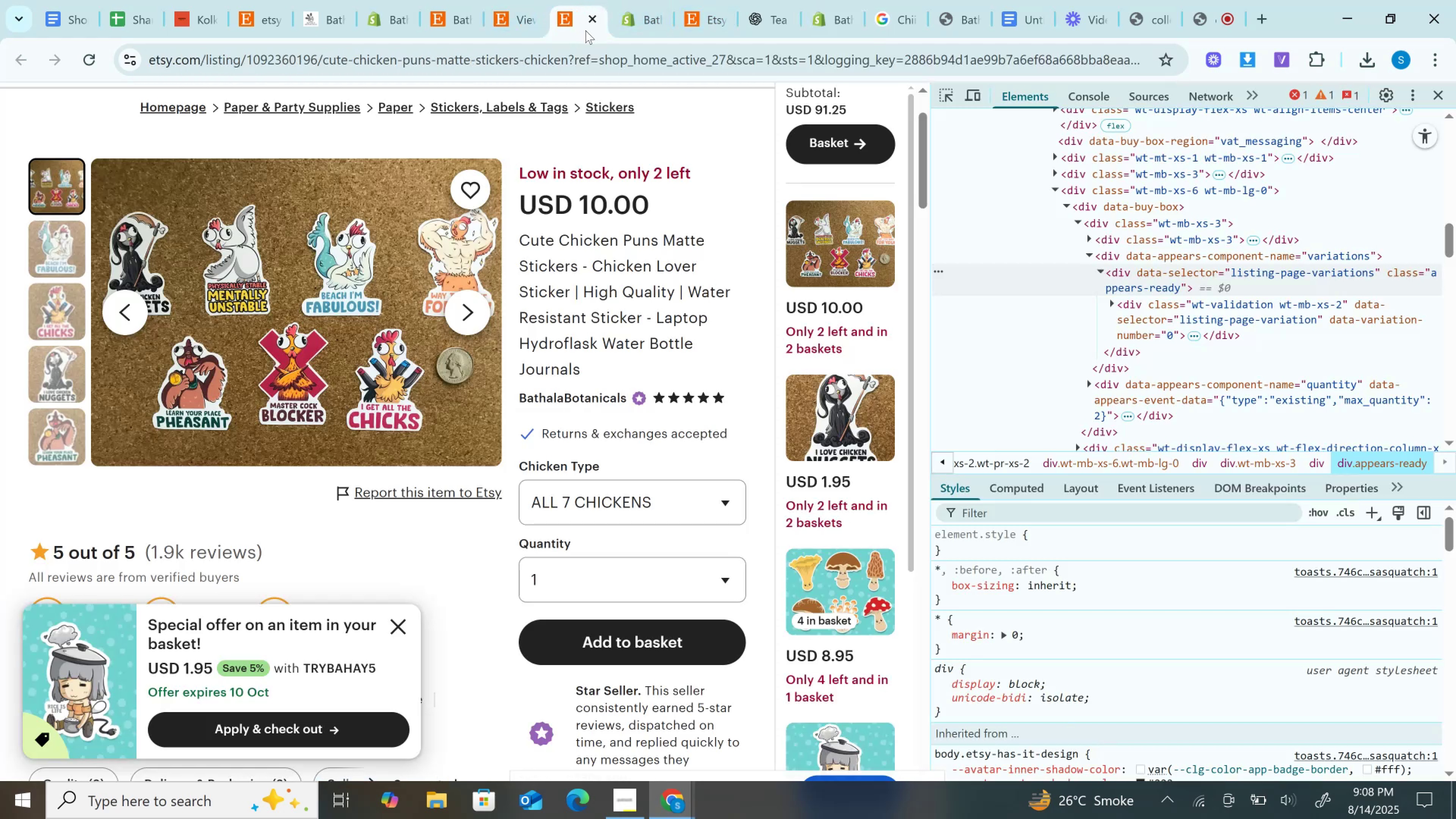 
left_click([598, 27])
 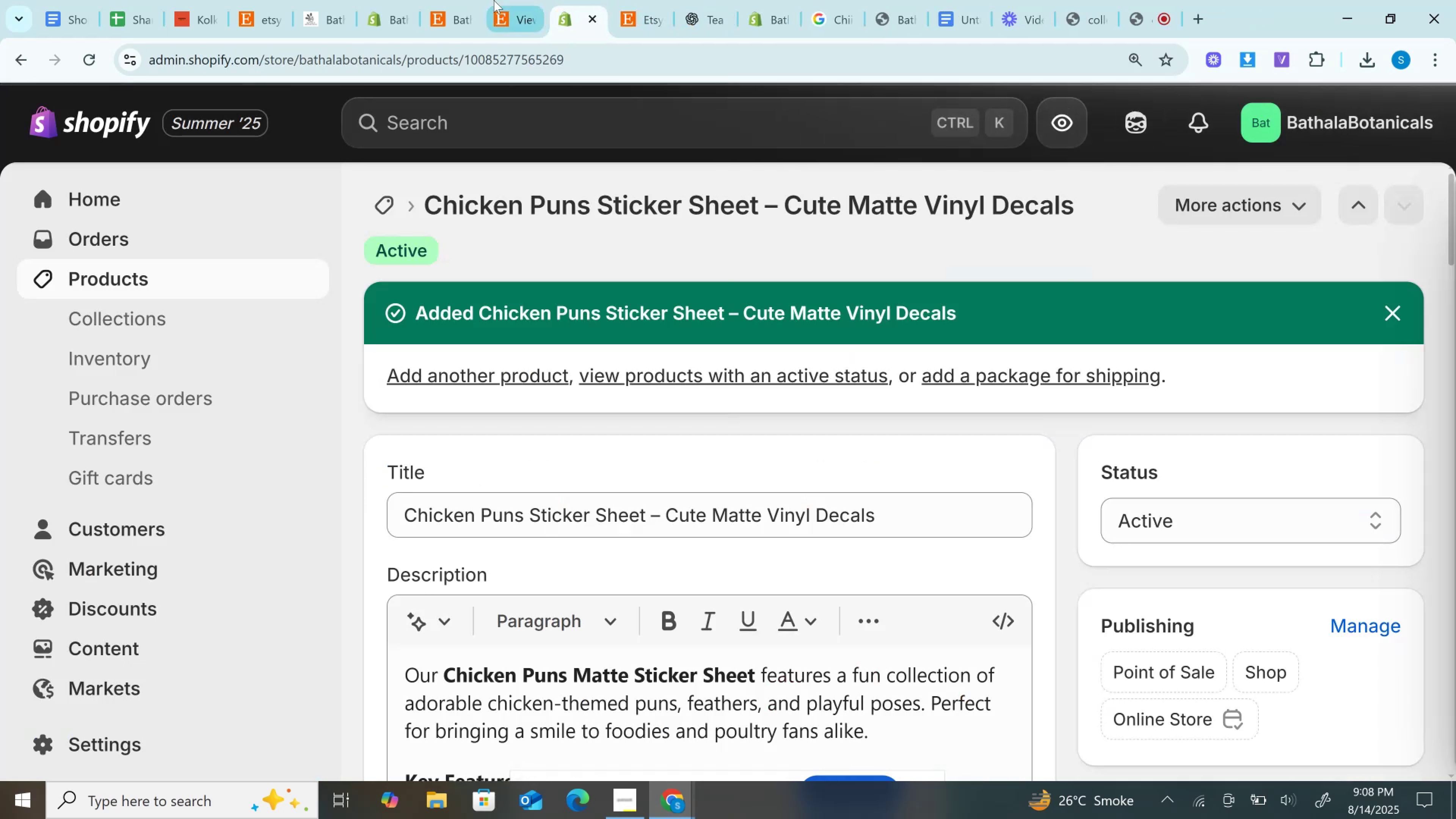 
left_click([493, 0])
 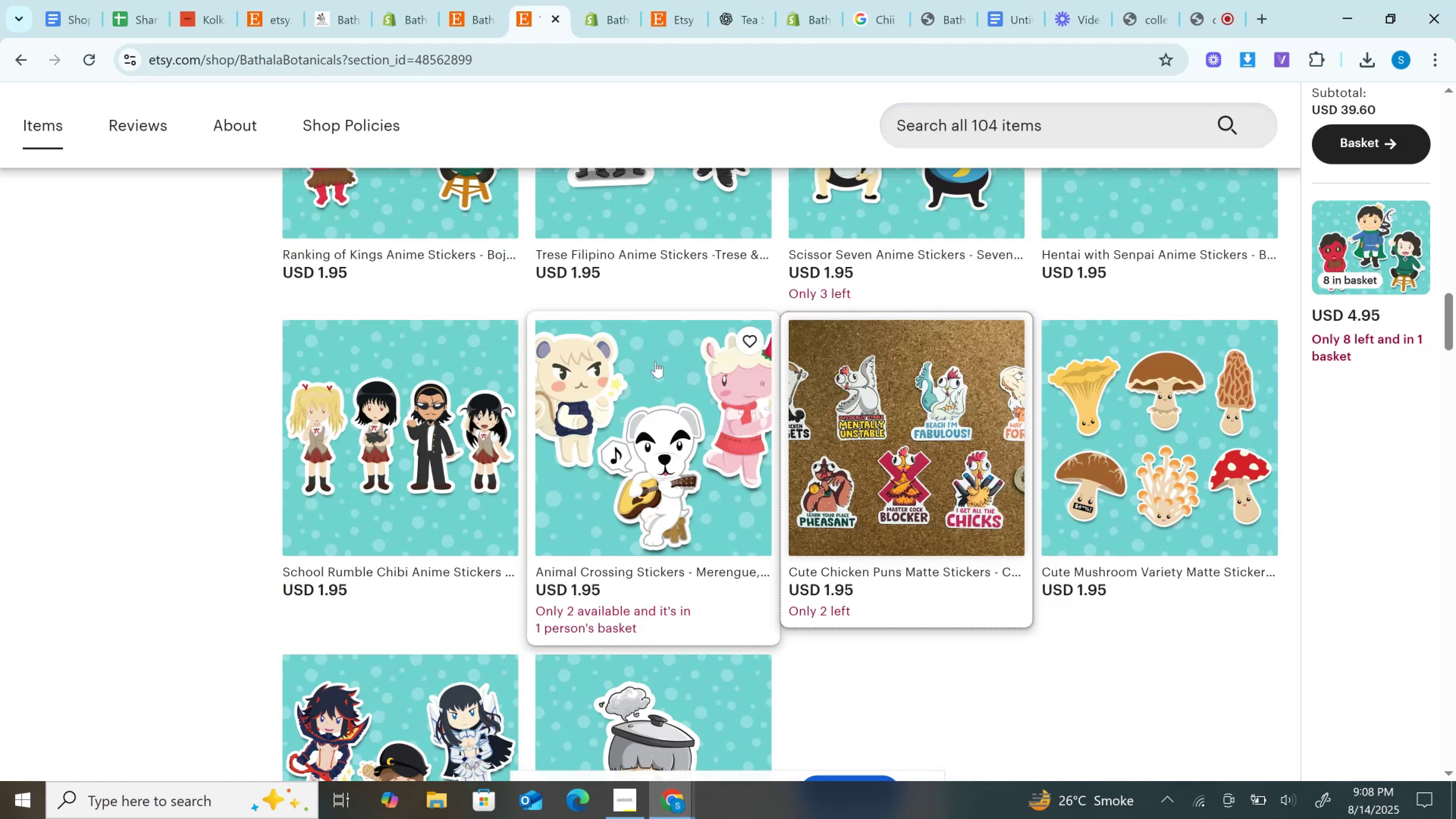 
right_click([656, 361])
 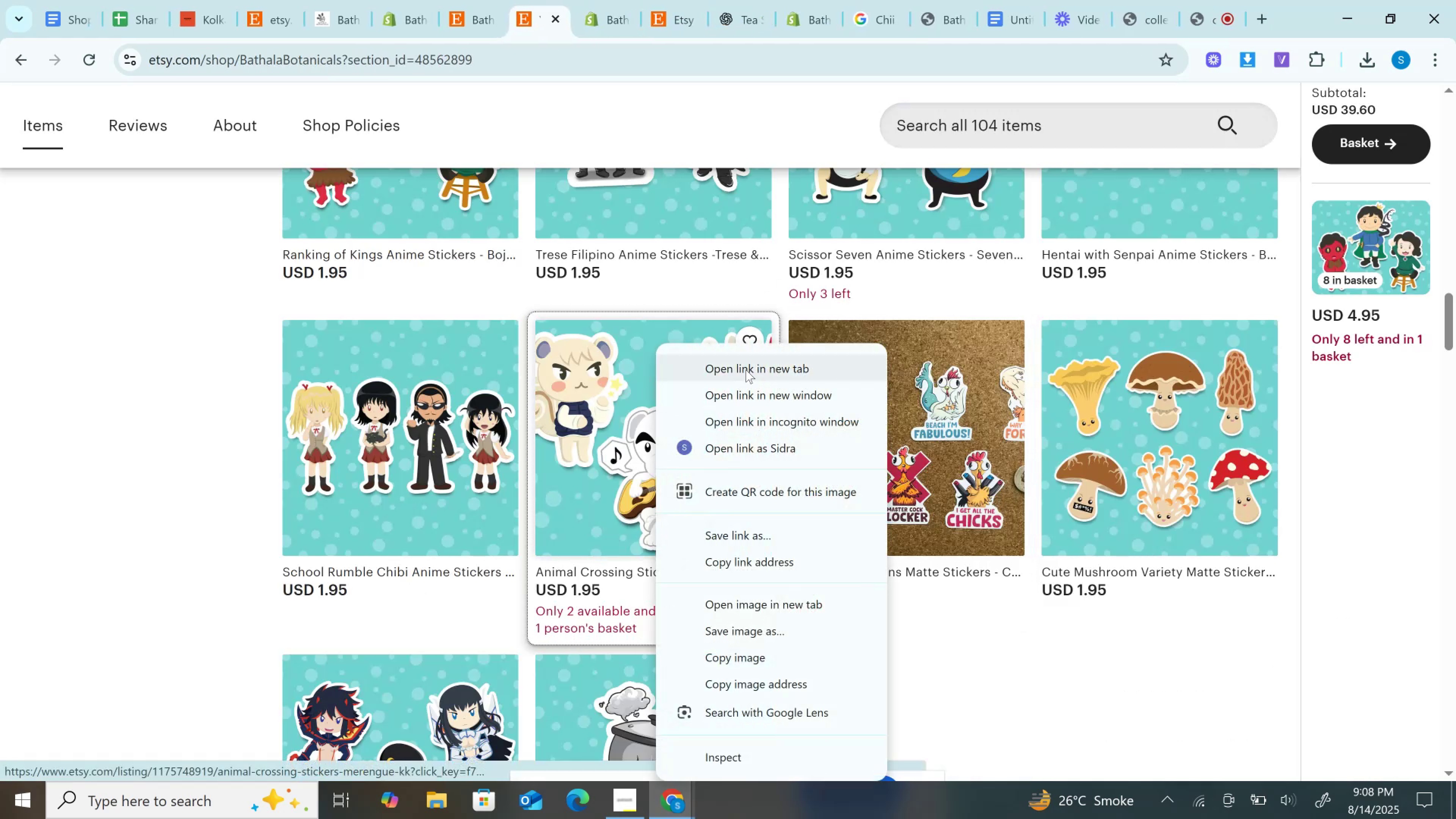 
left_click([744, 362])
 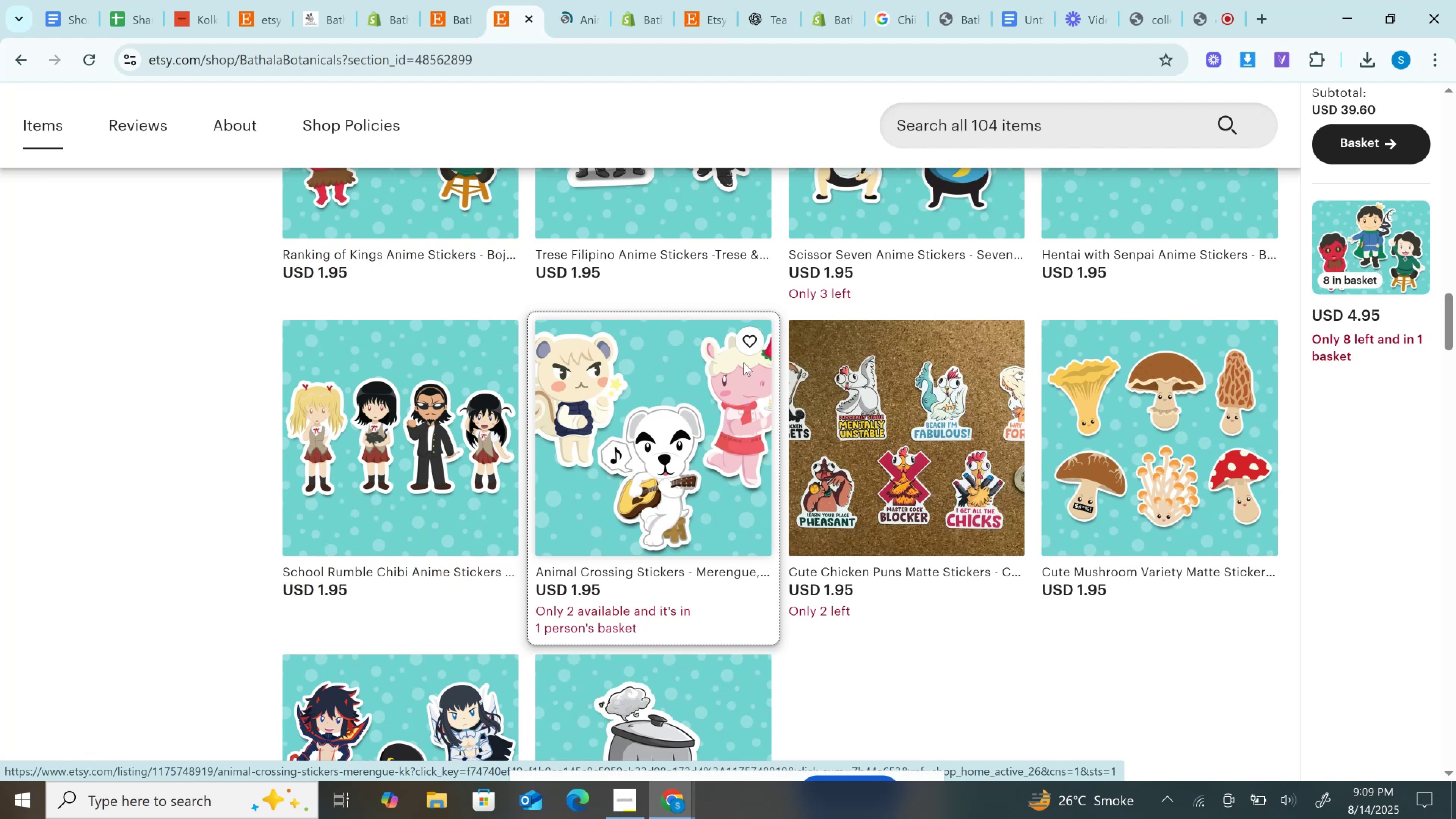 
wait(9.3)
 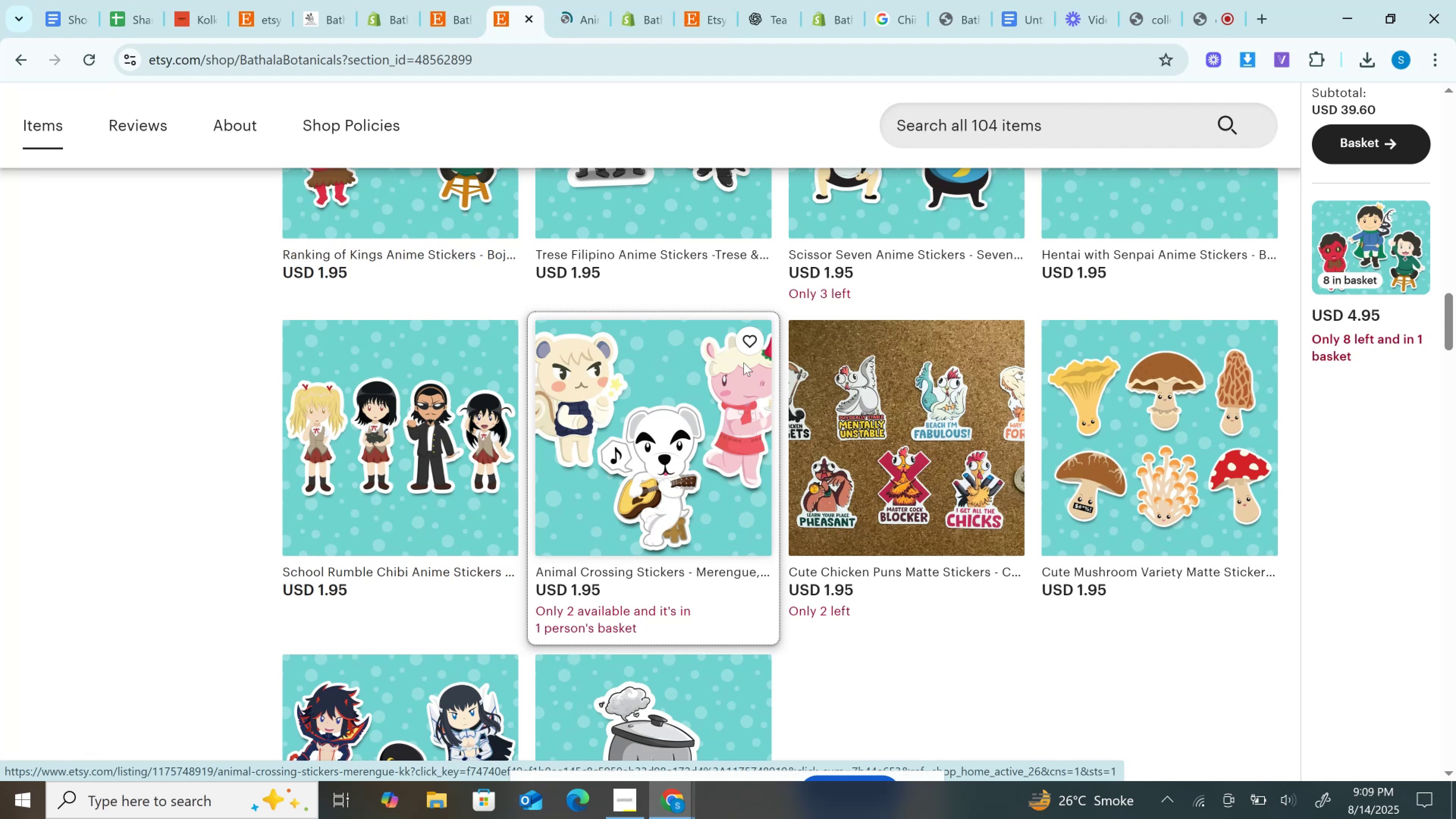 
left_click([578, 0])
 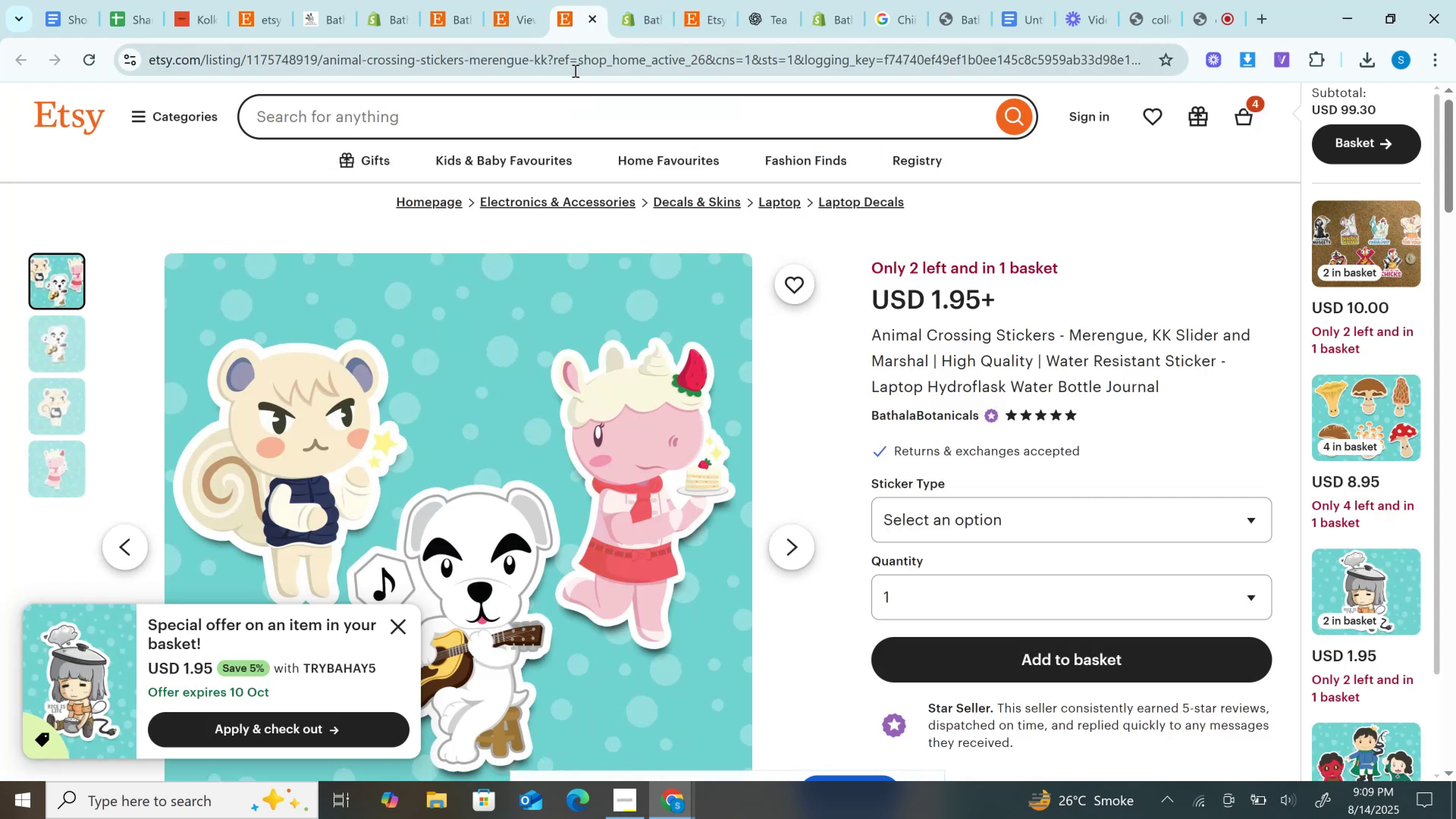 
left_click([573, 68])
 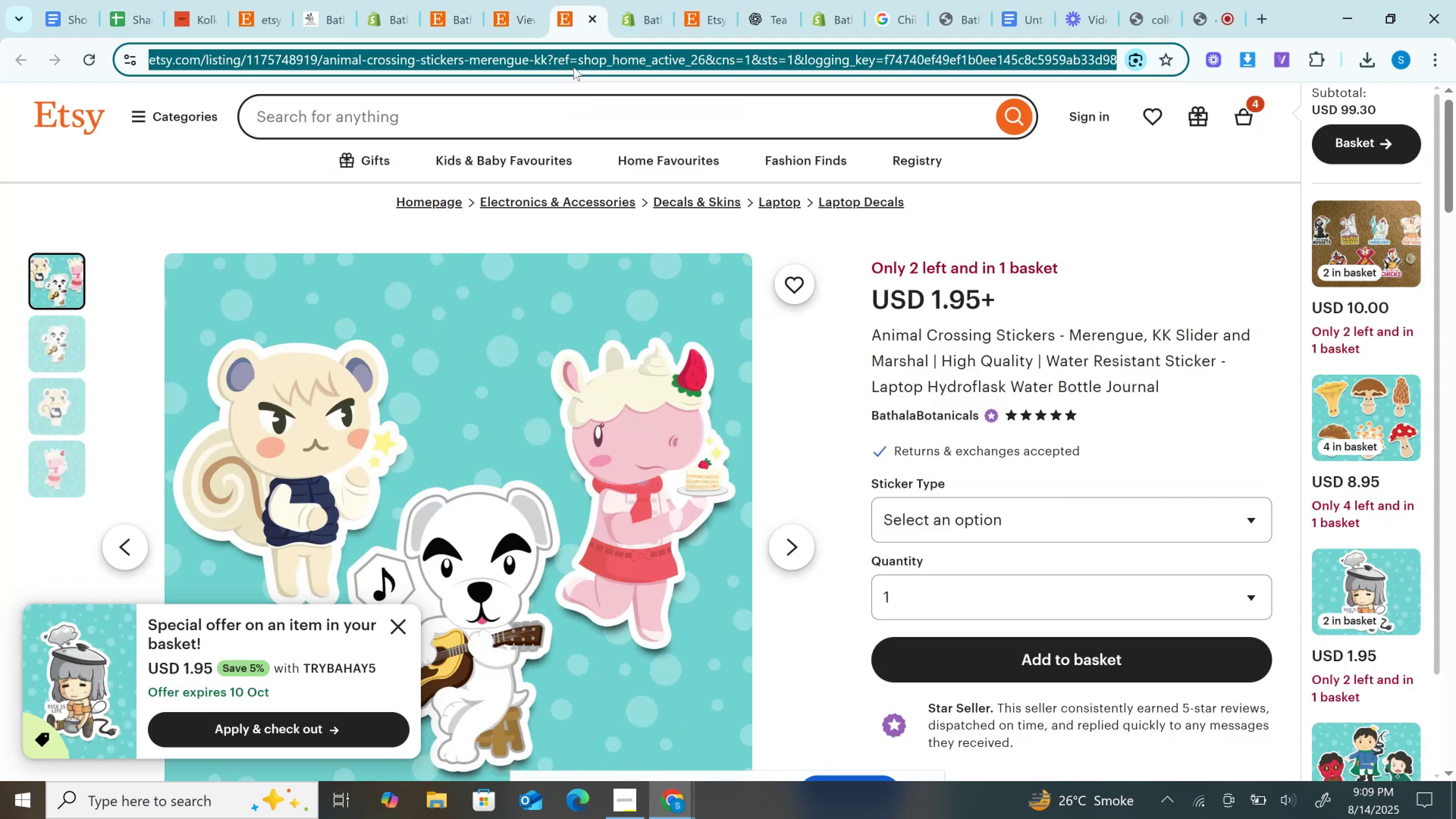 
key(Control+C)
 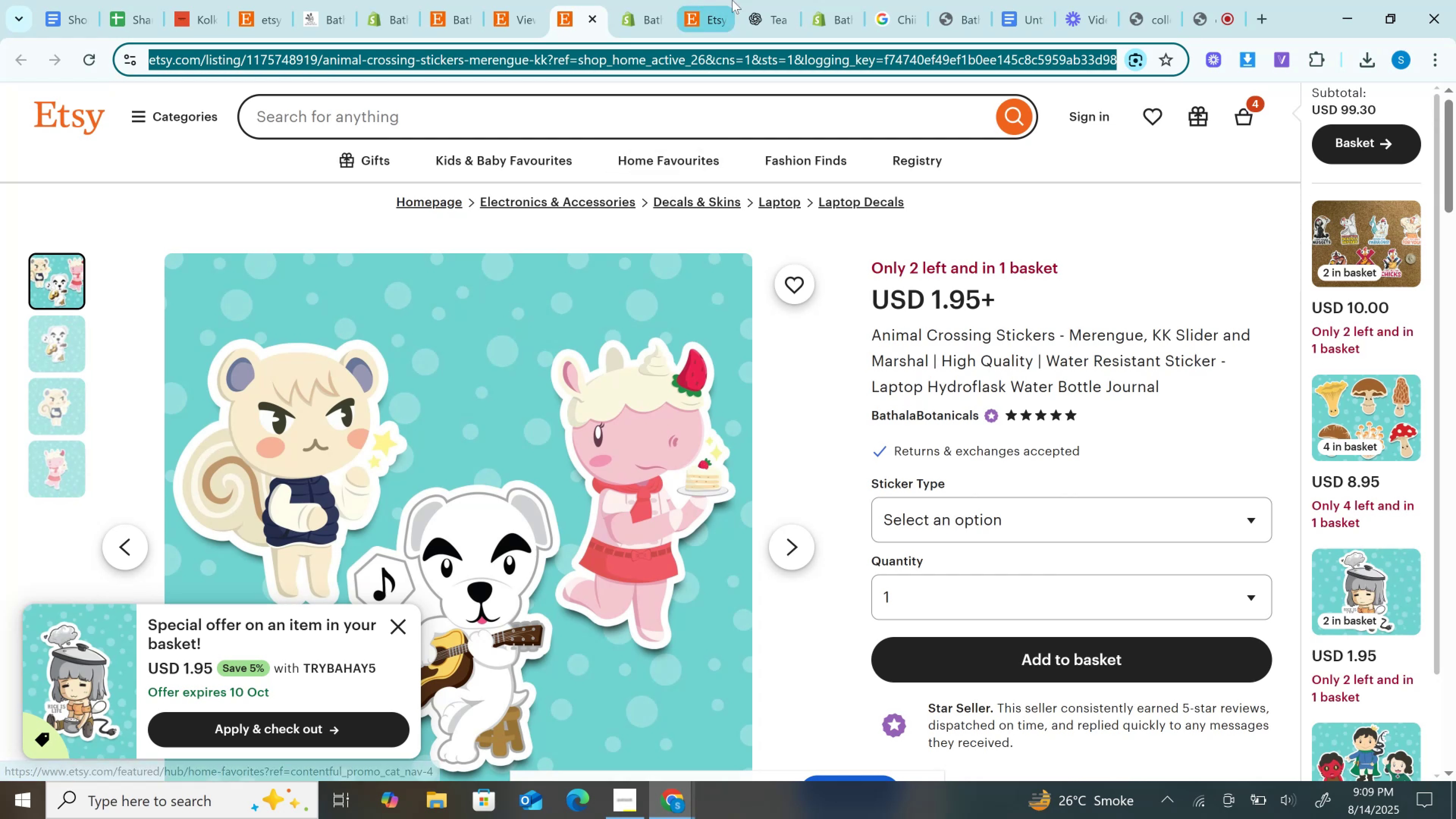 
left_click([772, 0])
 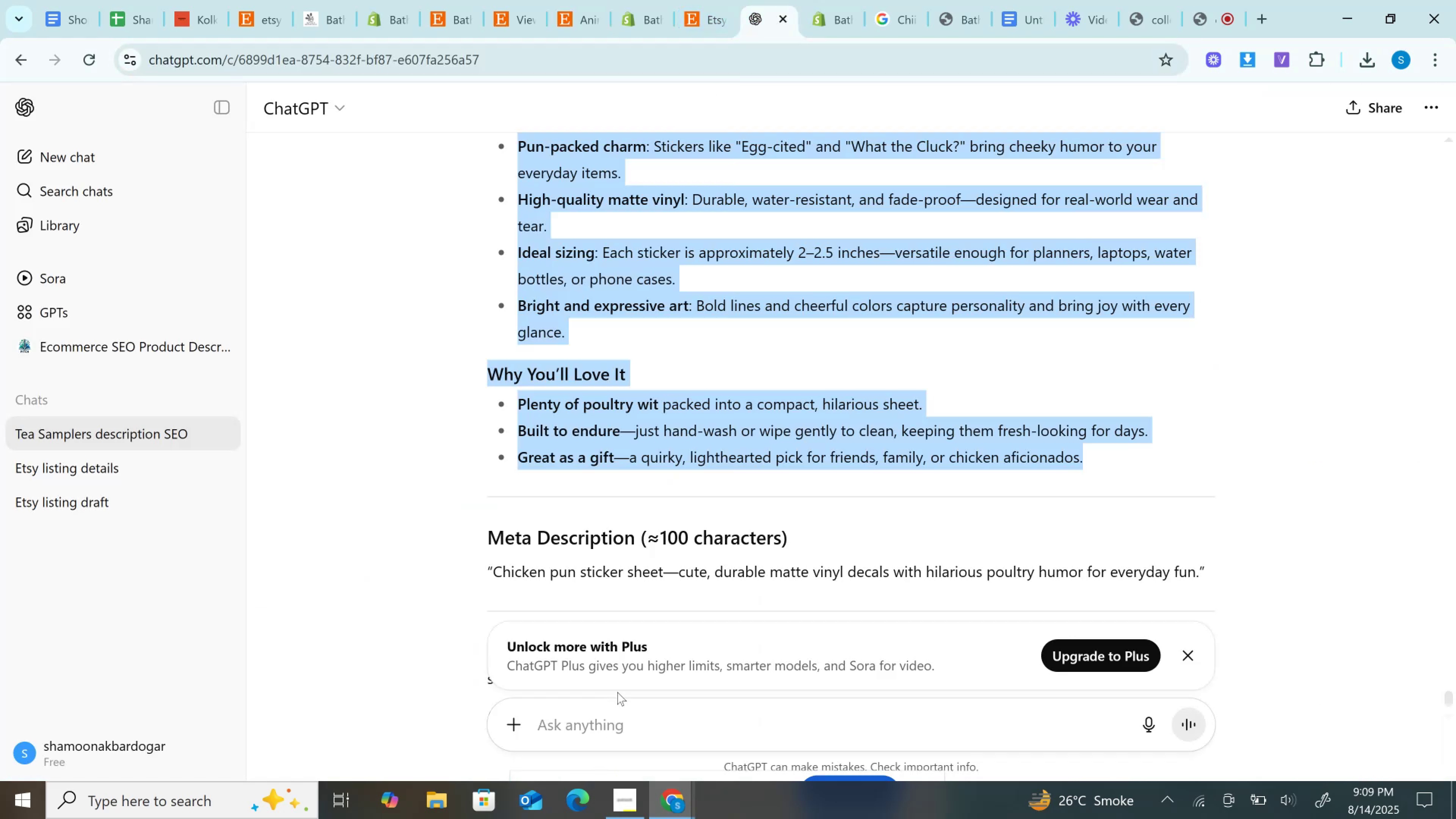 
left_click([617, 713])
 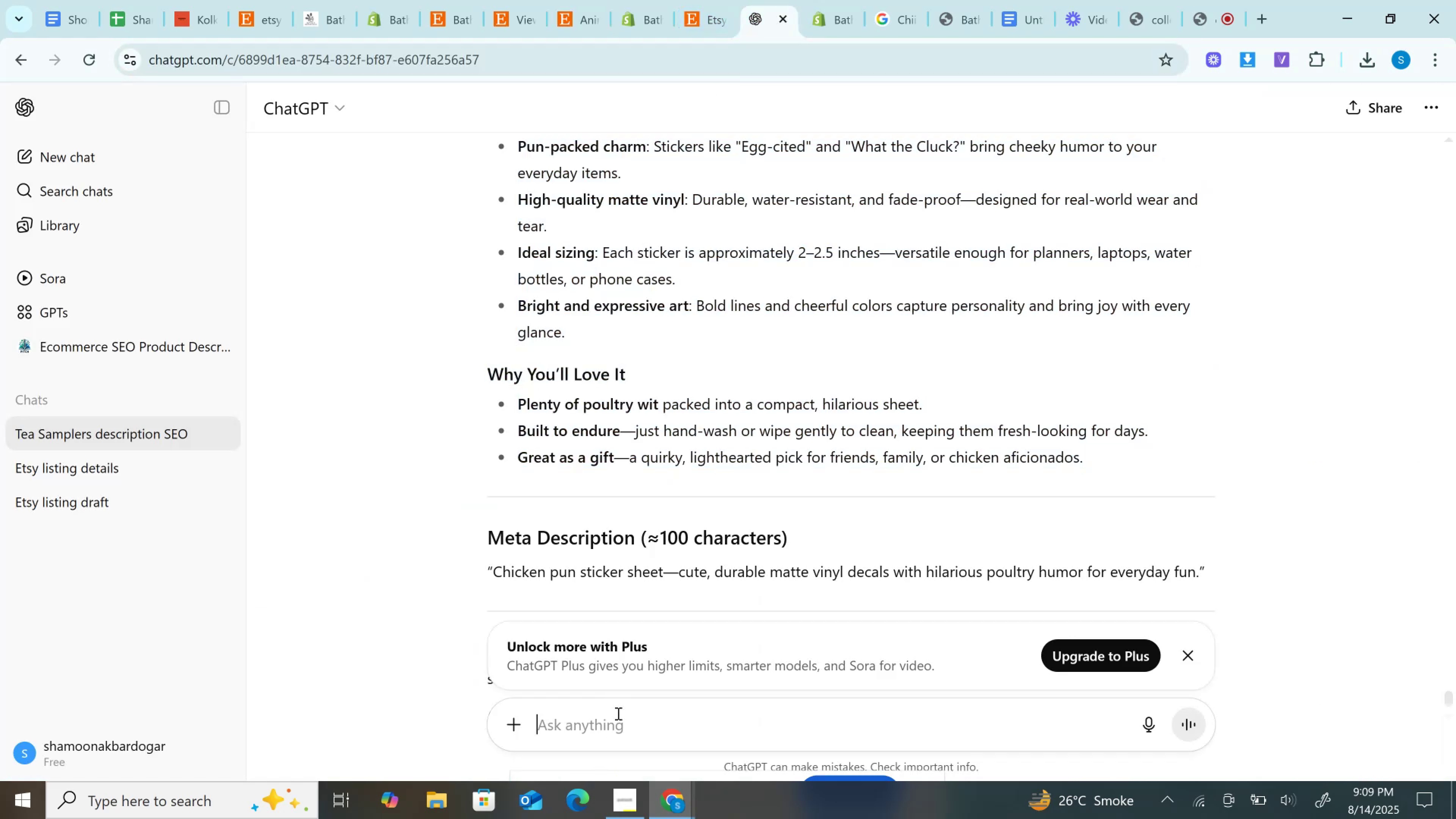 
key(Control+V)
 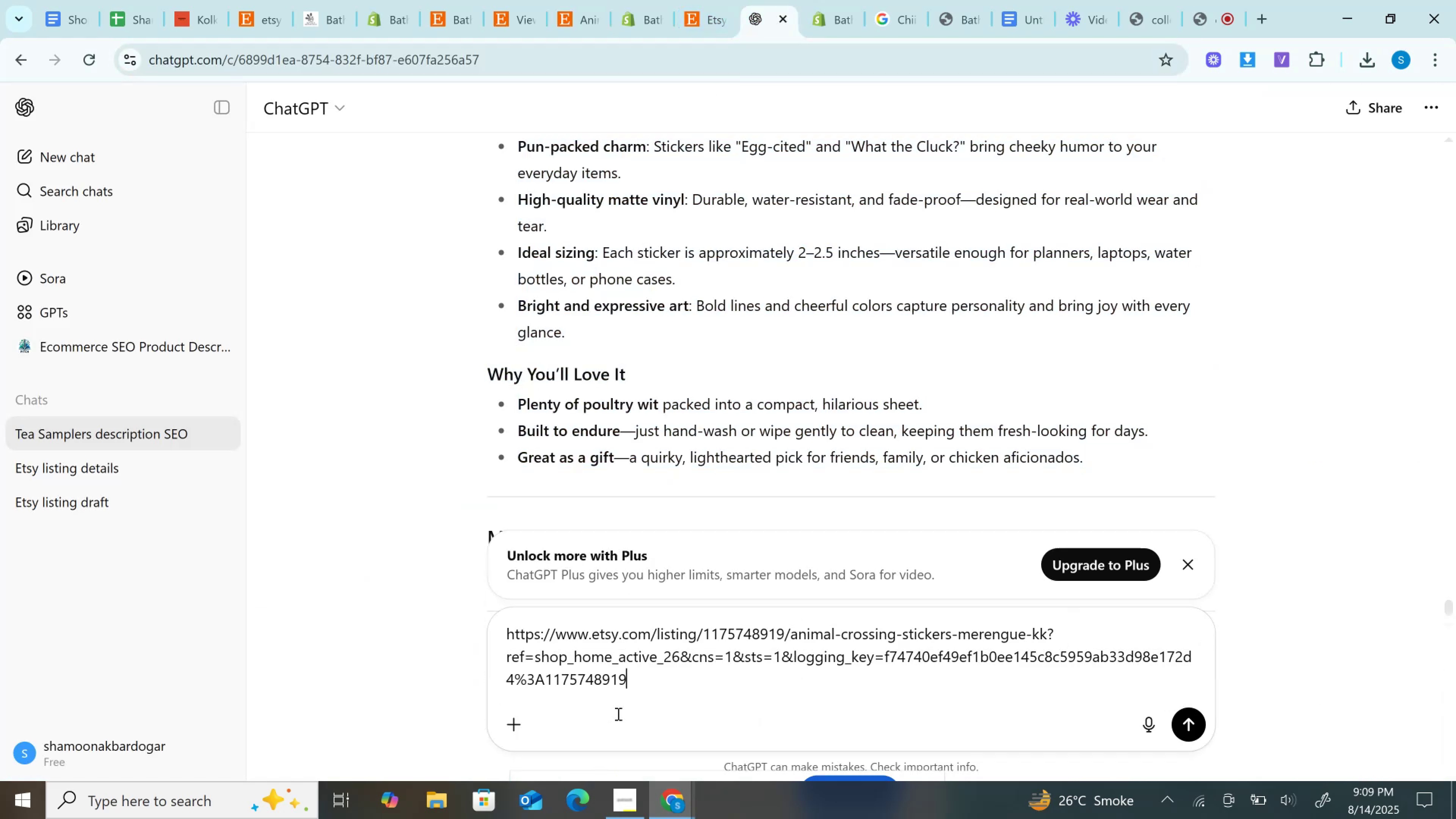 
key(Enter)
 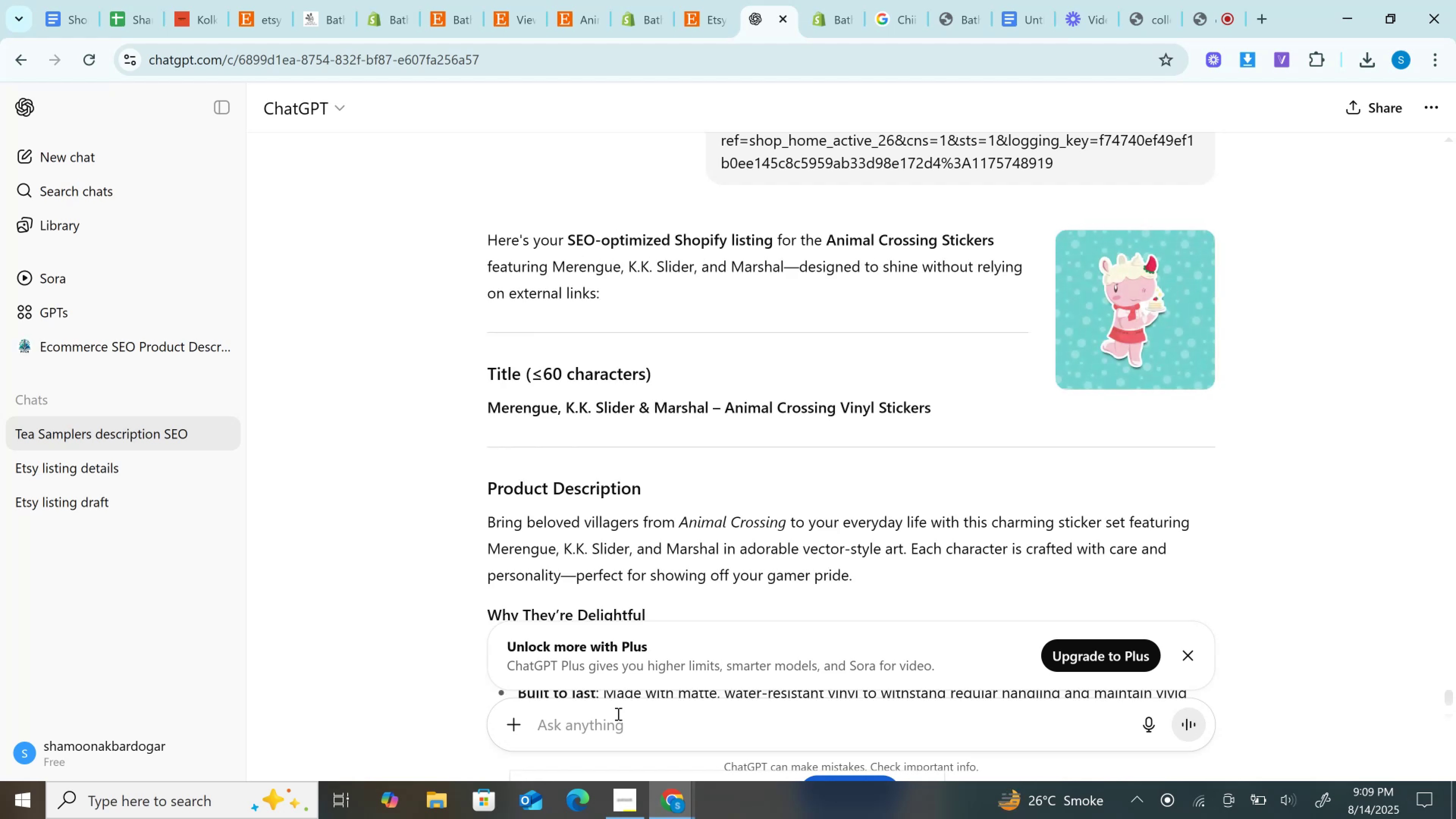 
wait(27.37)
 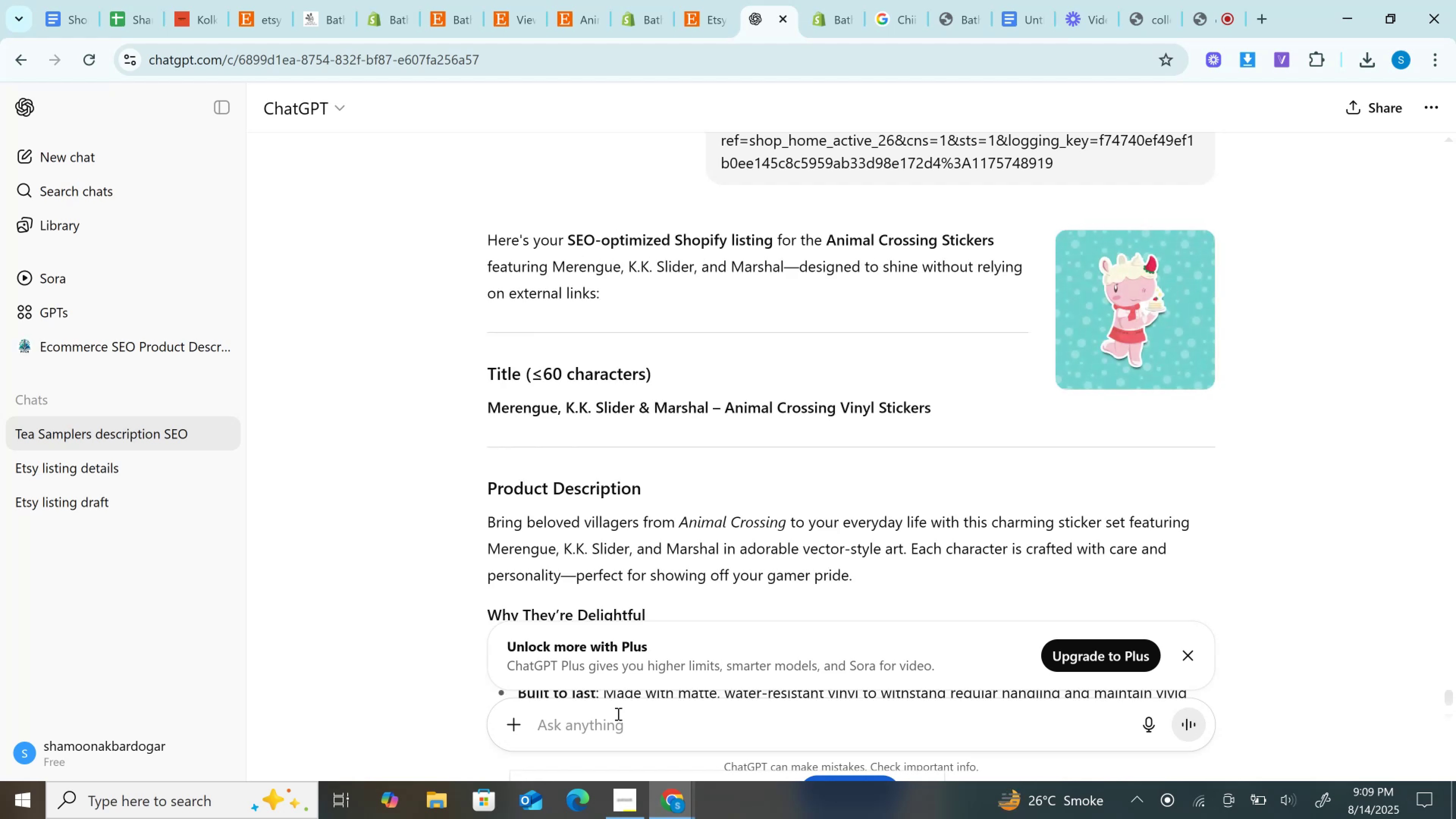 
left_click_drag(start_coordinate=[490, 406], to_coordinate=[964, 414])
 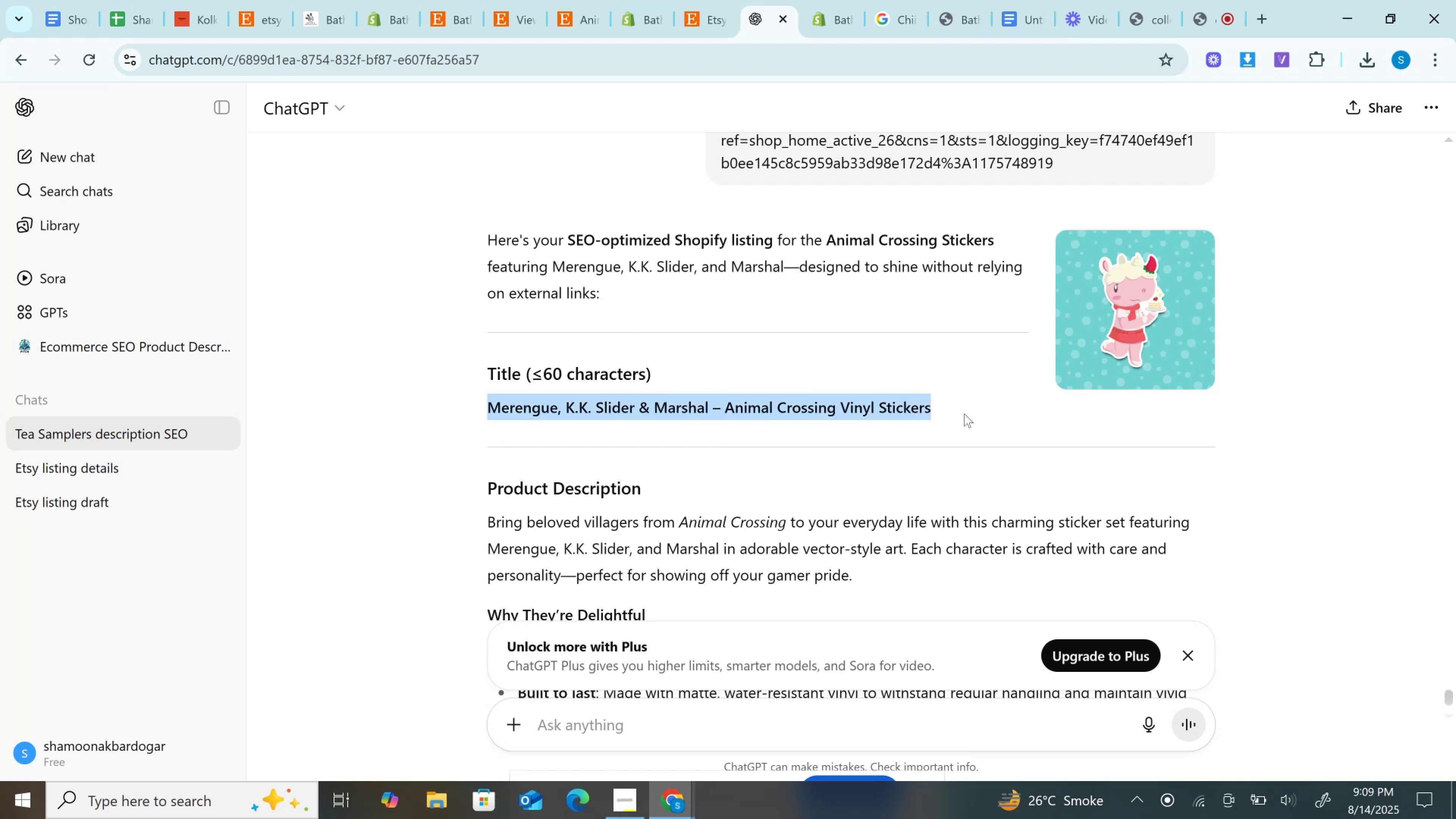 
key(Control+C)
 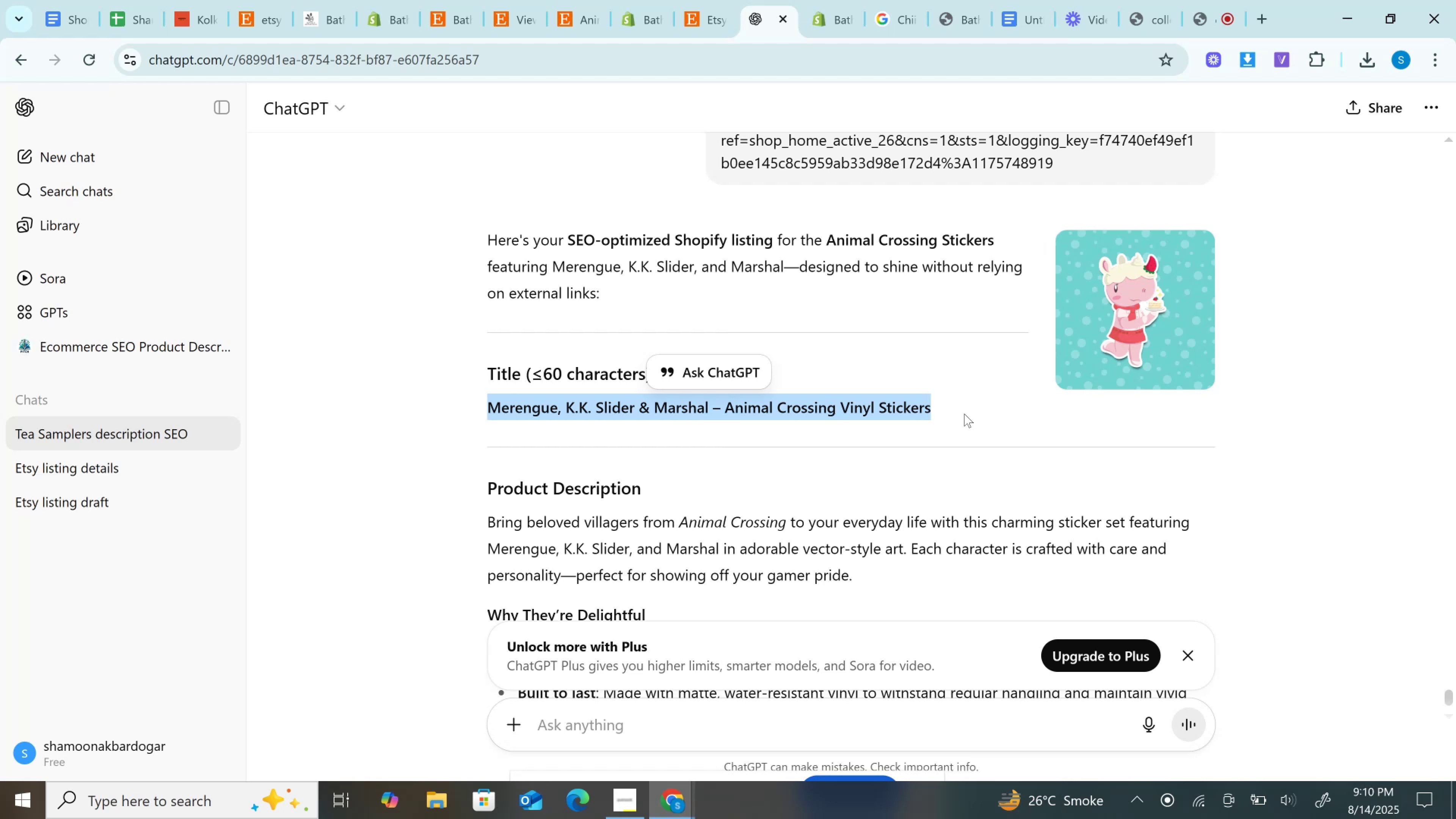 
wait(23.93)
 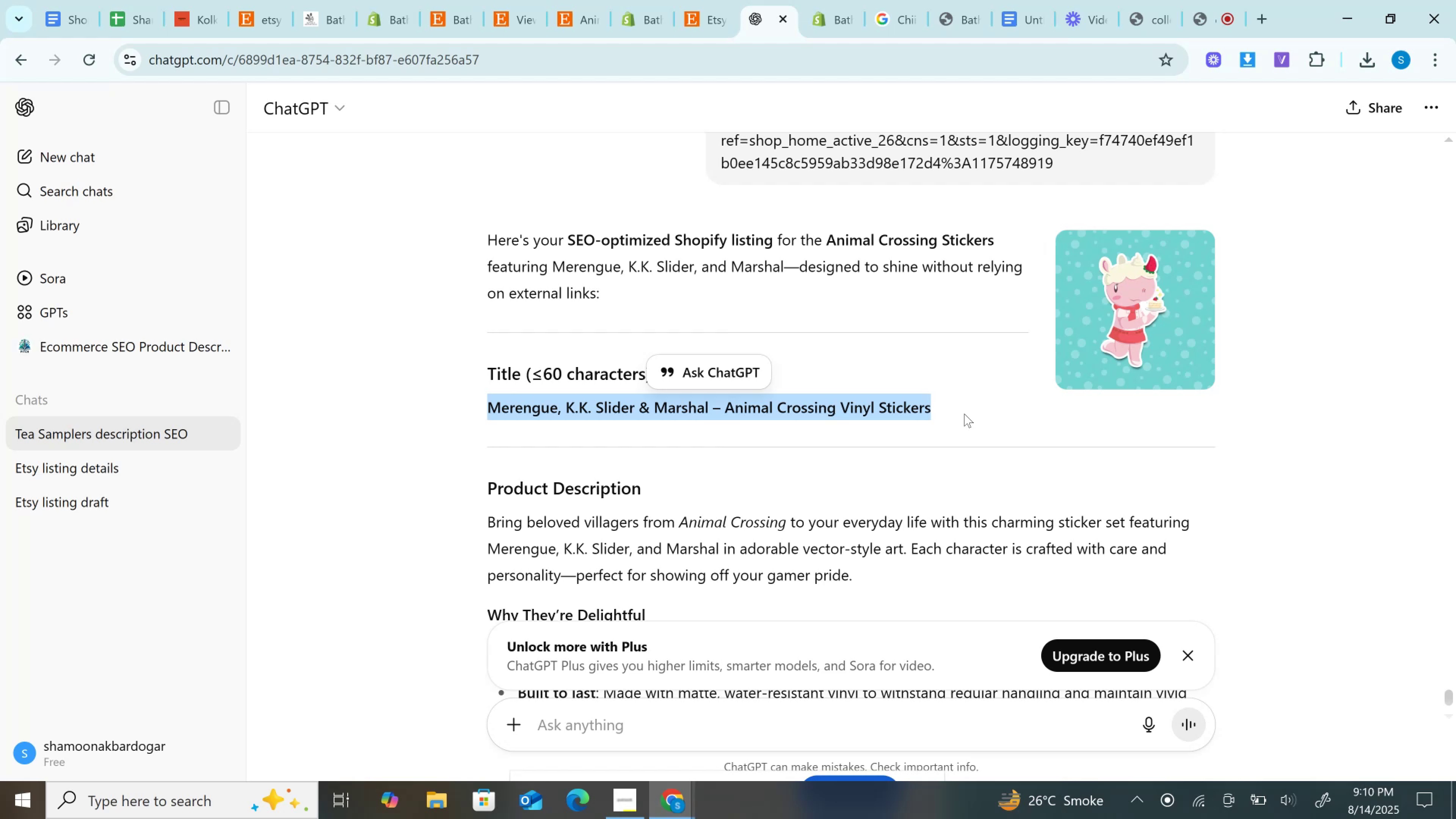 
key(Control+C)
 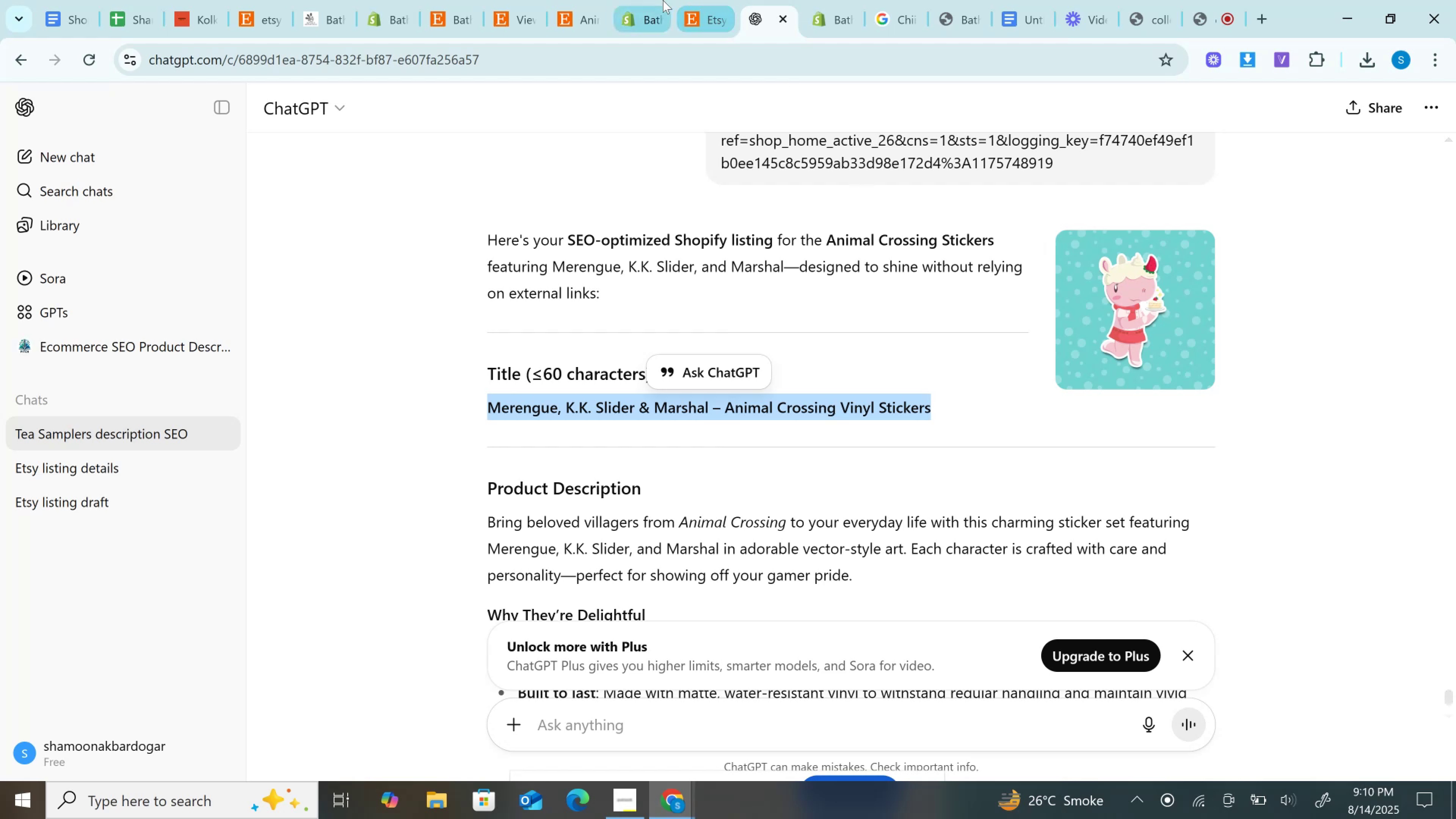 
left_click([663, 0])
 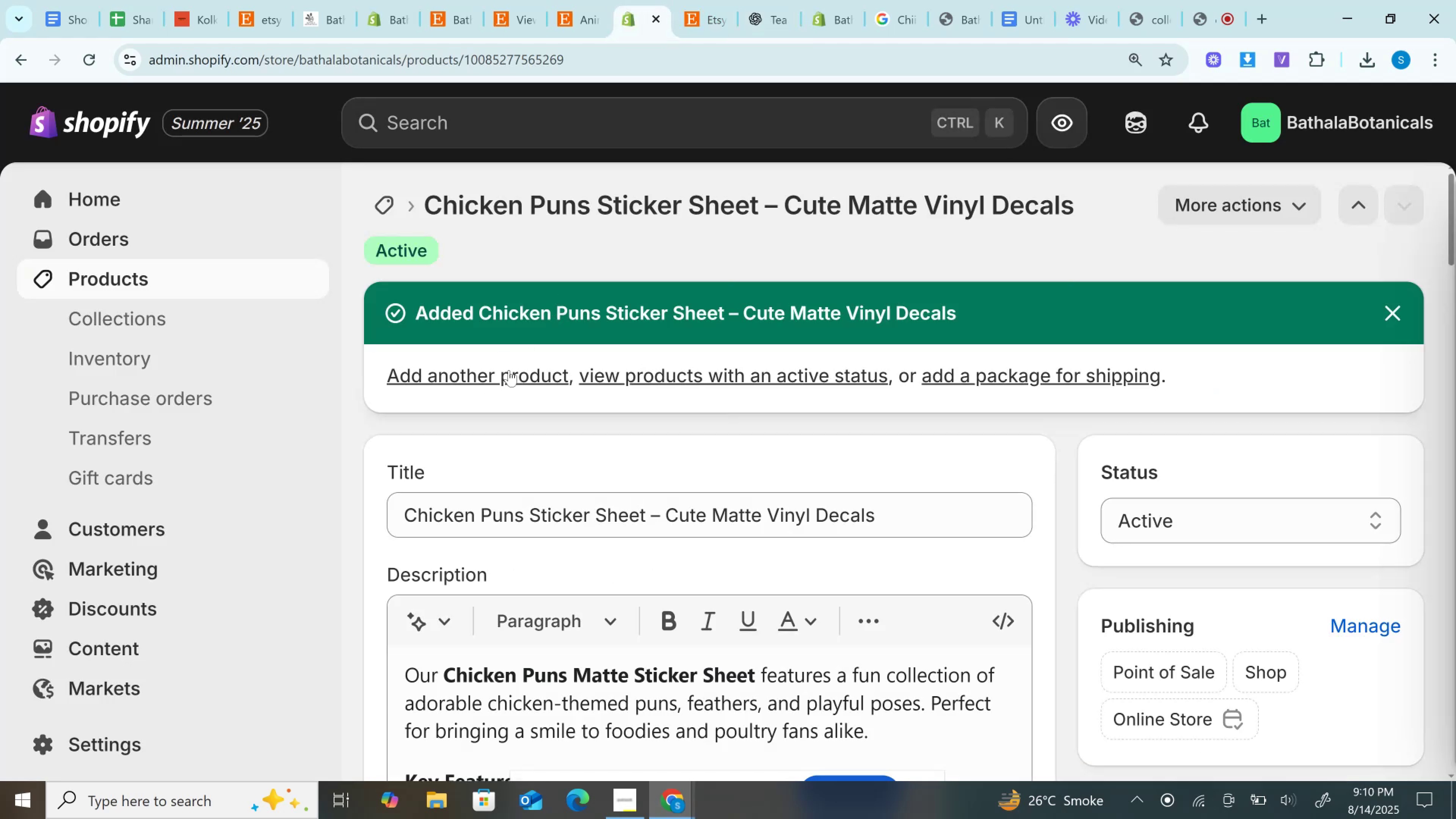 
left_click([506, 381])
 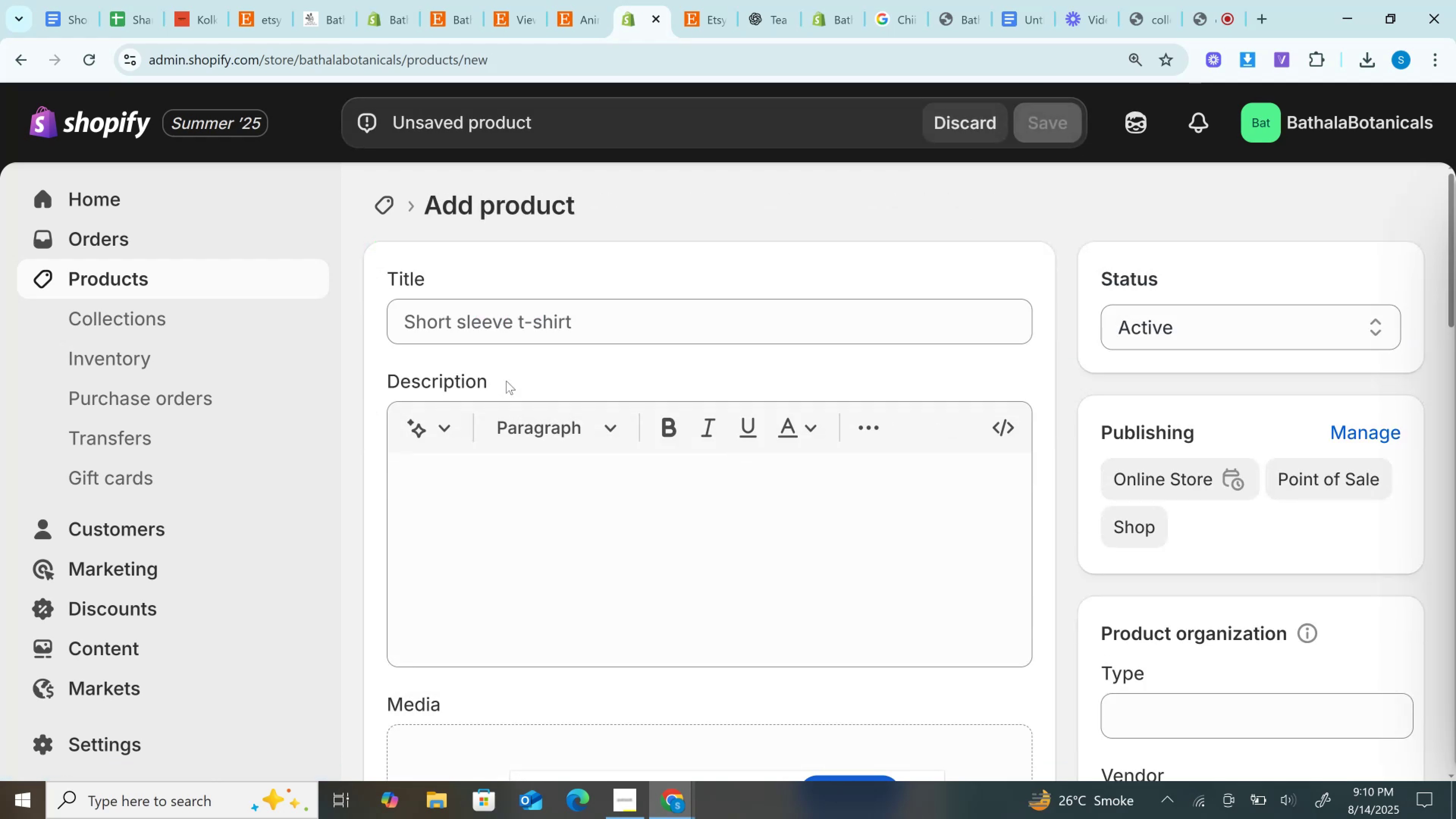 
wait(10.56)
 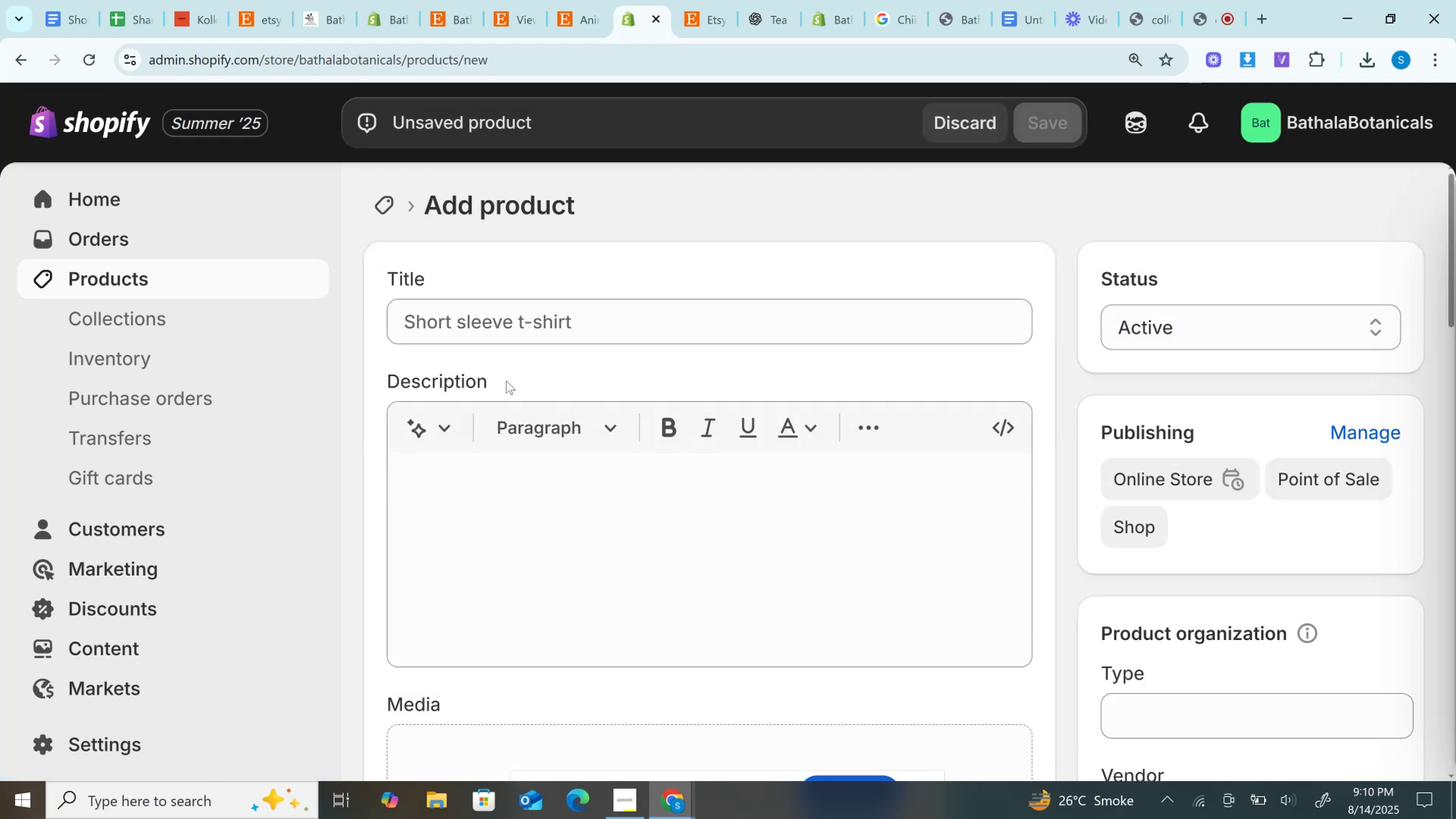 
left_click([532, 304])
 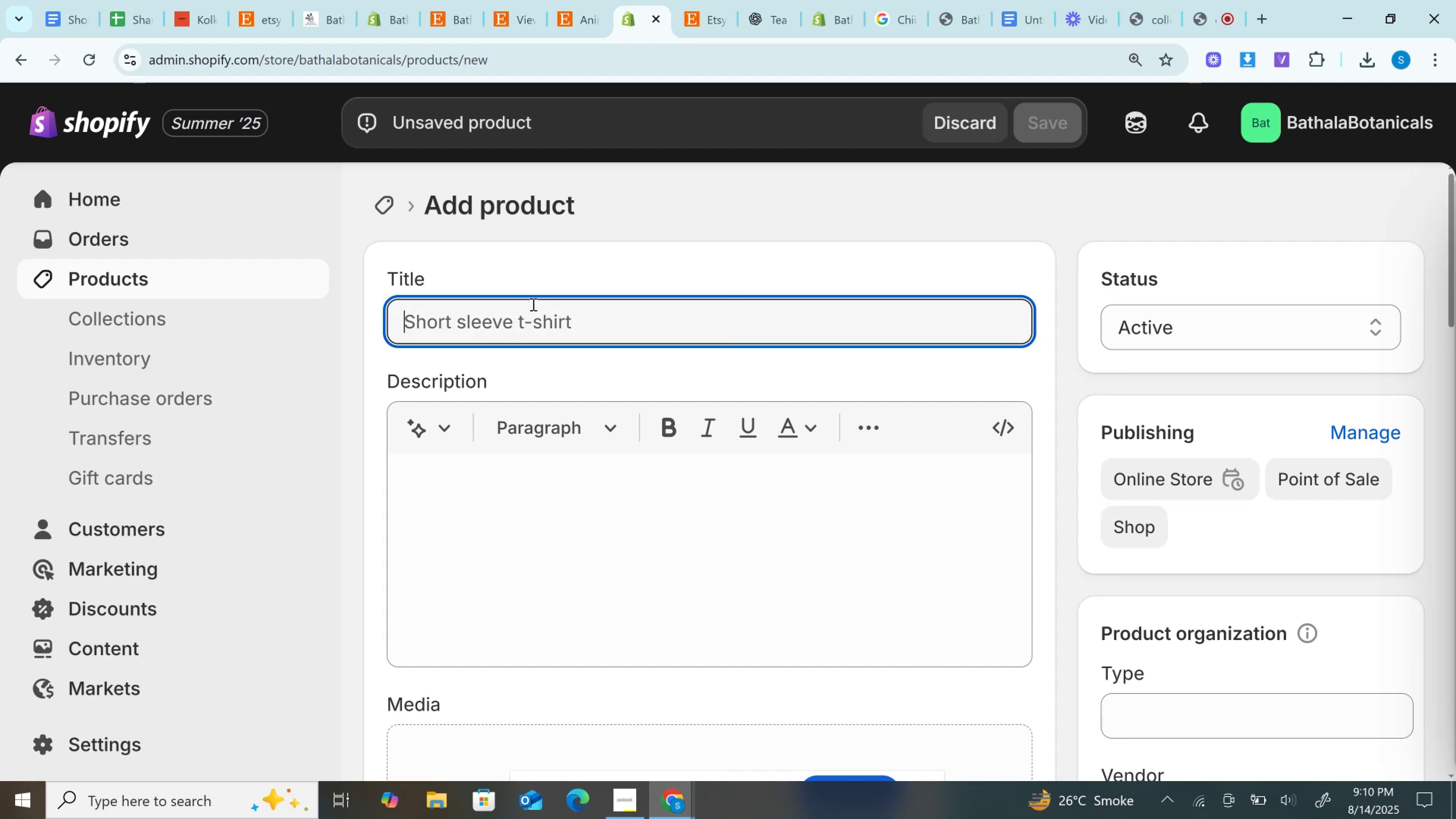 
key(Control+V)
 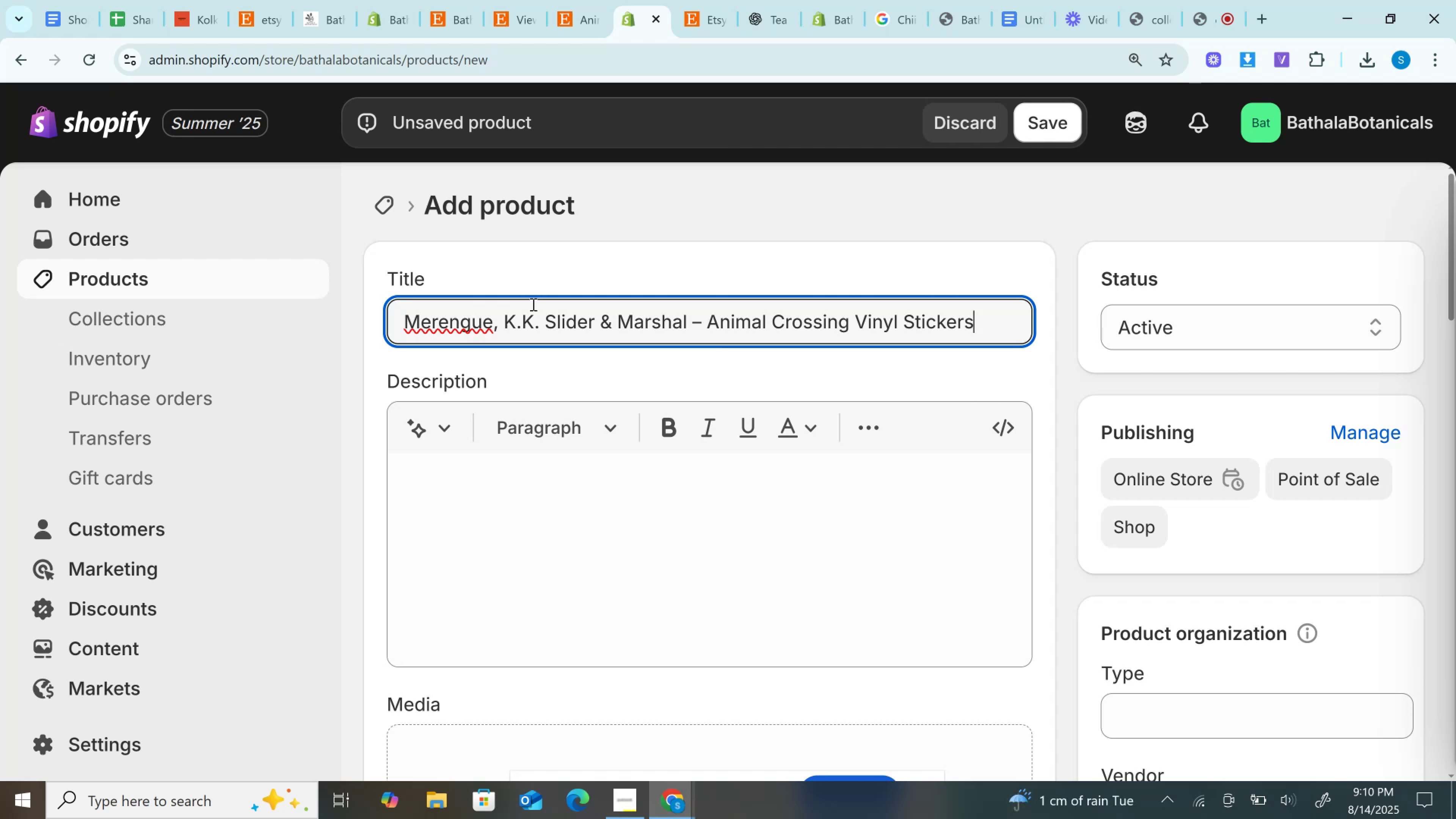 
wait(23.52)
 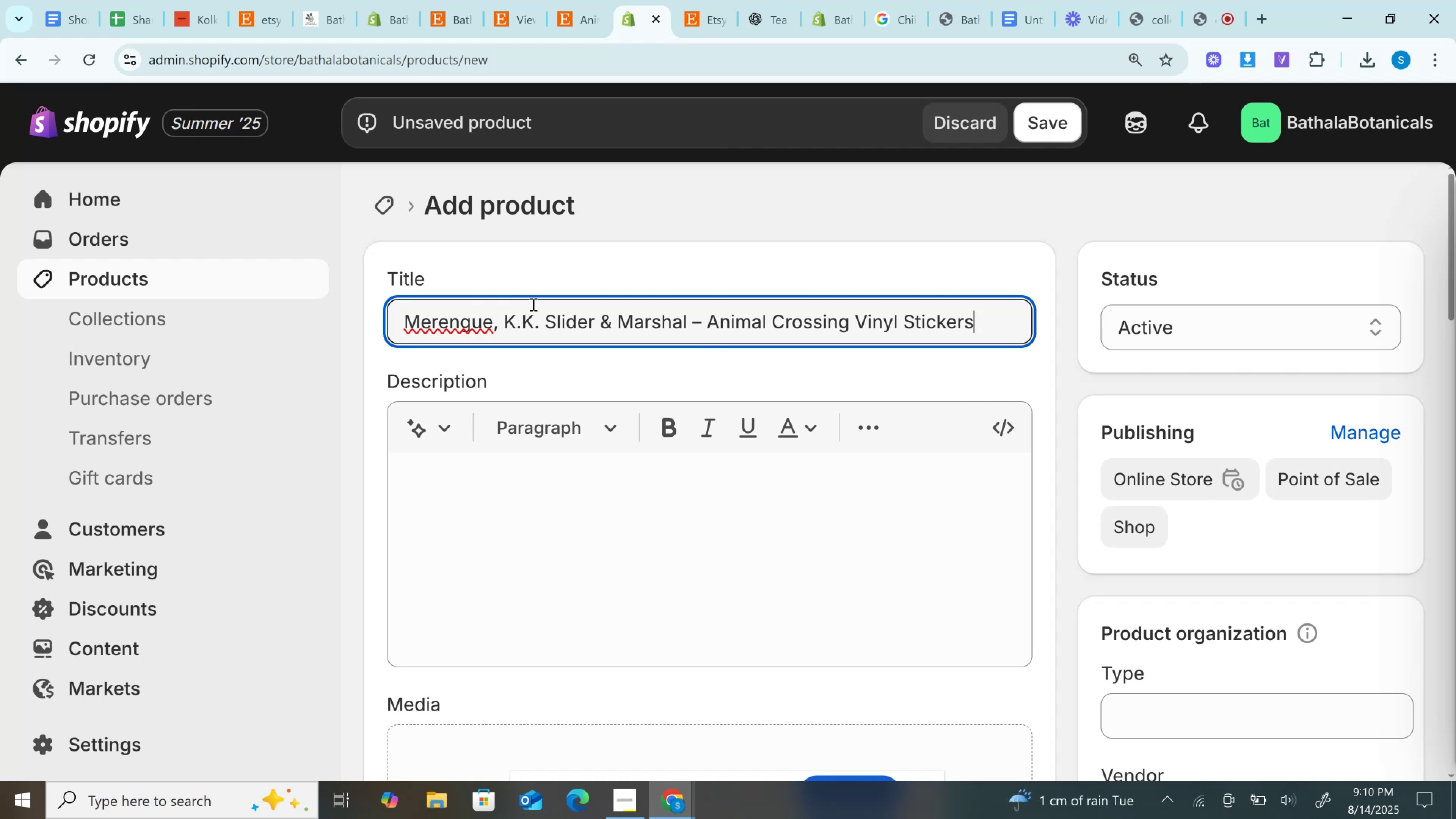 
left_click([580, 0])
 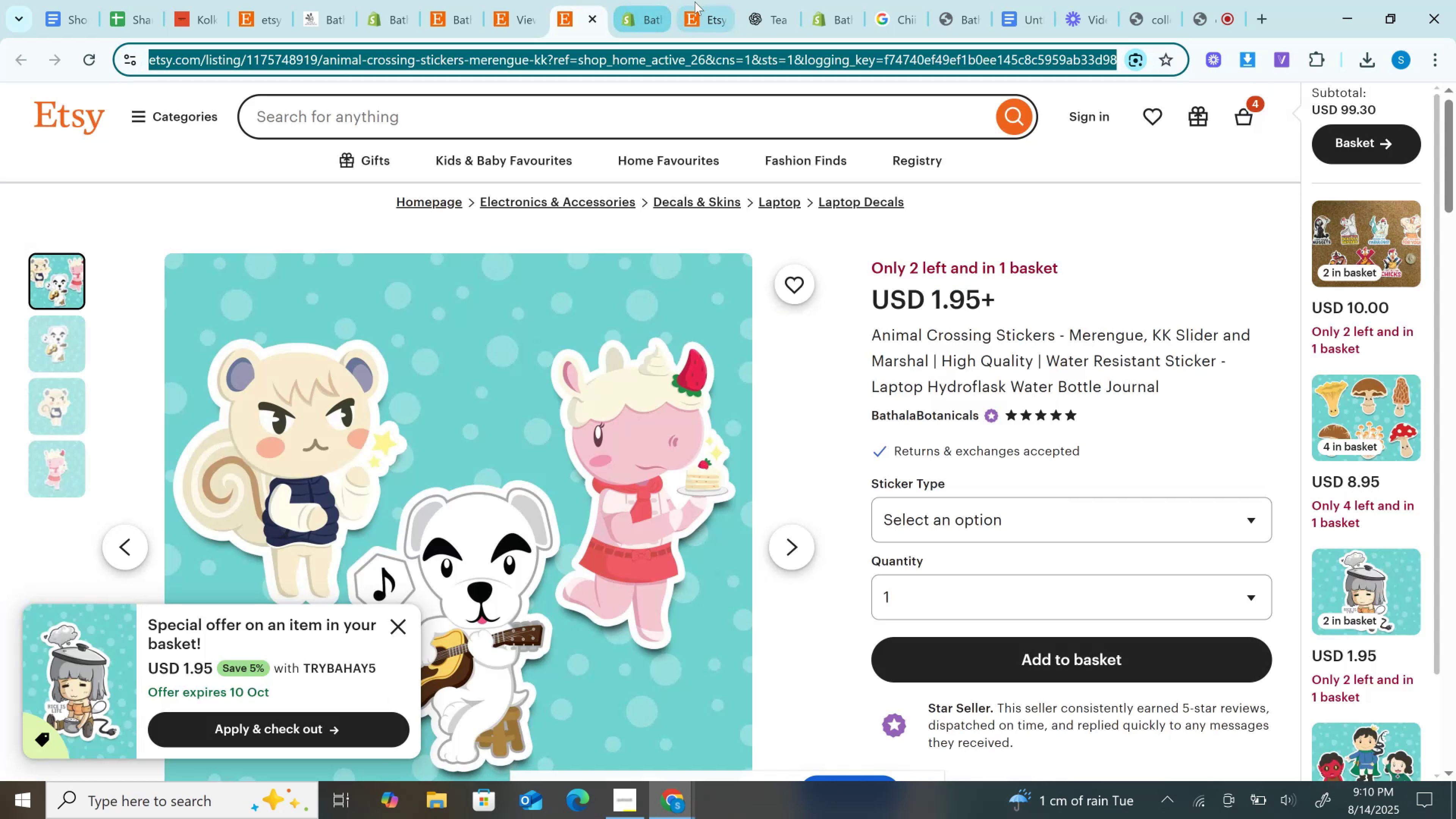 
left_click([715, 2])
 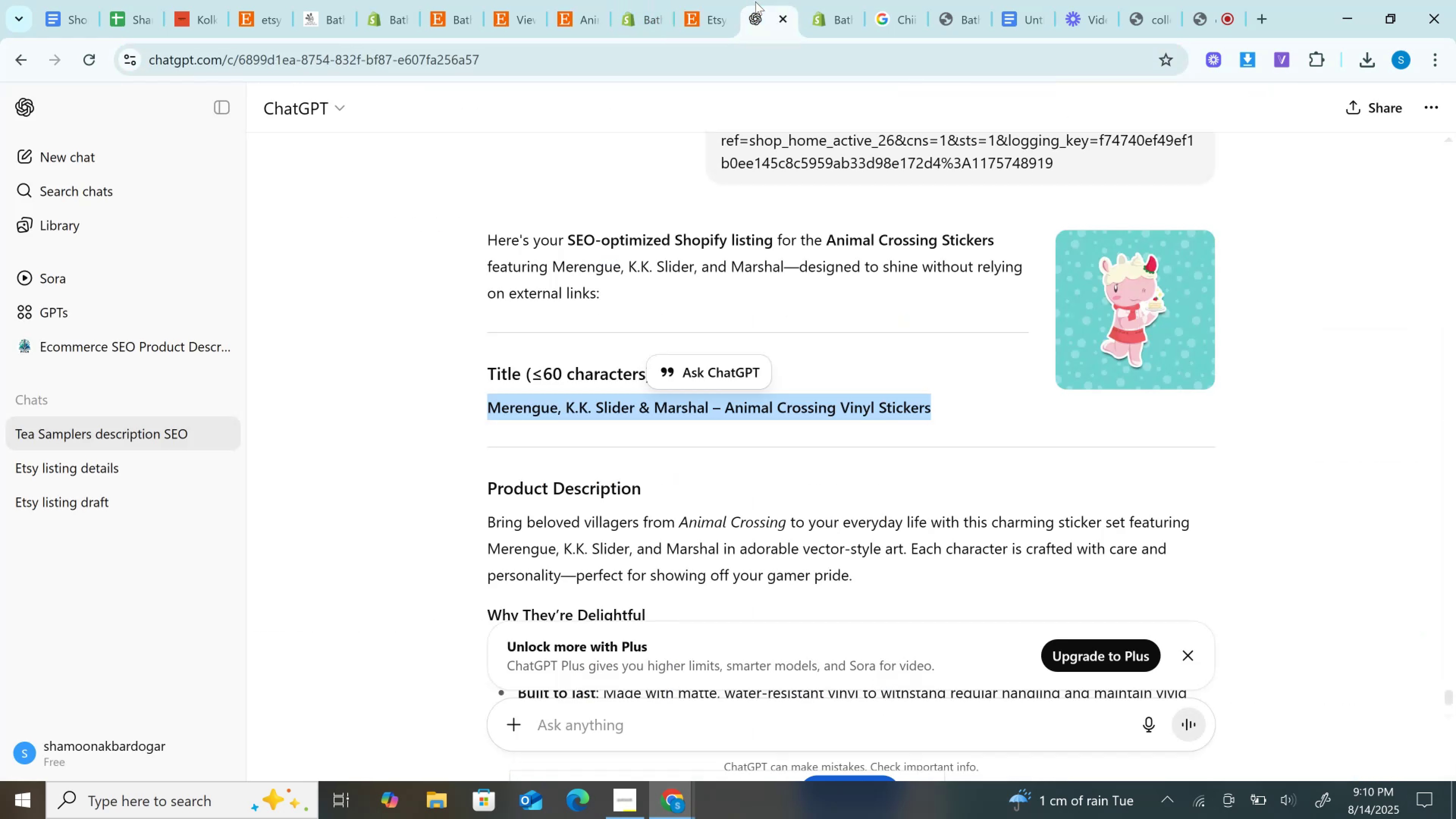 
left_click_drag(start_coordinate=[757, 1], to_coordinate=[675, 2])
 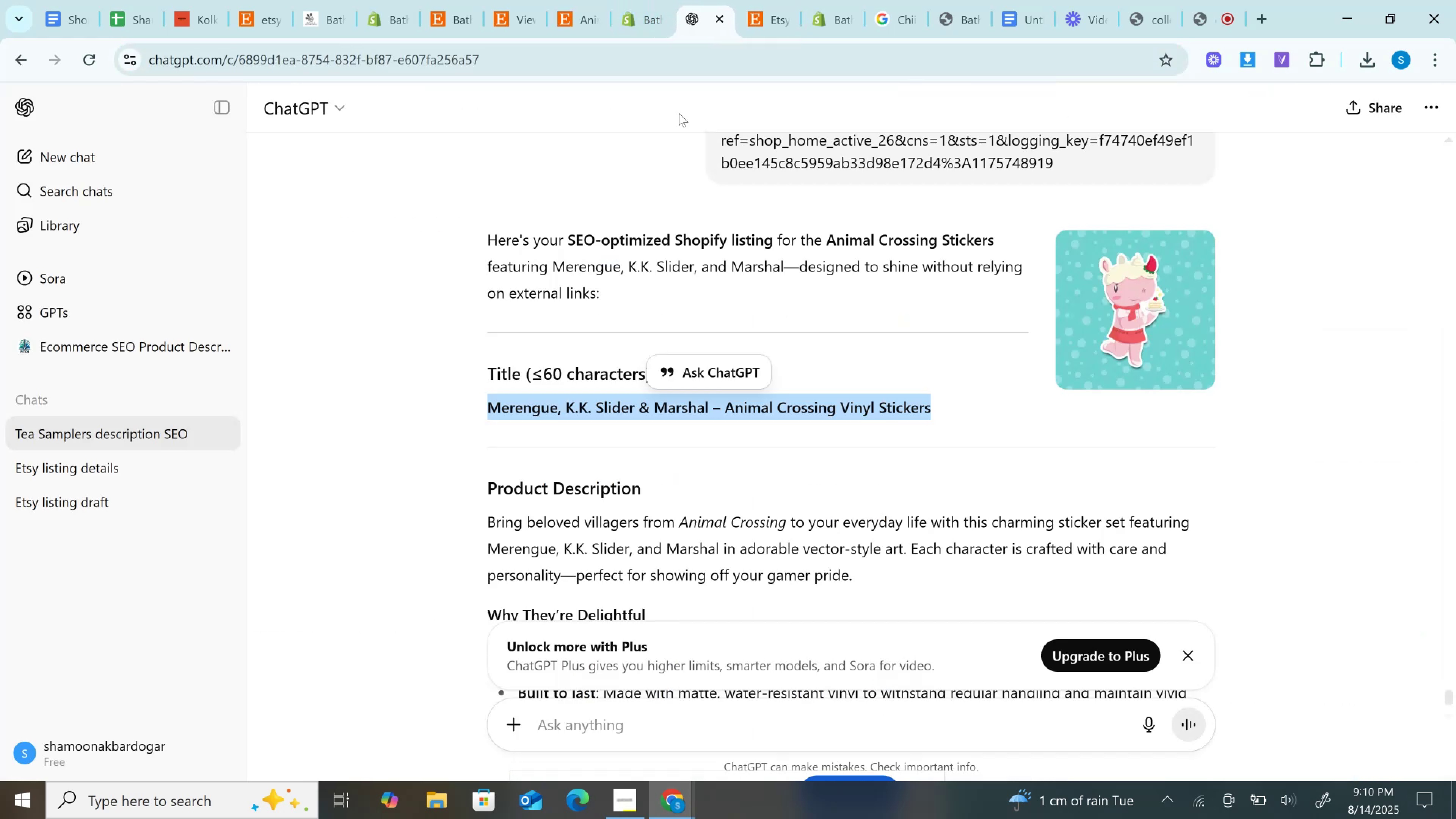 
scroll: coordinate [545, 477], scroll_direction: down, amount: 4.0
 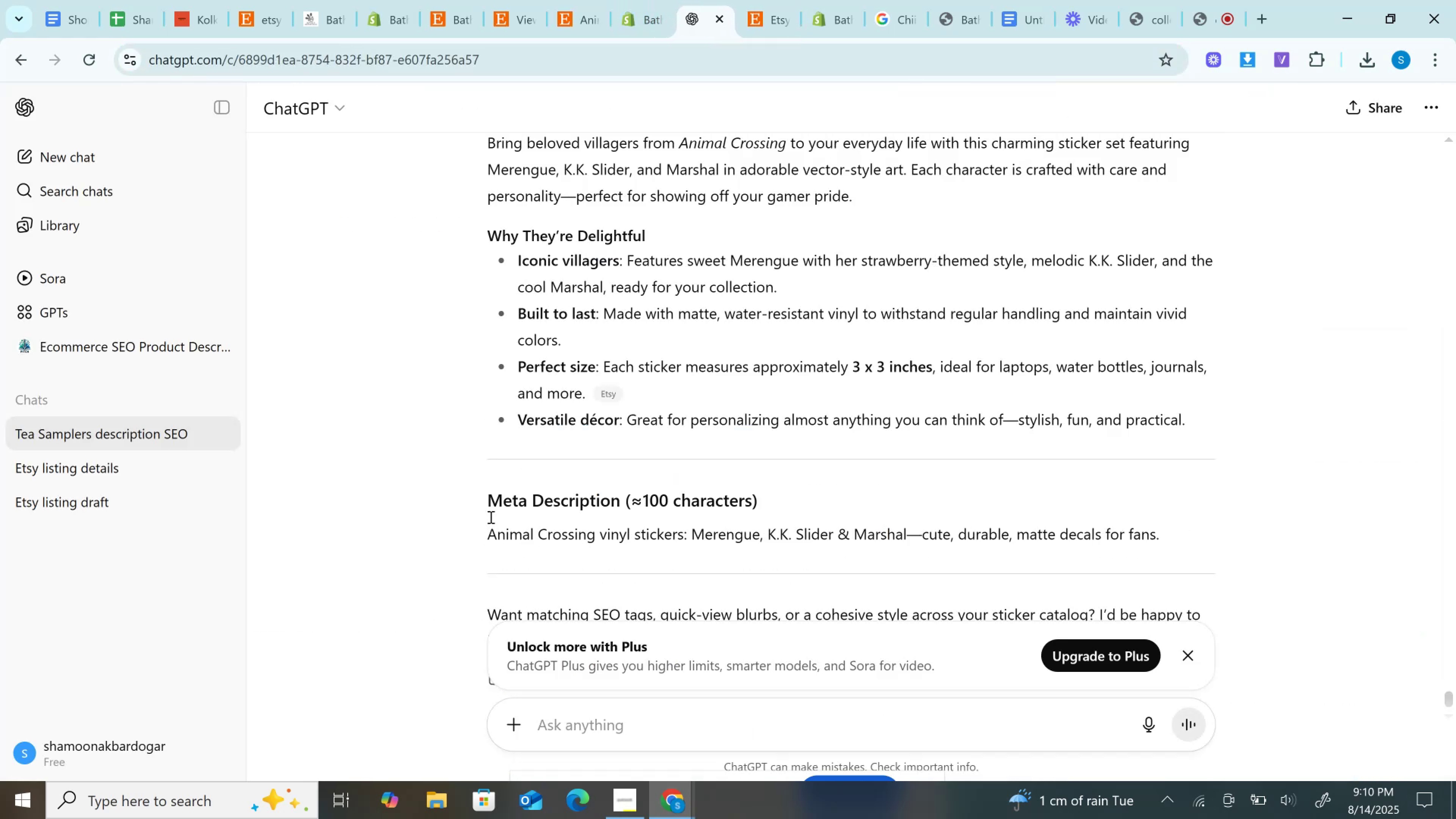 
scroll: coordinate [481, 387], scroll_direction: up, amount: 2.0
 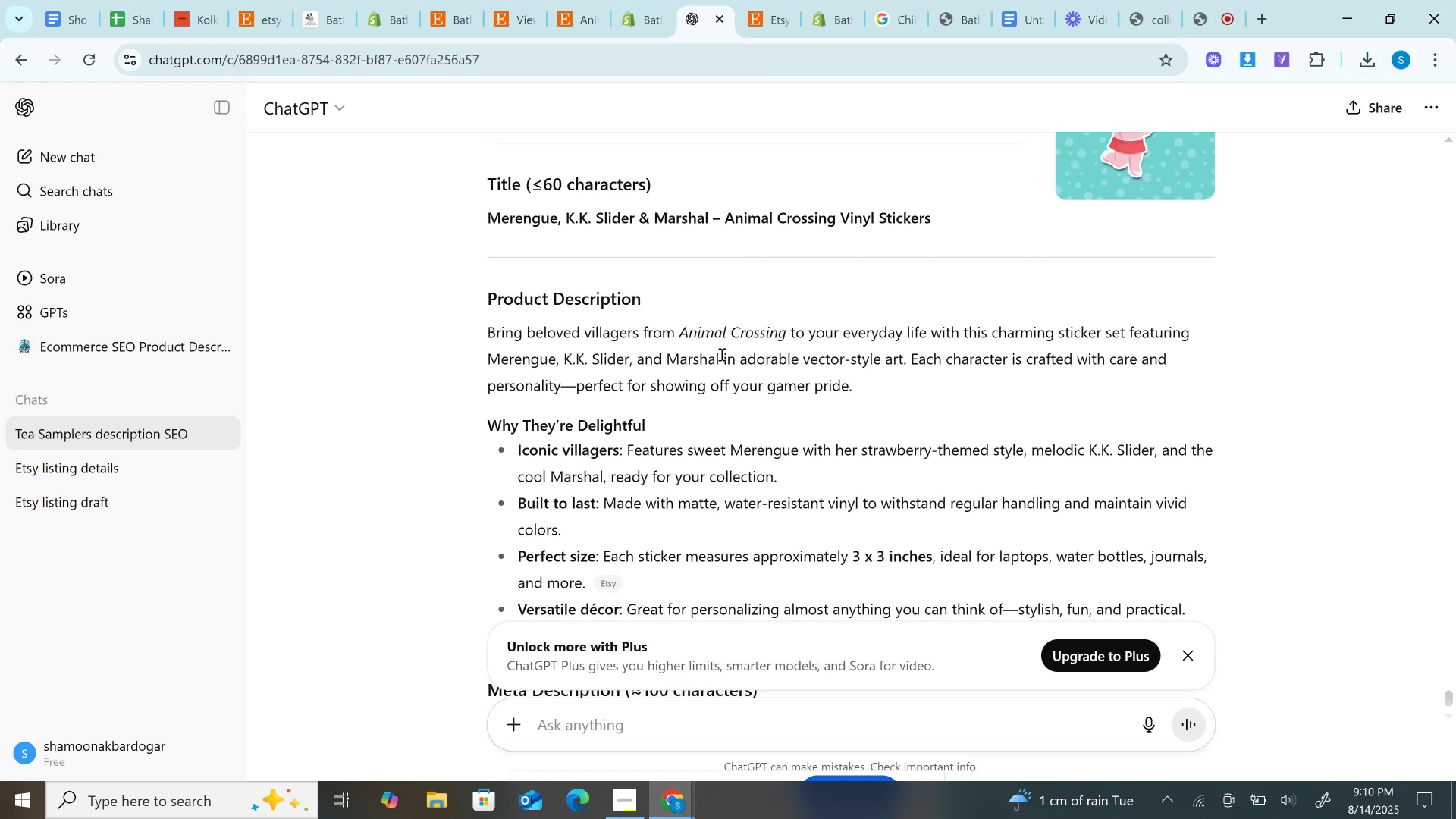 
left_click_drag(start_coordinate=[680, 331], to_coordinate=[1192, 329])
 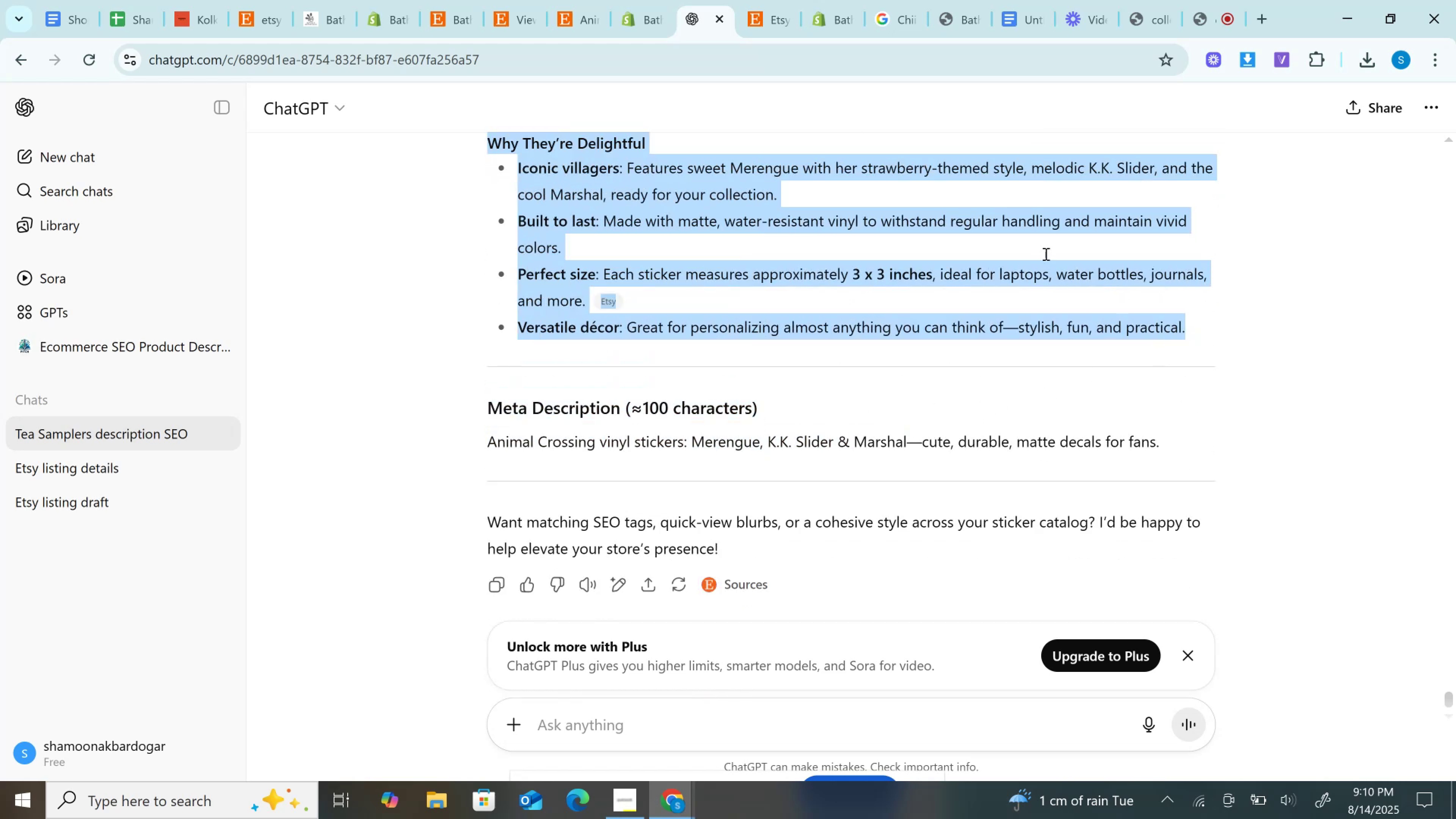 
scroll: coordinate [730, 406], scroll_direction: down, amount: 3.0
 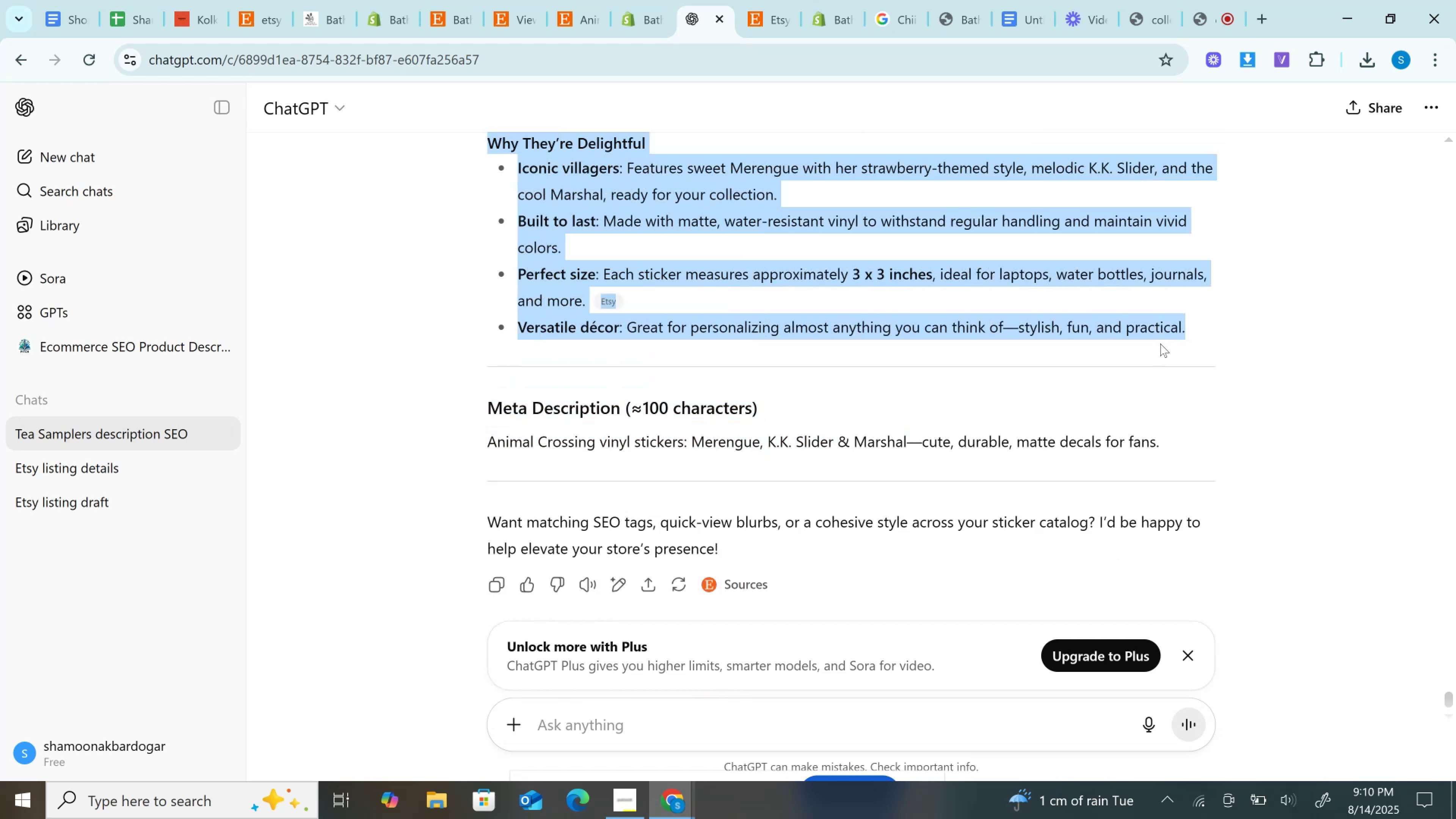 
key(Control+C)
 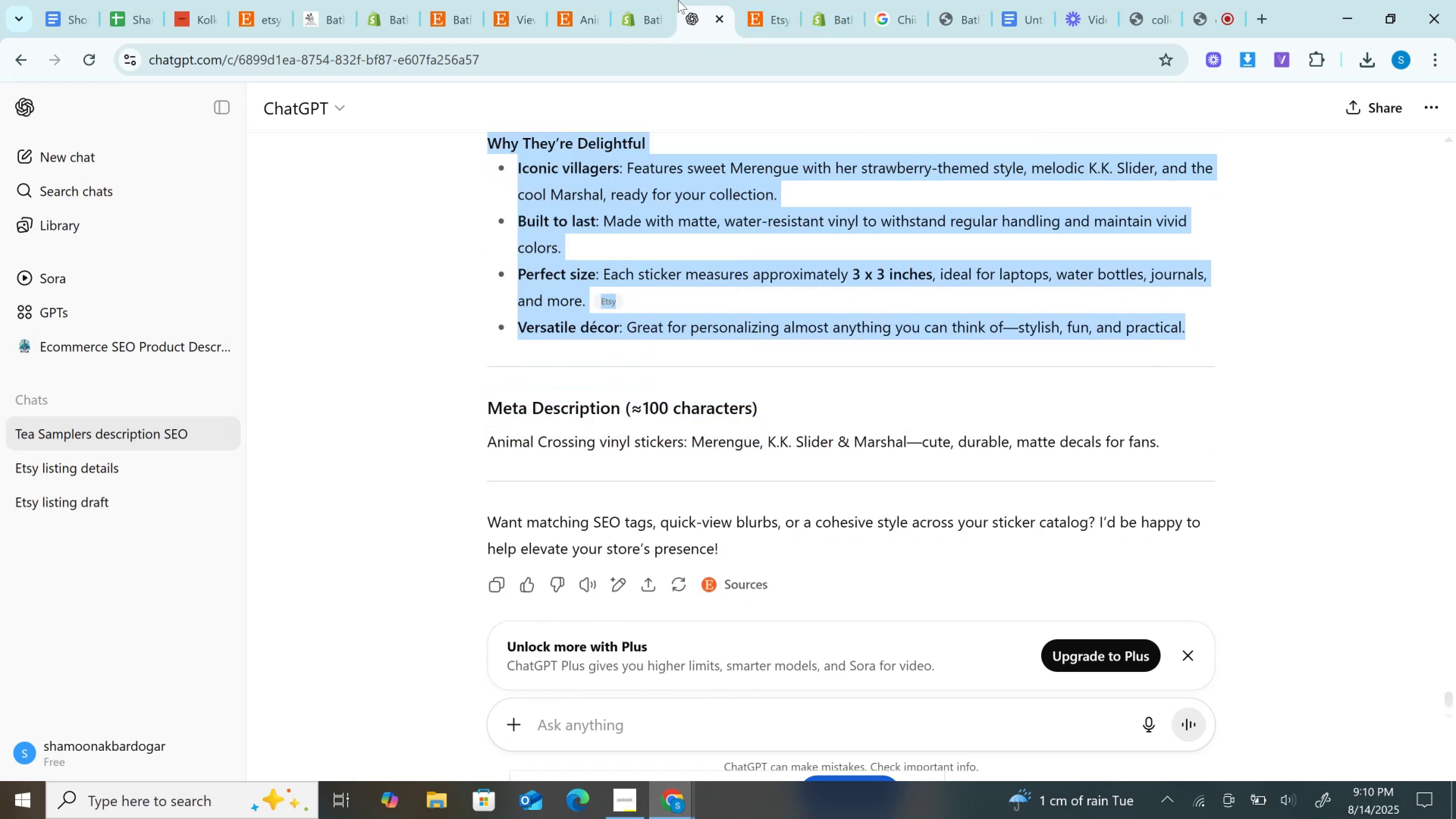 
left_click([654, 0])
 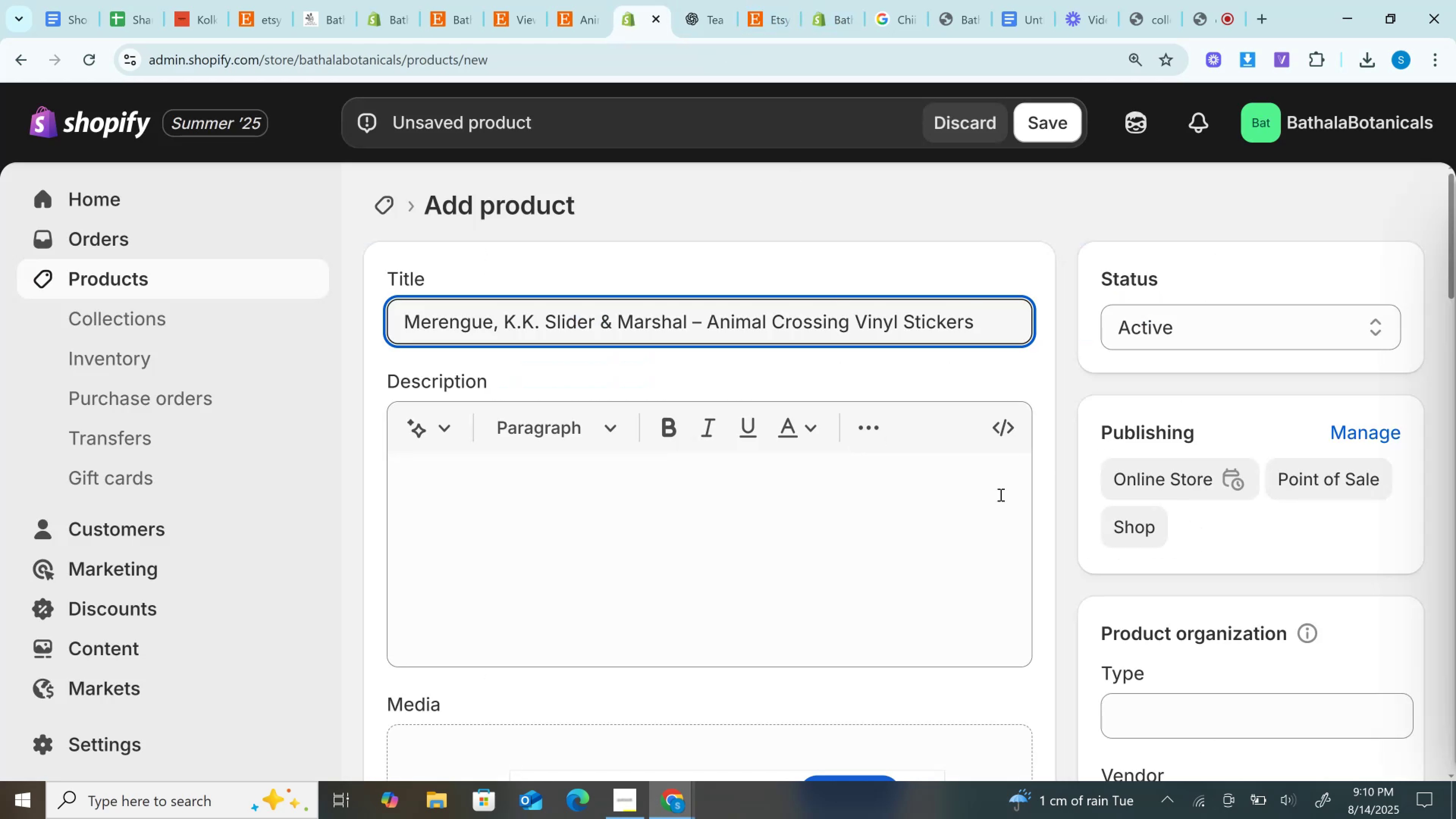 
left_click([921, 523])
 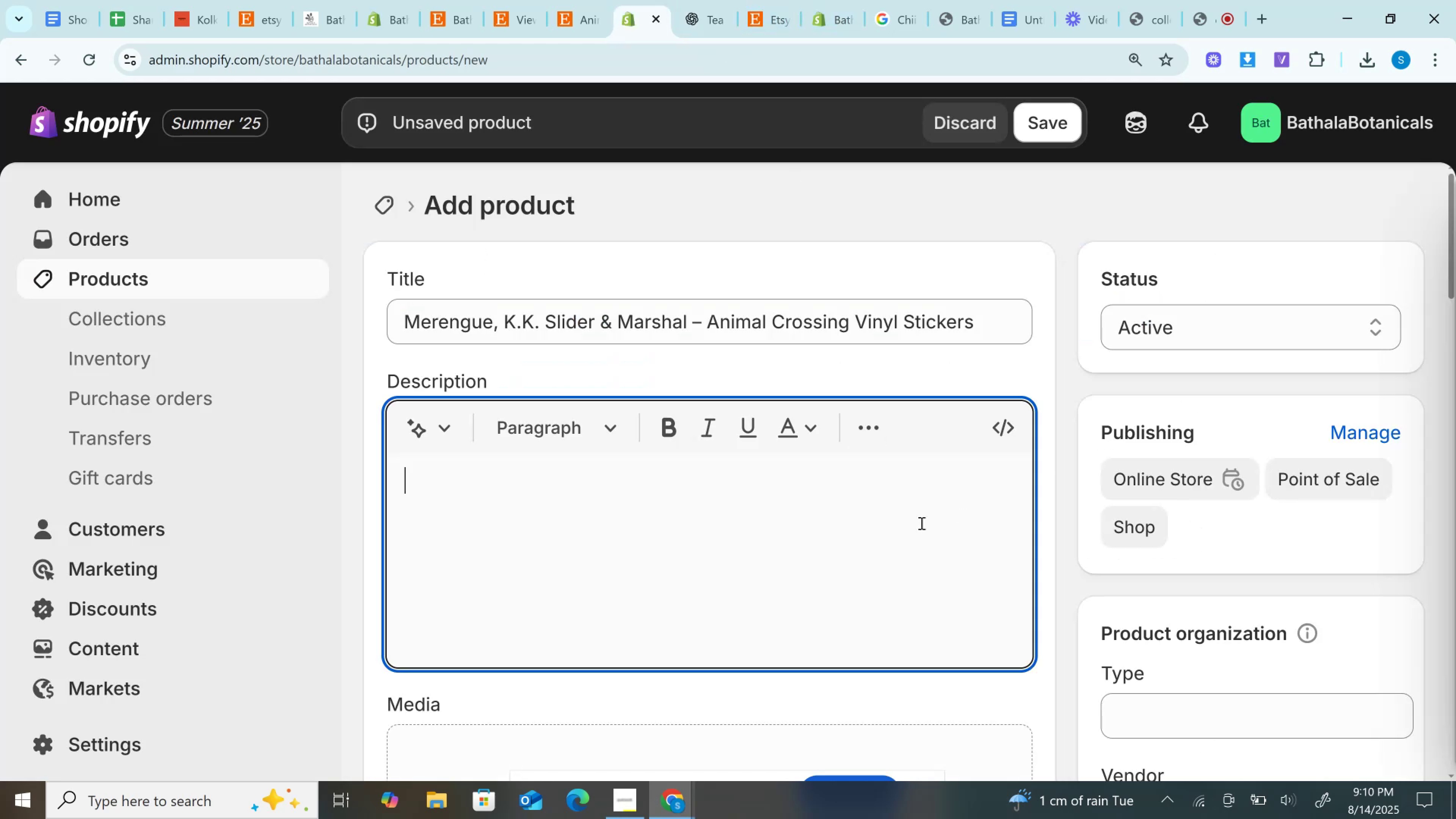 
key(Control+V)
 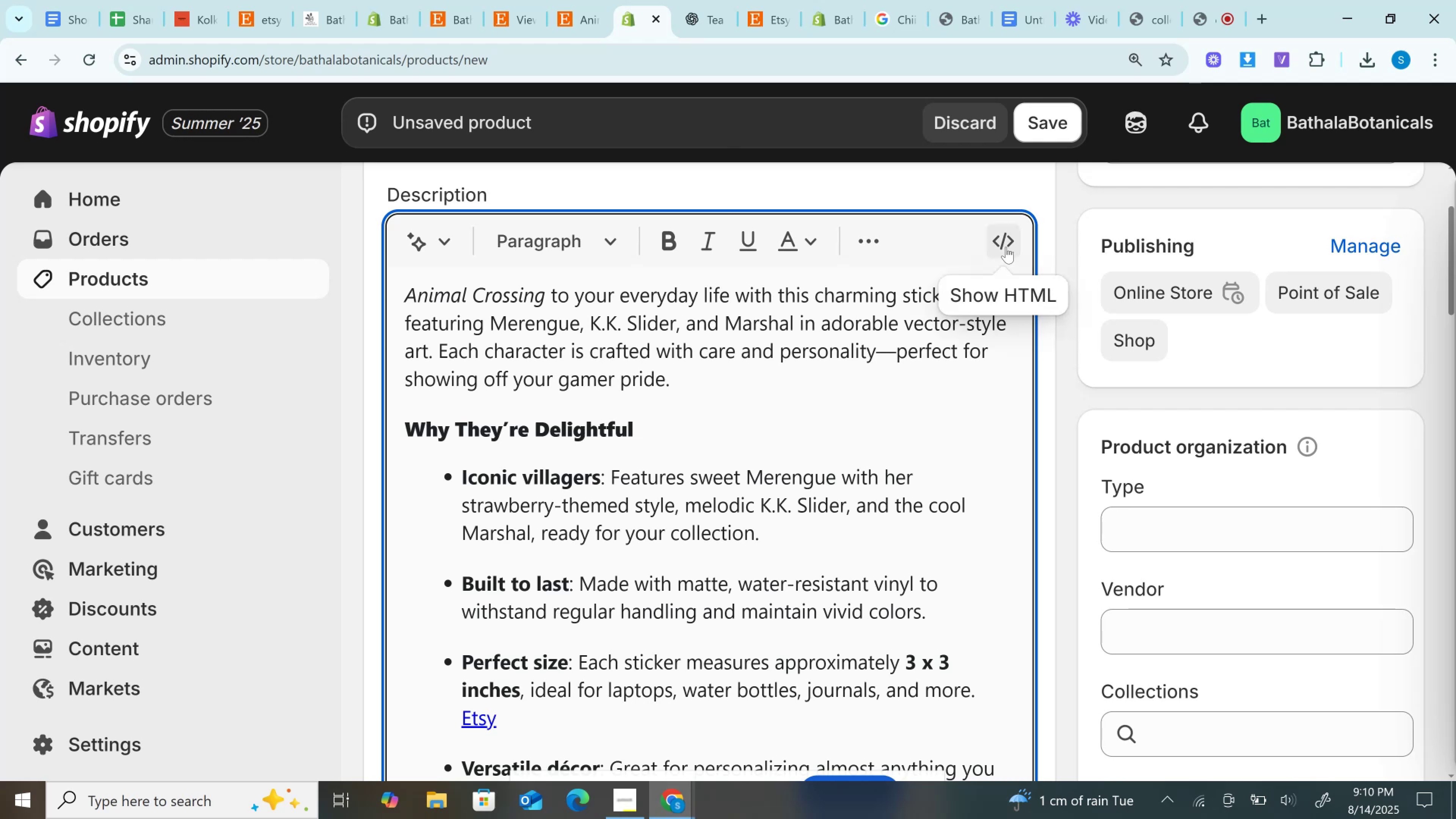 
left_click([1010, 240])
 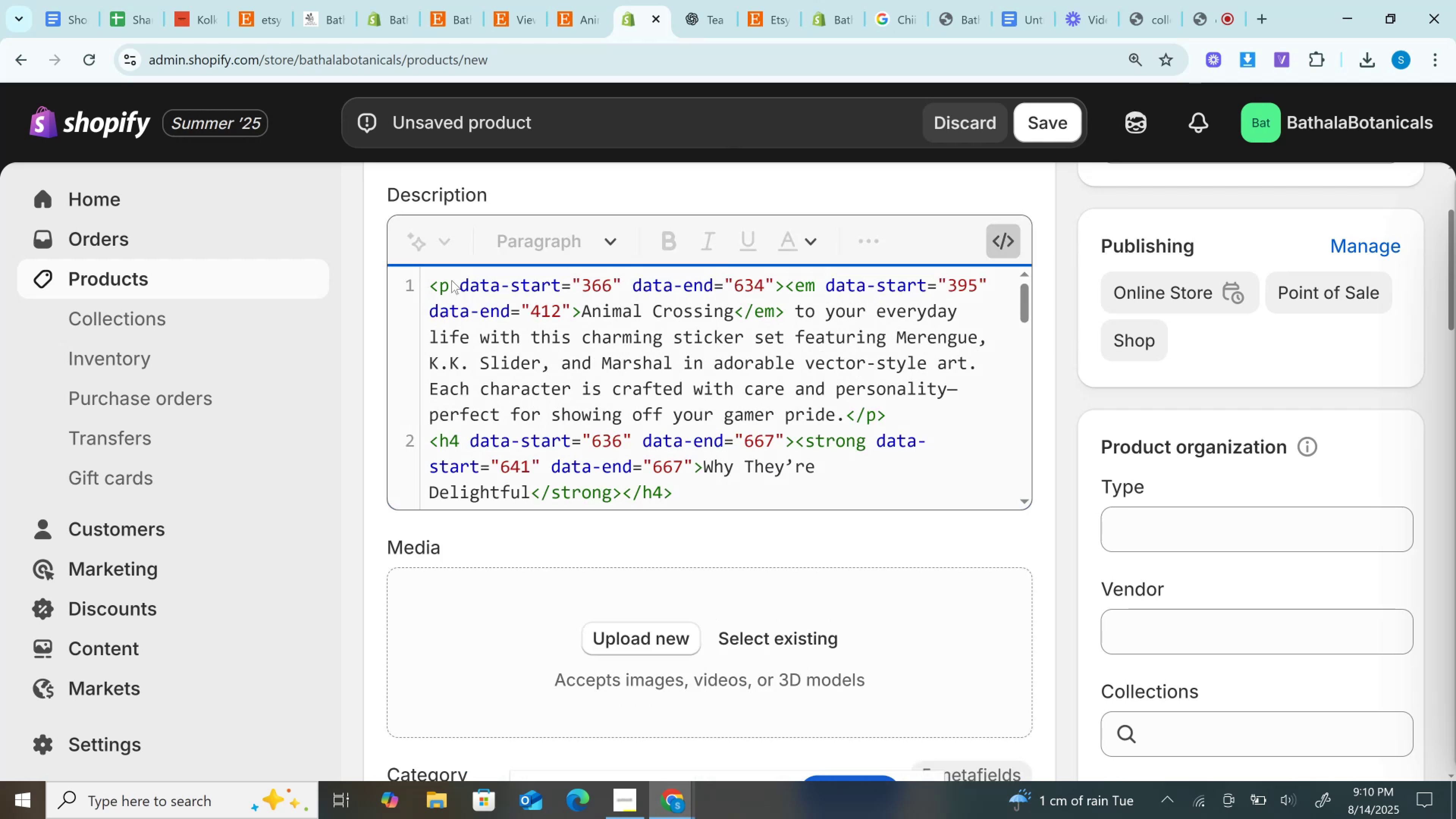 
left_click_drag(start_coordinate=[457, 284], to_coordinate=[775, 277])
 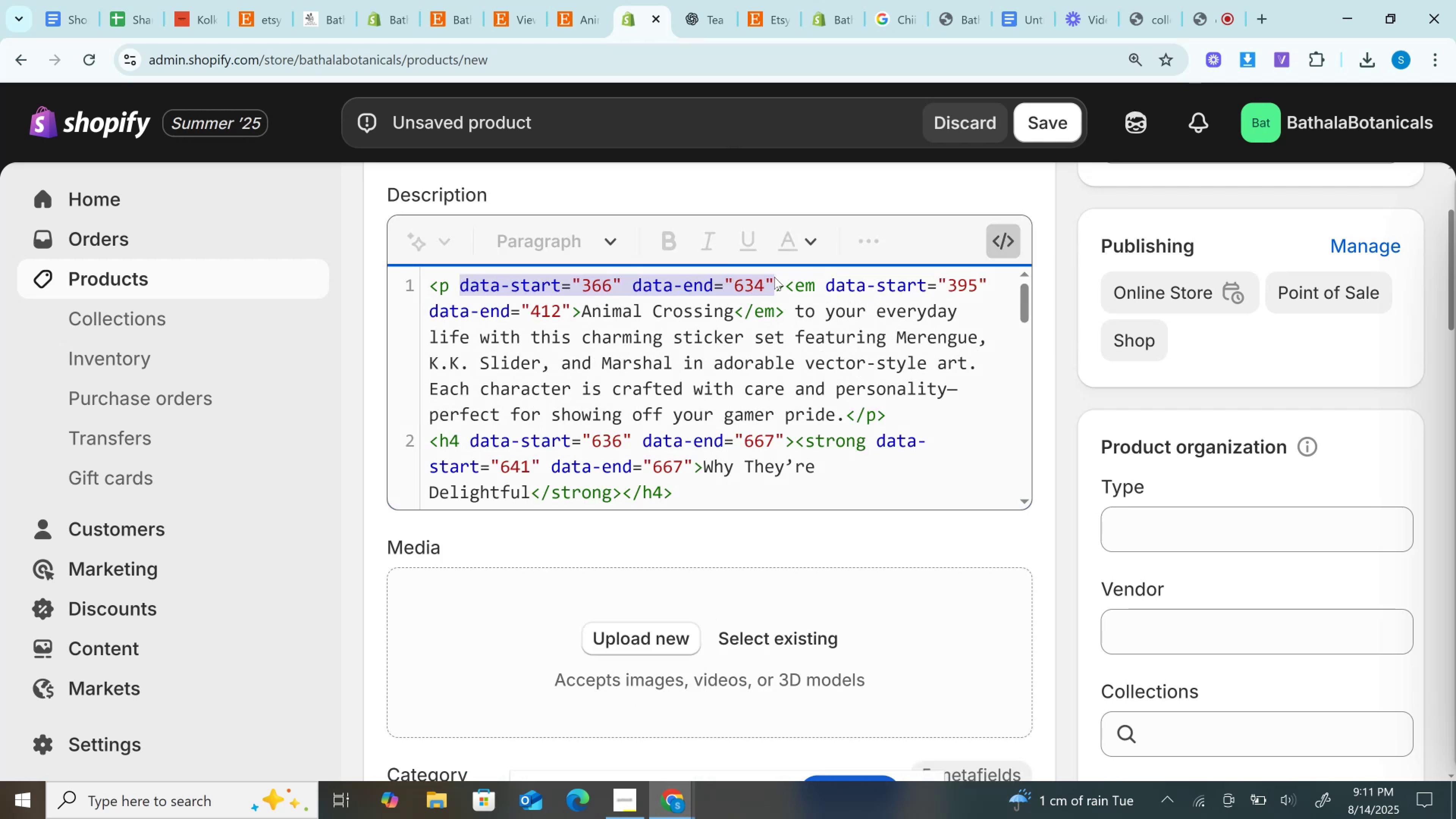 
key(Backspace)
 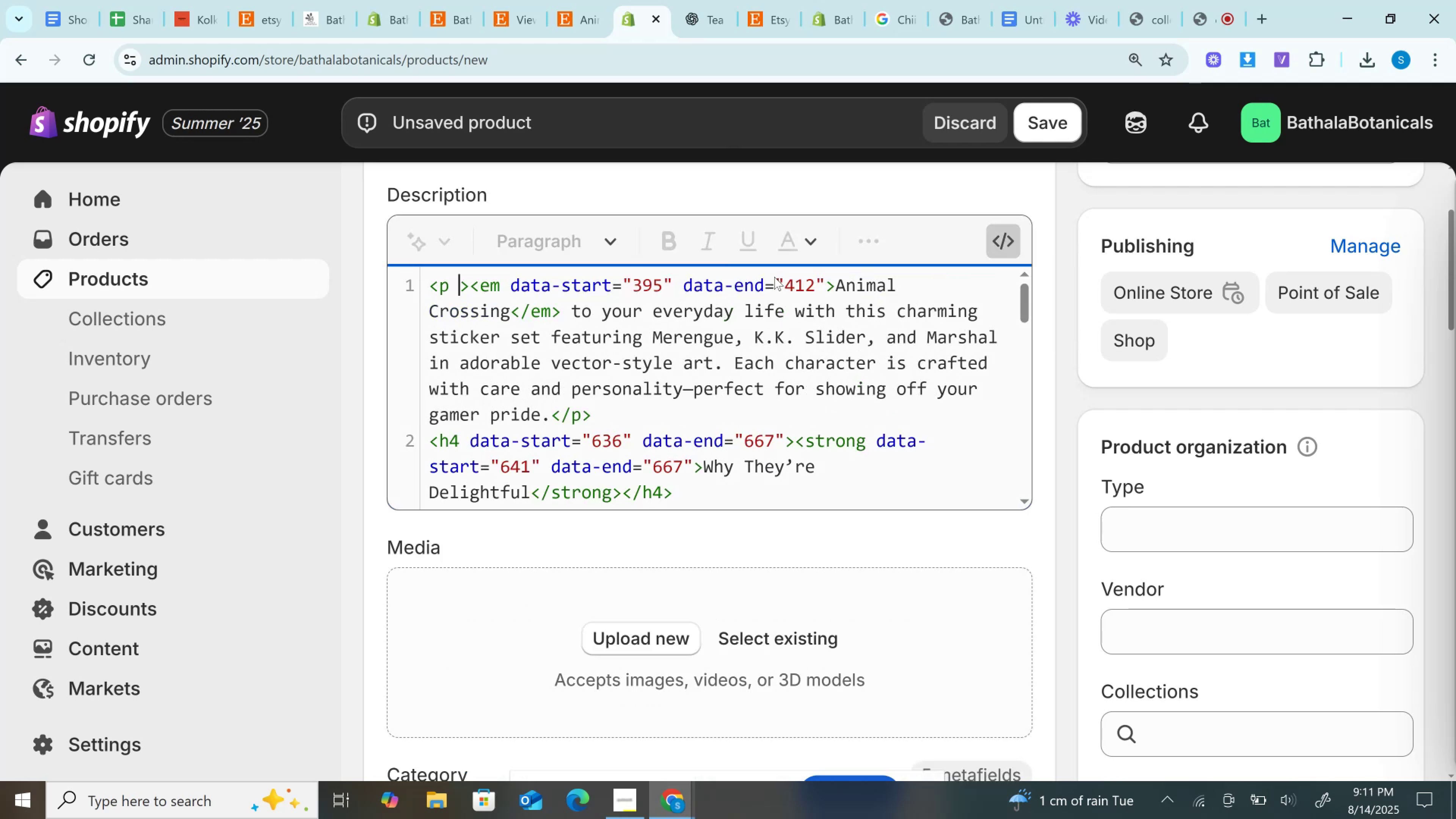 
key(Backspace)
 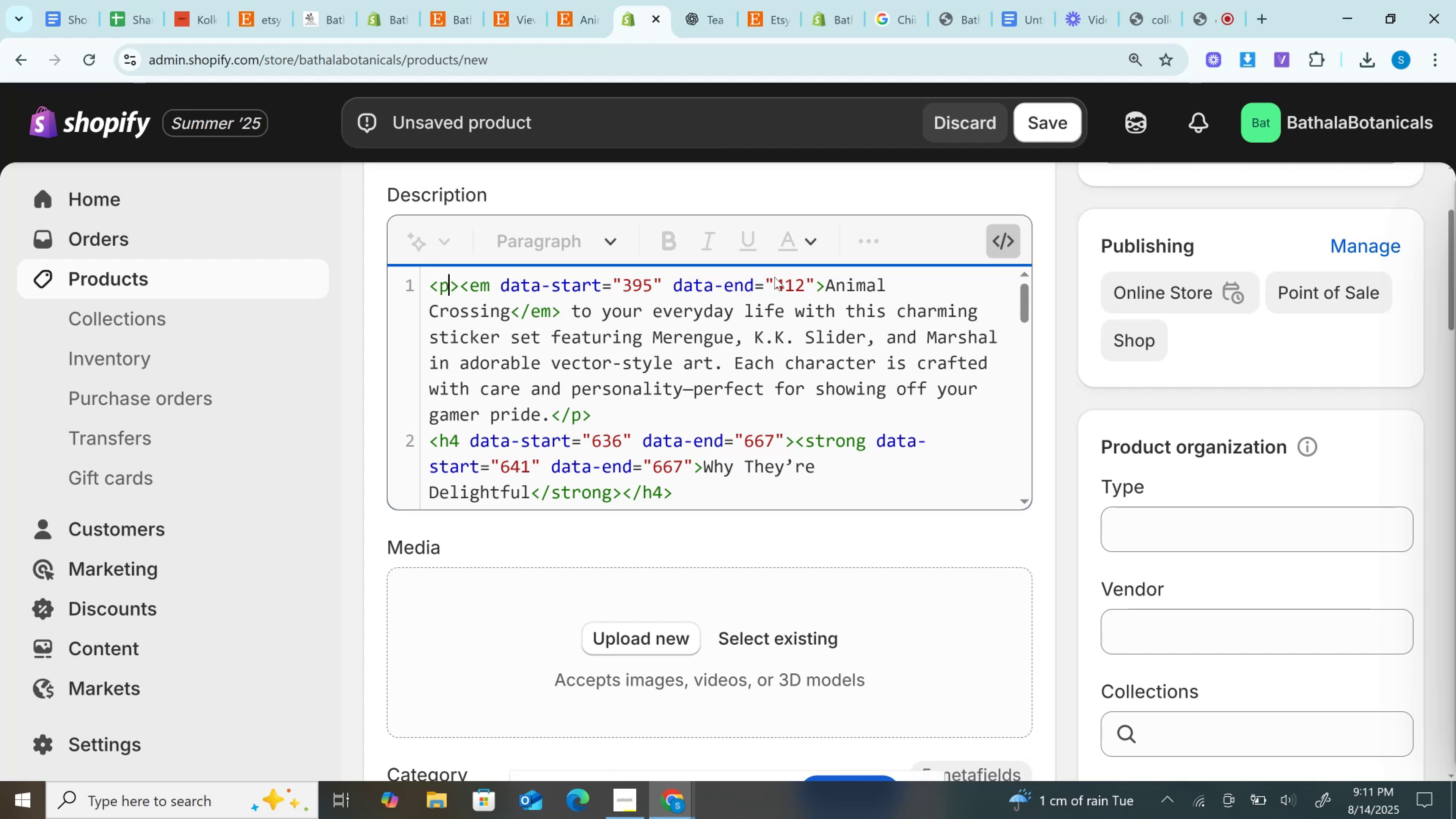 
wait(19.93)
 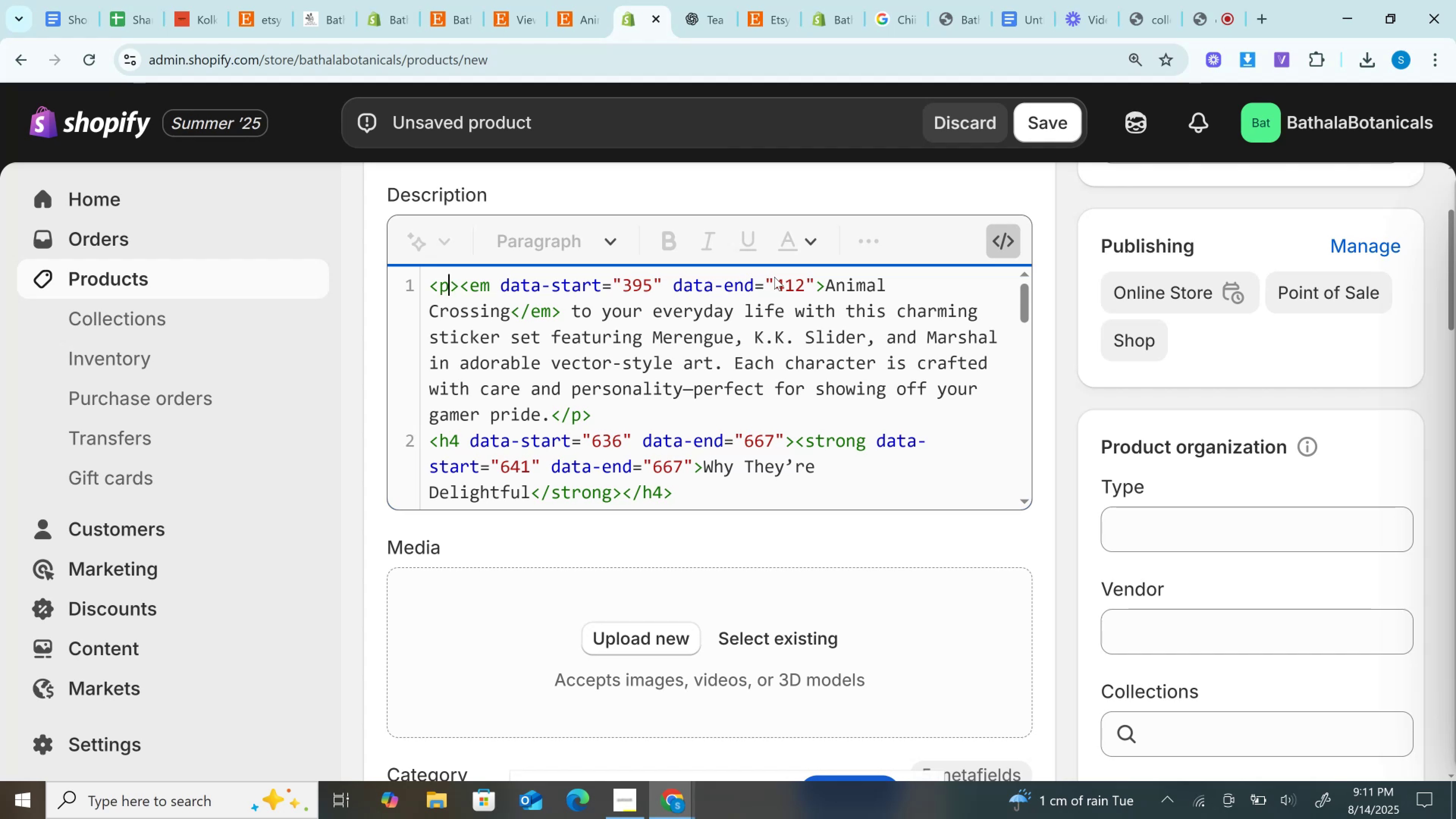 
left_click_drag(start_coordinate=[461, 283], to_coordinate=[827, 289])
 